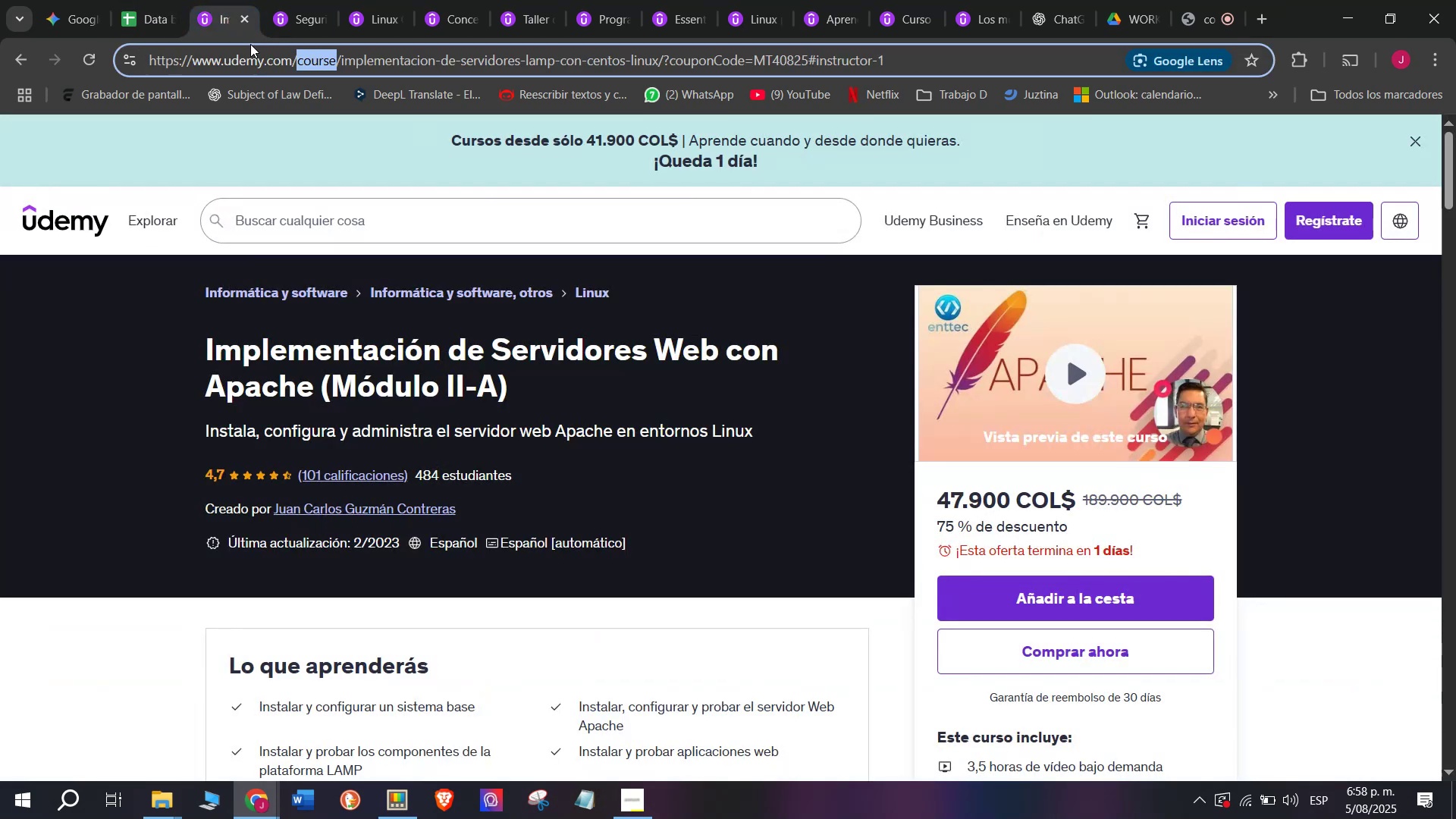 
triple_click([250, 44])
 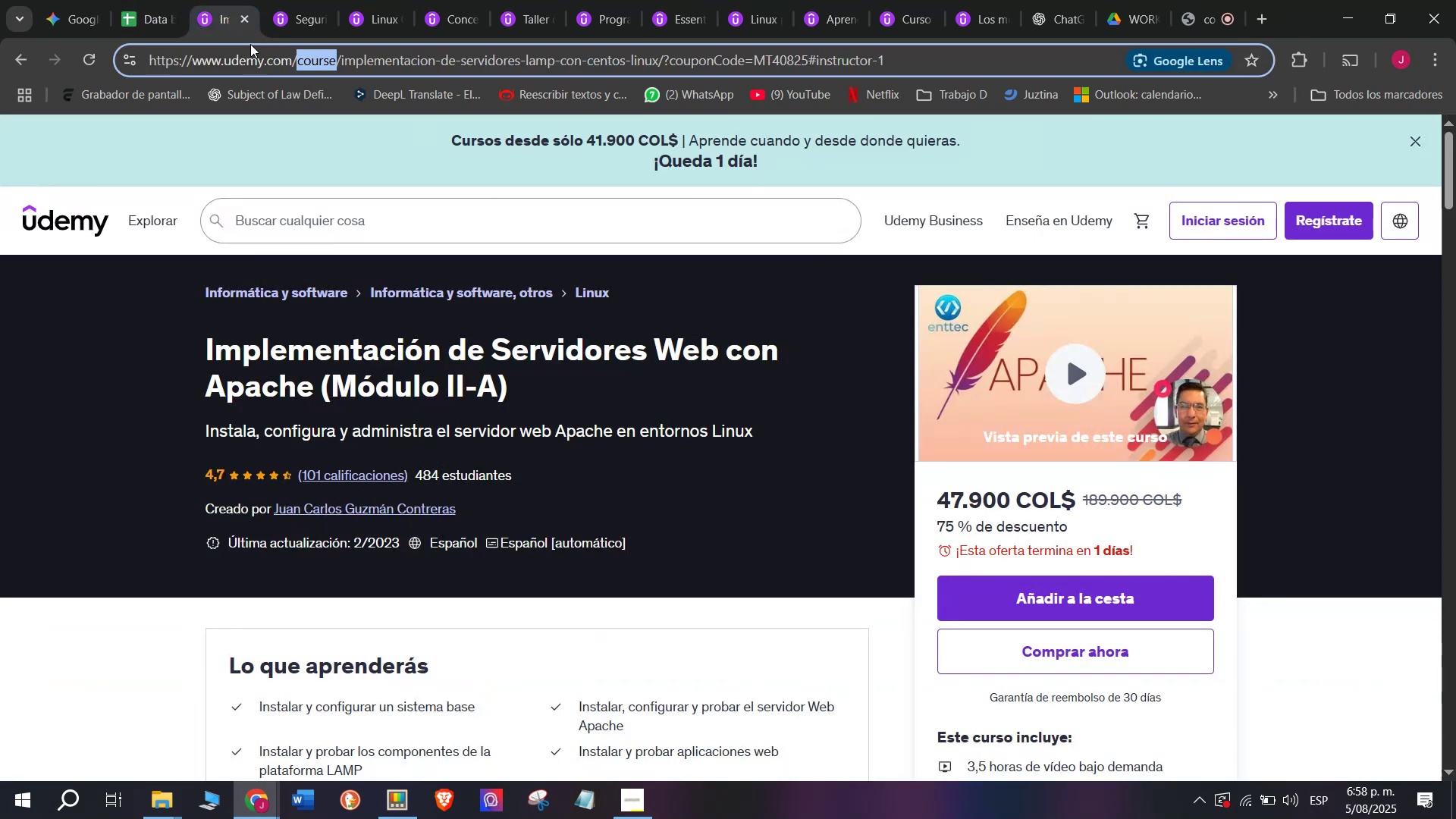 
triple_click([250, 44])
 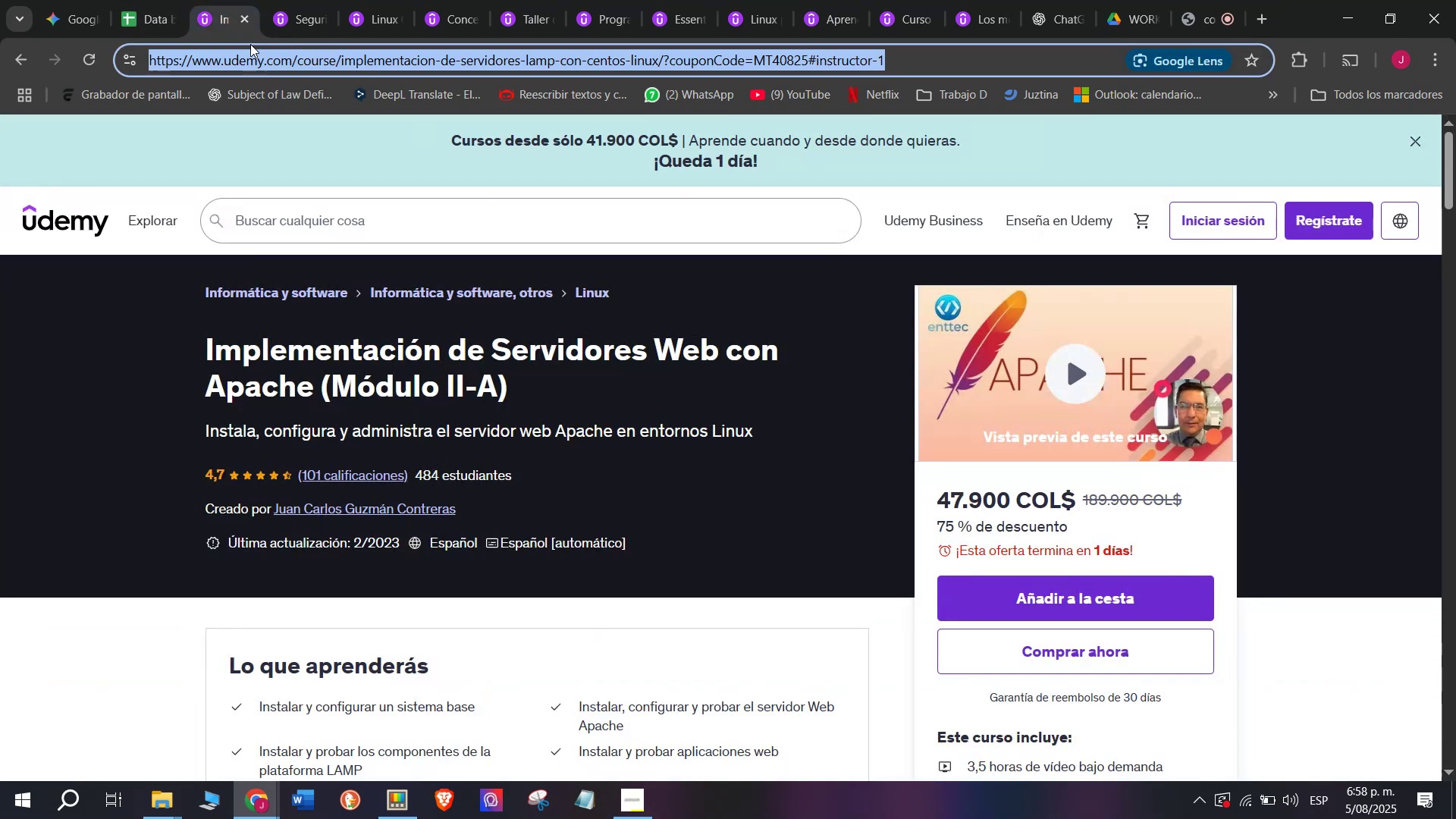 
key(Break)
 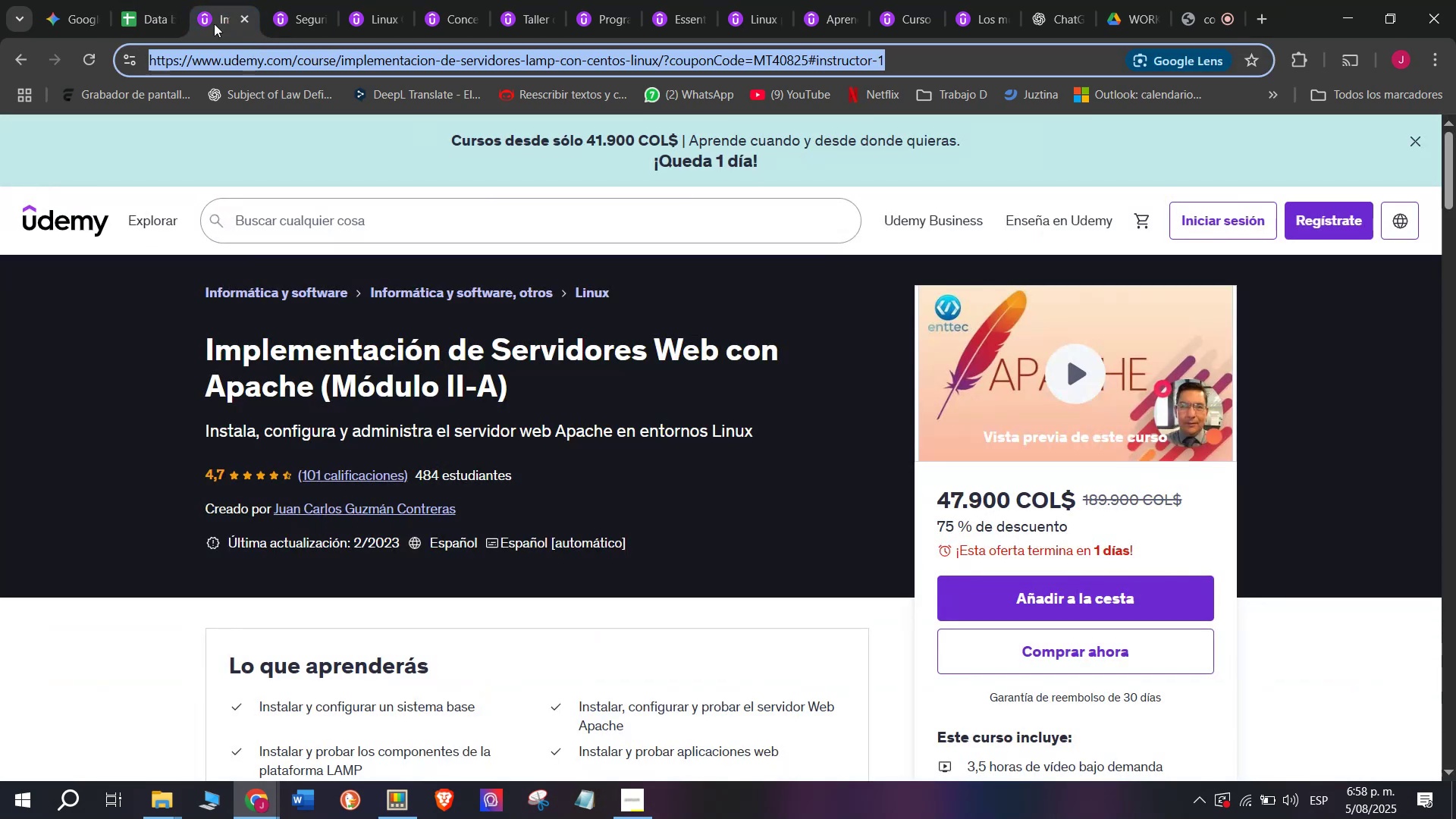 
key(Control+ControlLeft)
 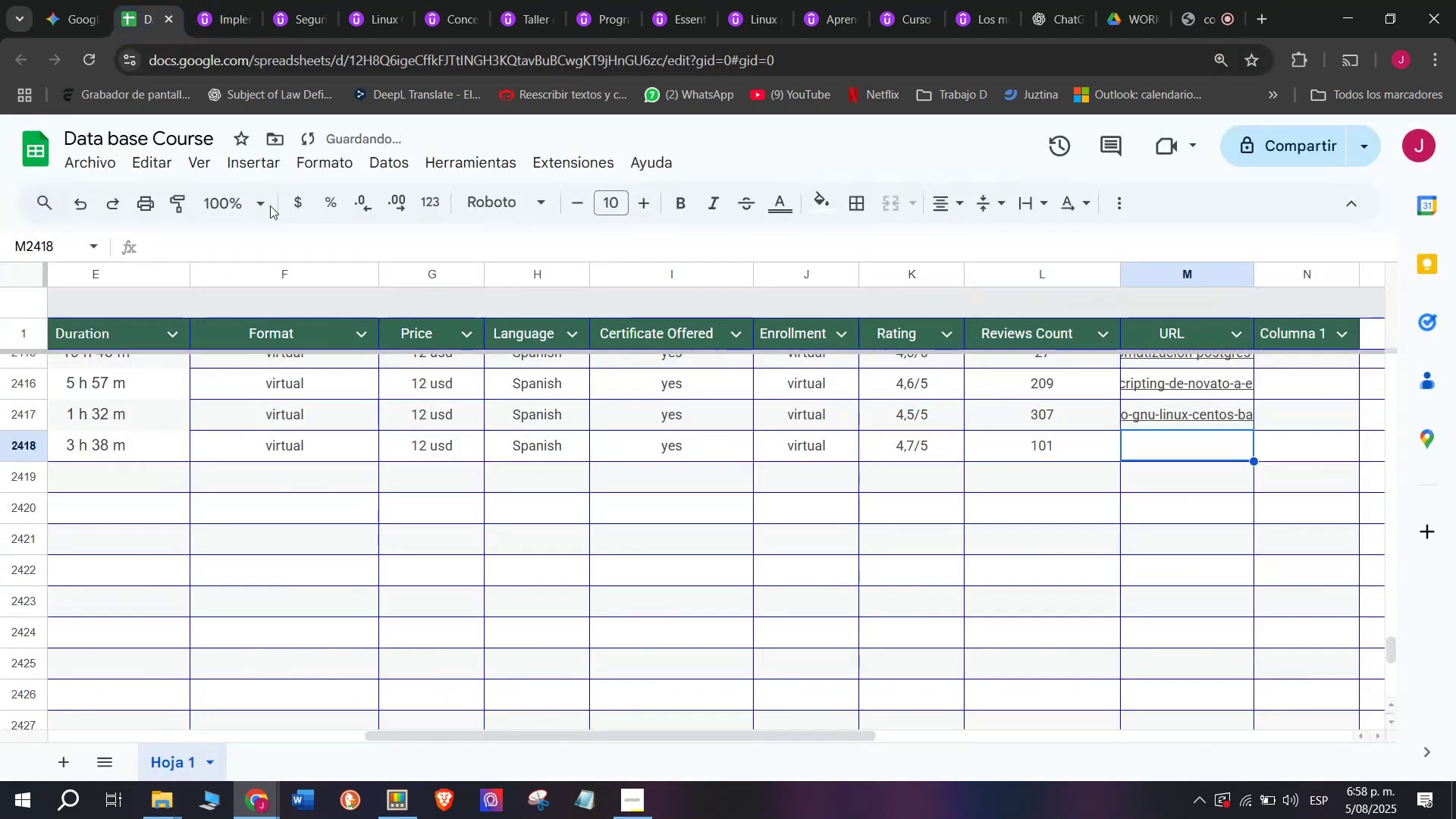 
key(Control+C)
 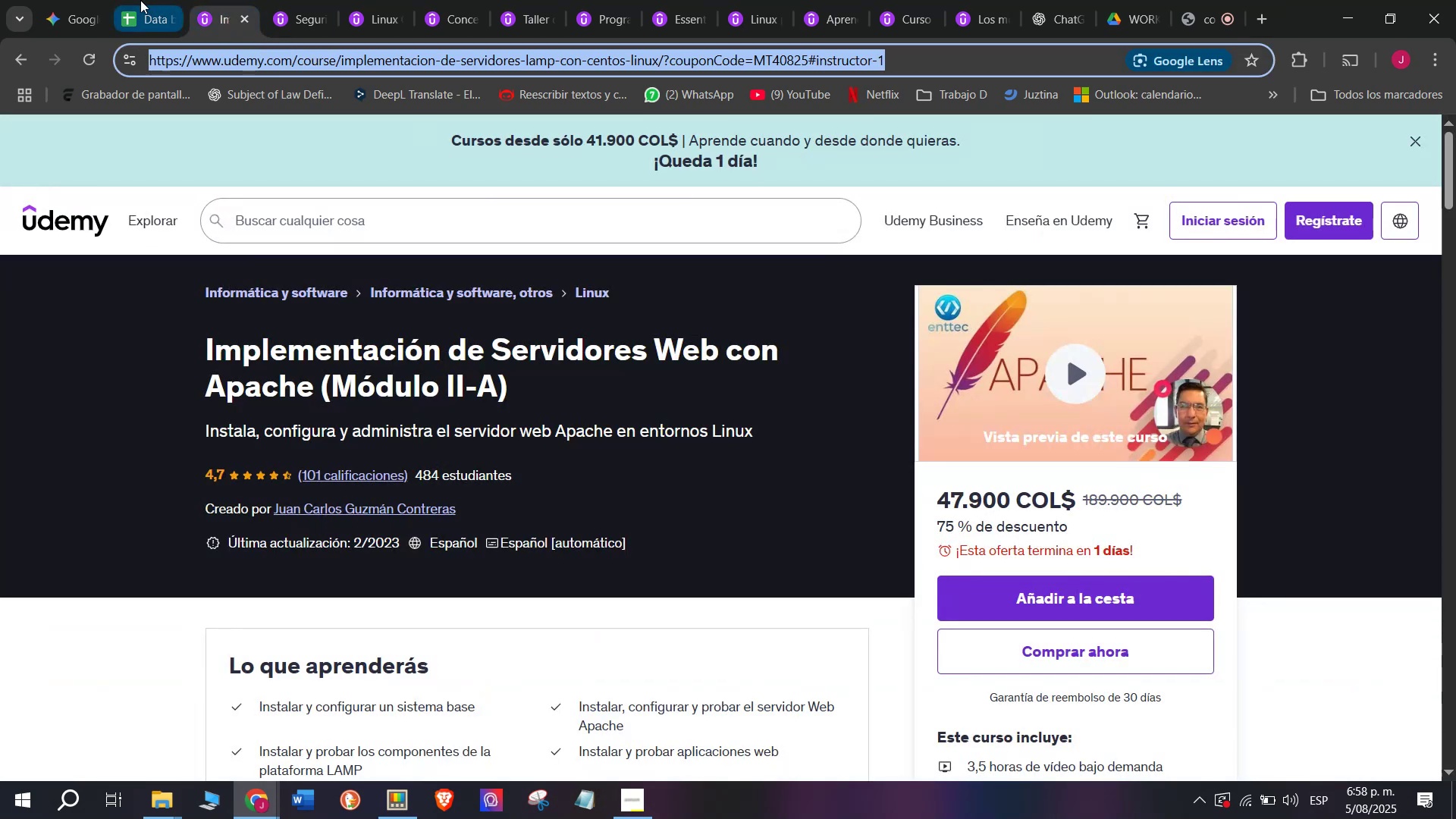 
triple_click([140, 0])
 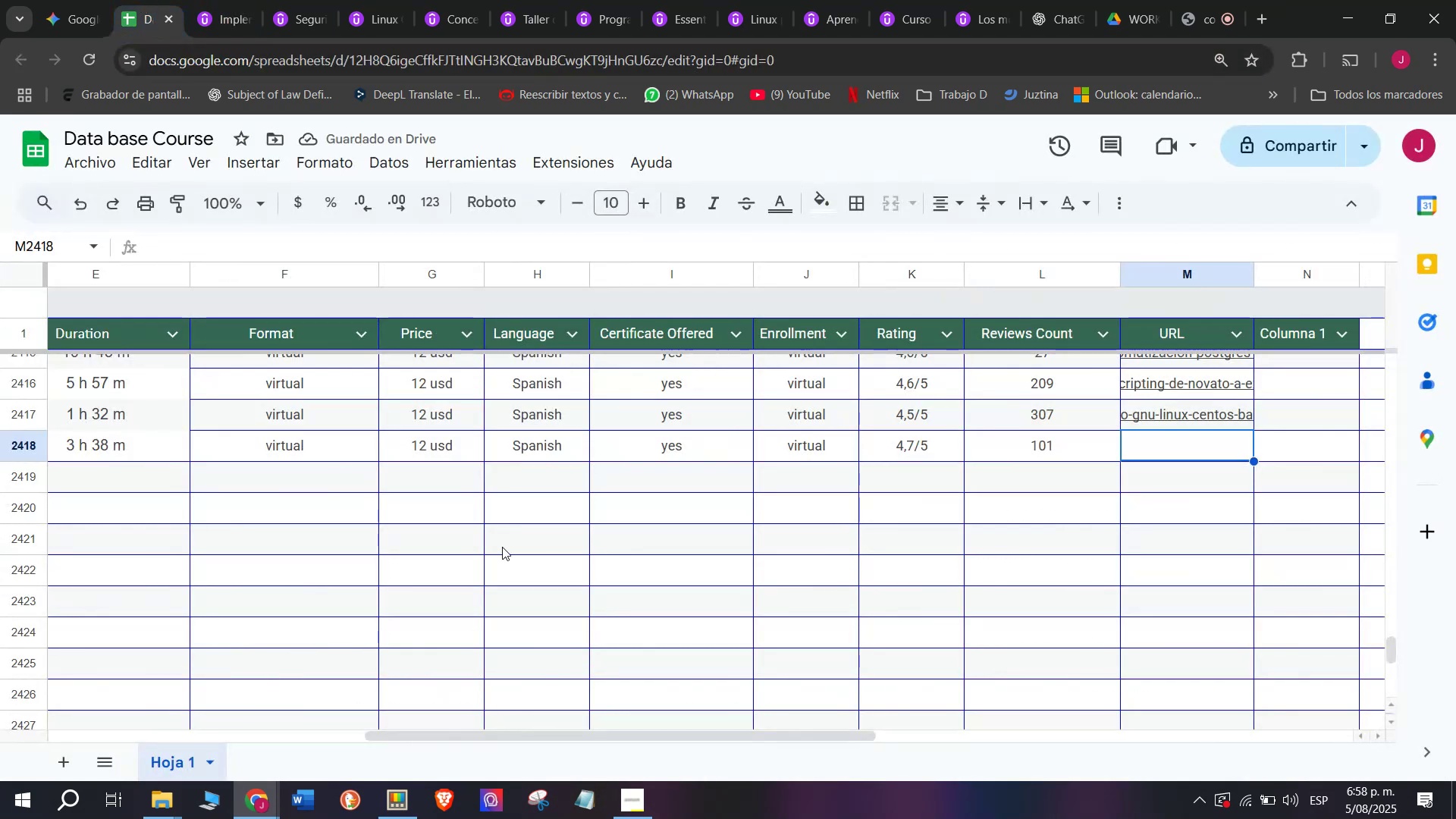 
key(Z)
 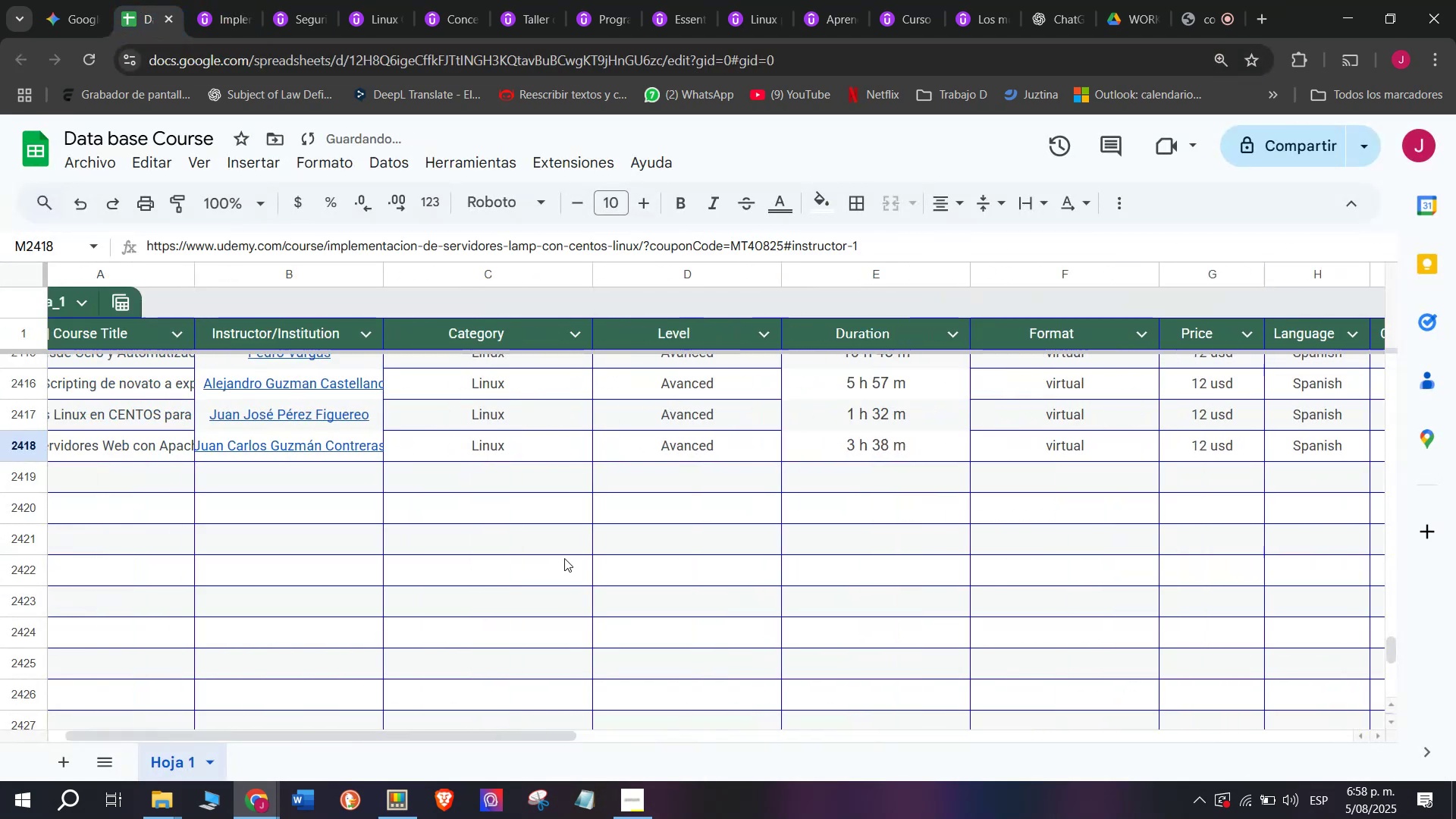 
key(Control+ControlLeft)
 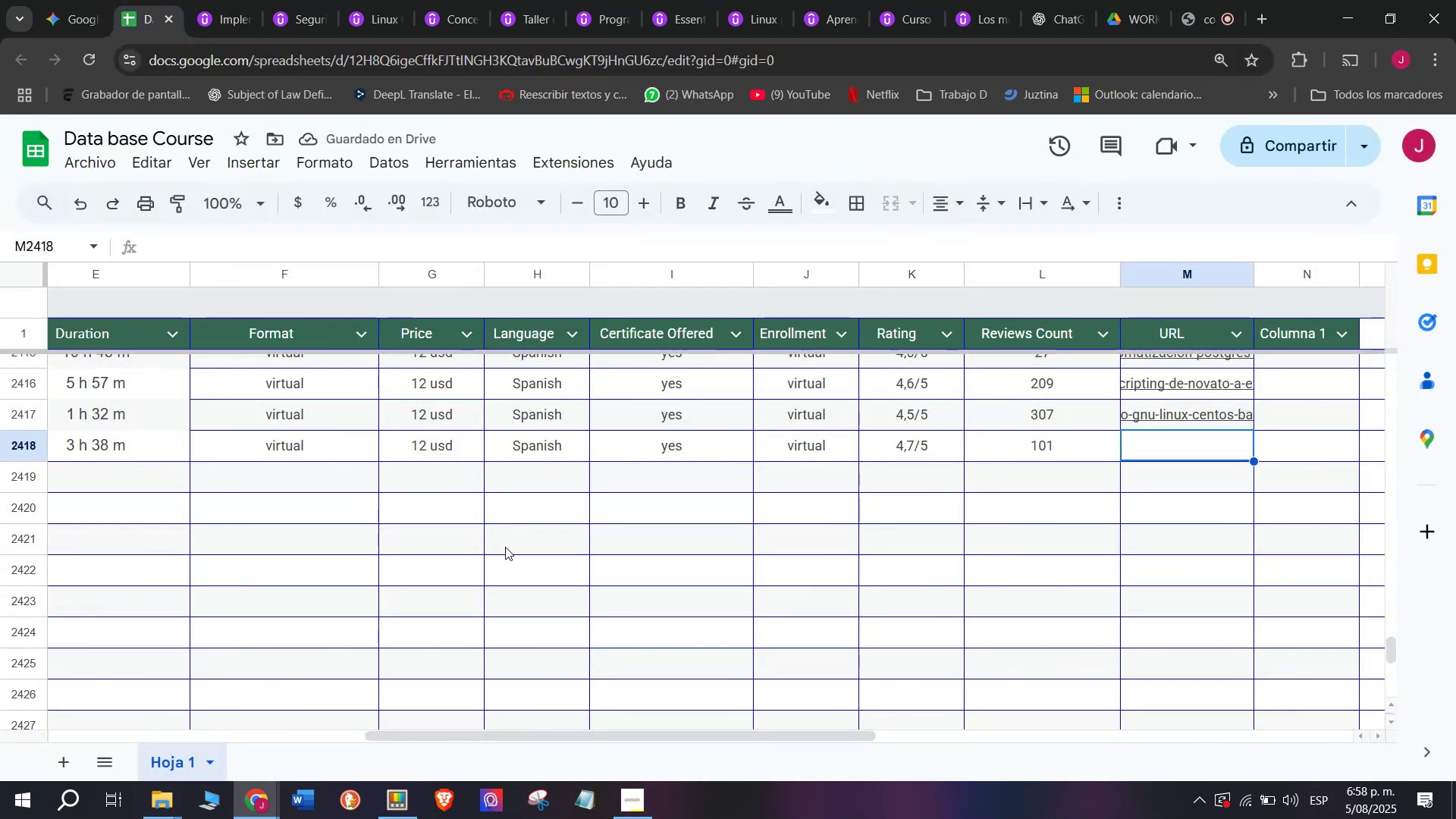 
key(Control+V)
 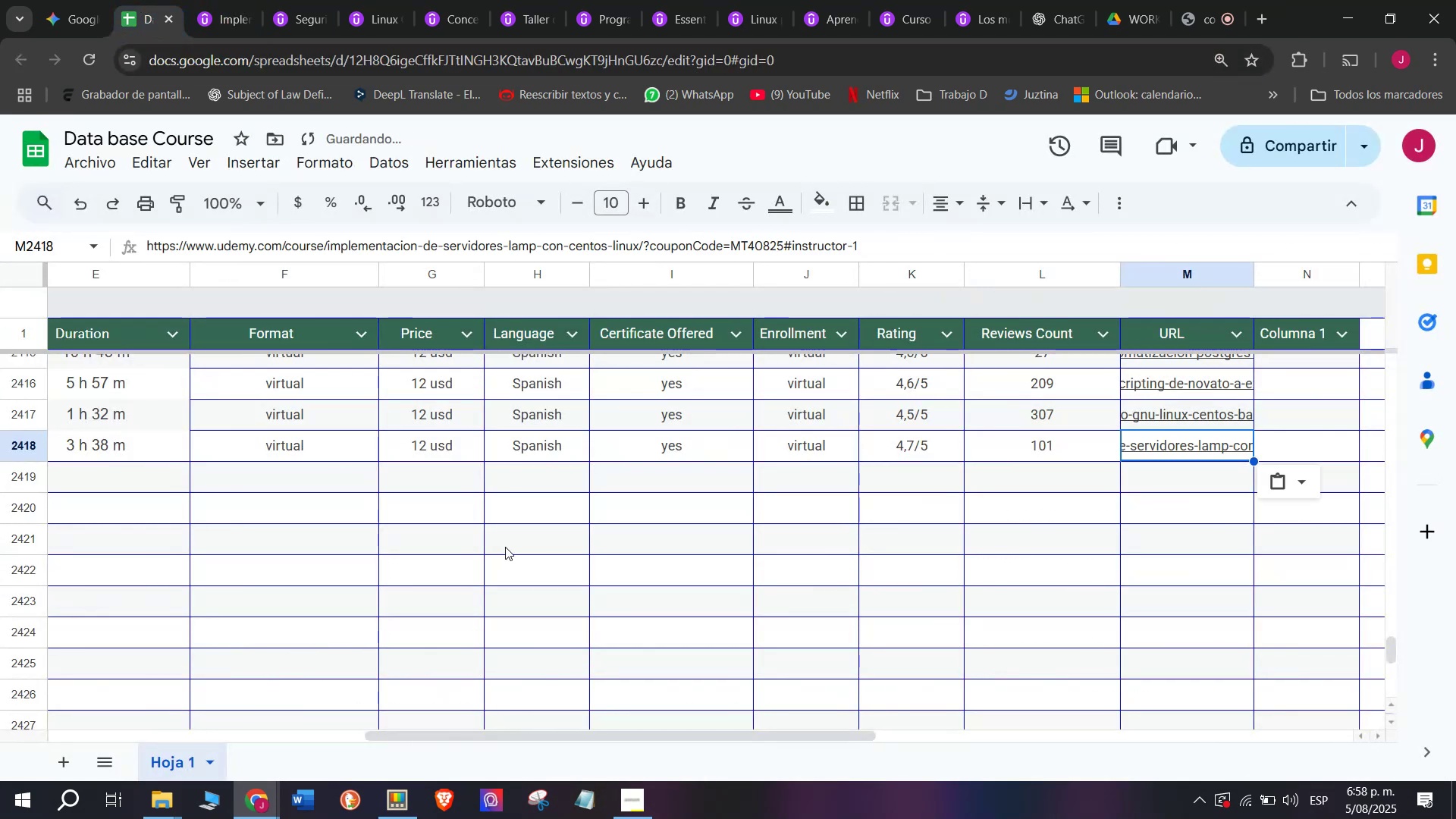 
scroll: coordinate [302, 548], scroll_direction: up, amount: 4.0
 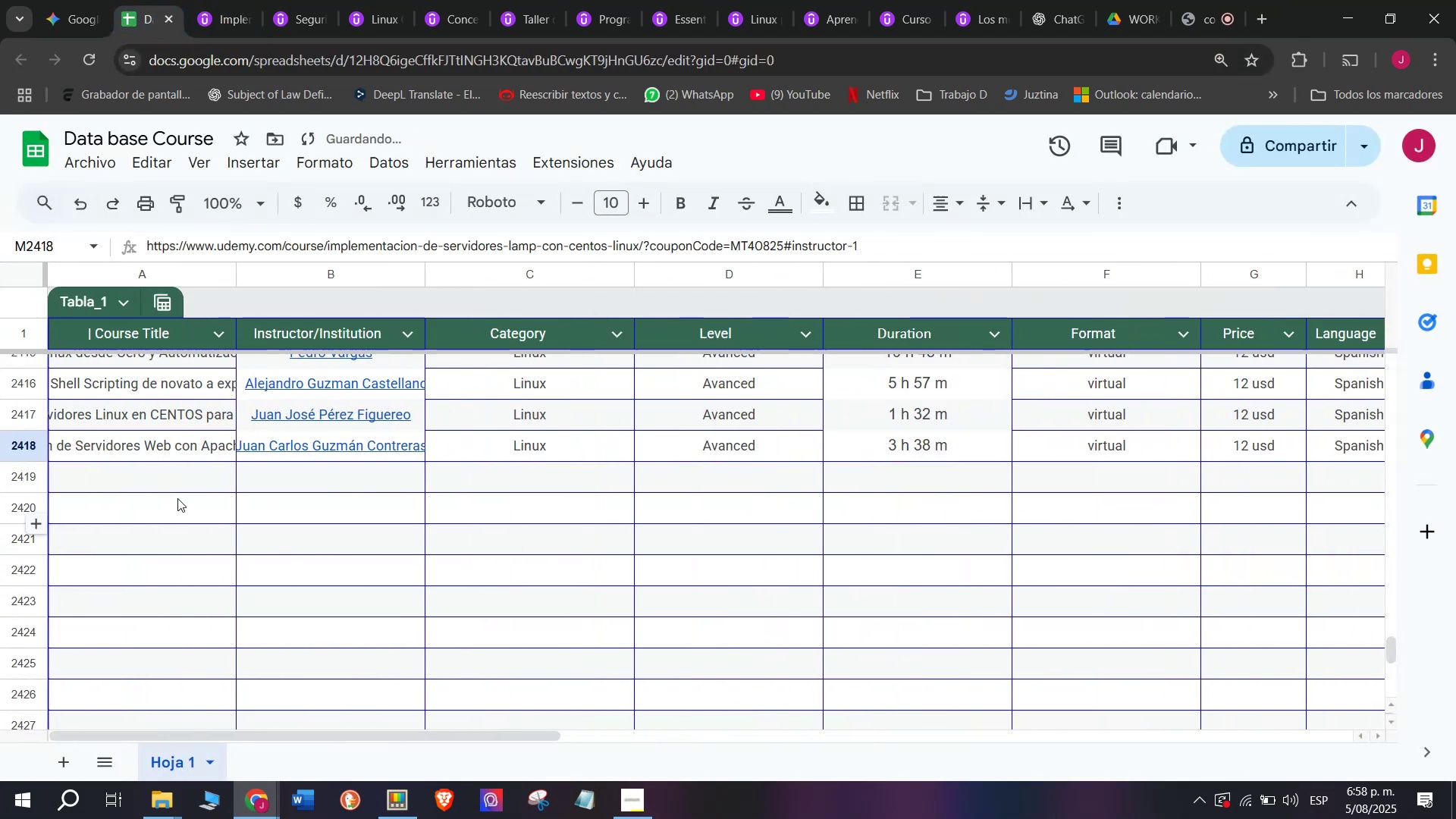 
left_click([177, 496])
 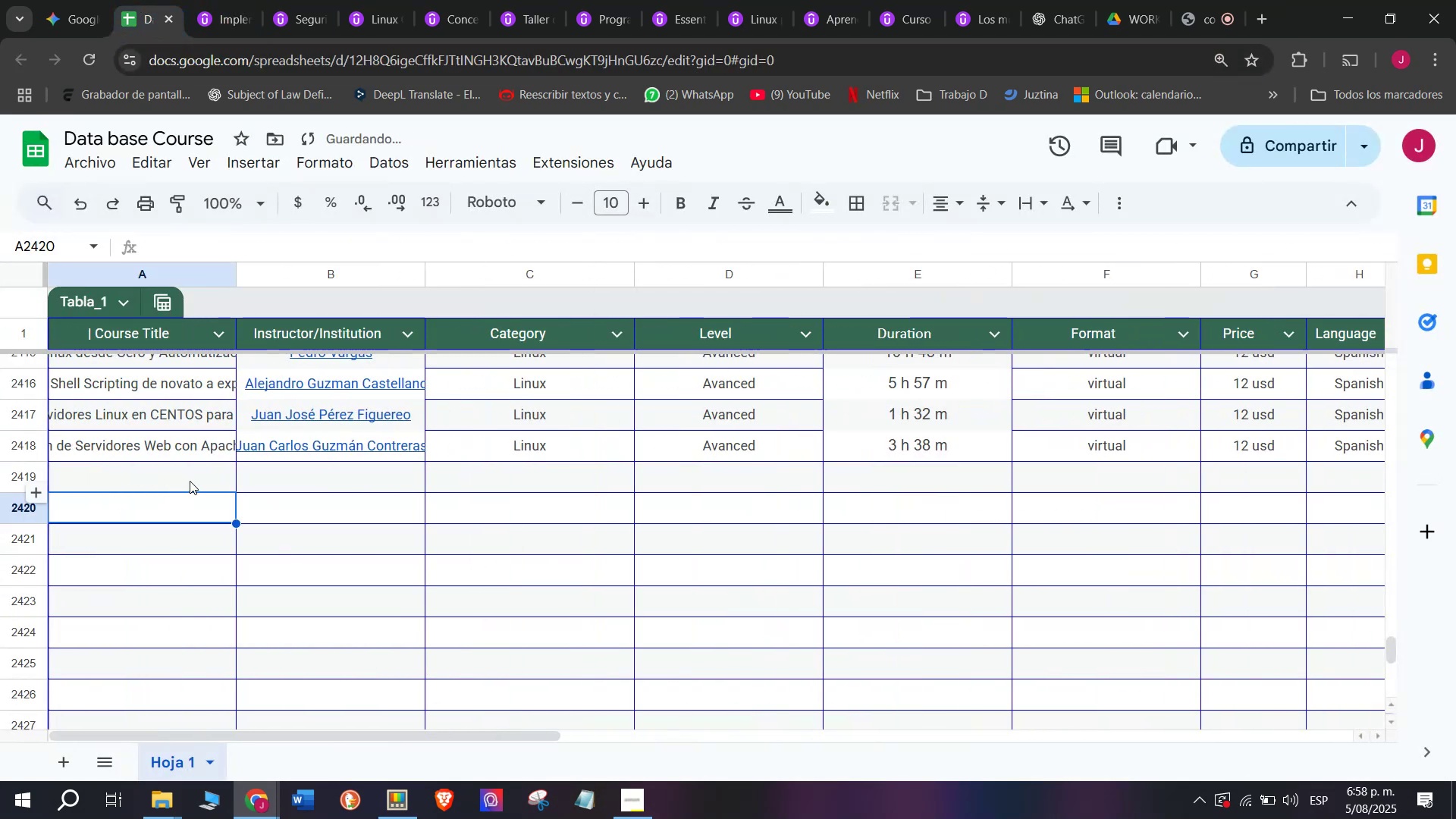 
double_click([190, 481])
 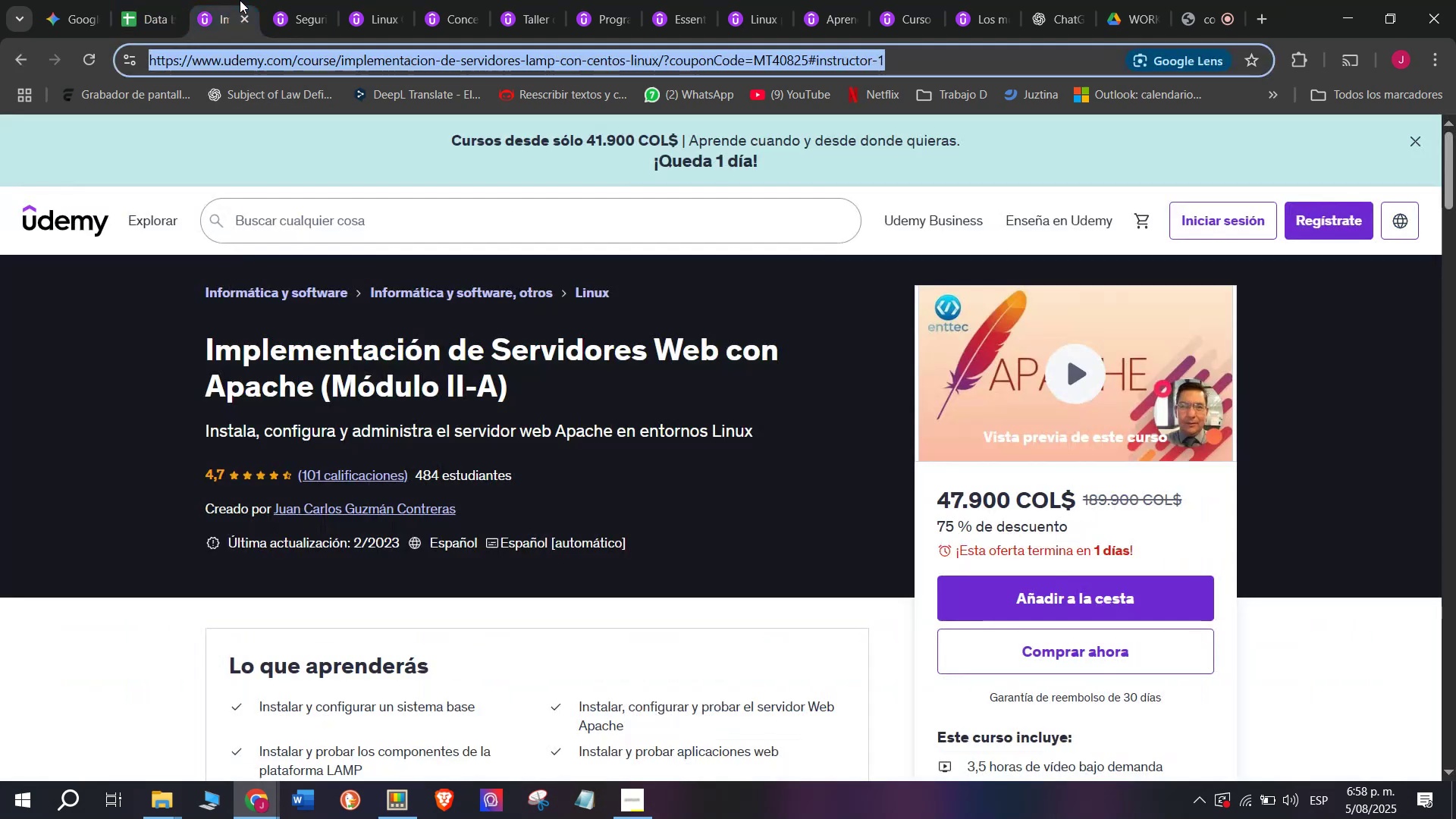 
double_click([242, 19])
 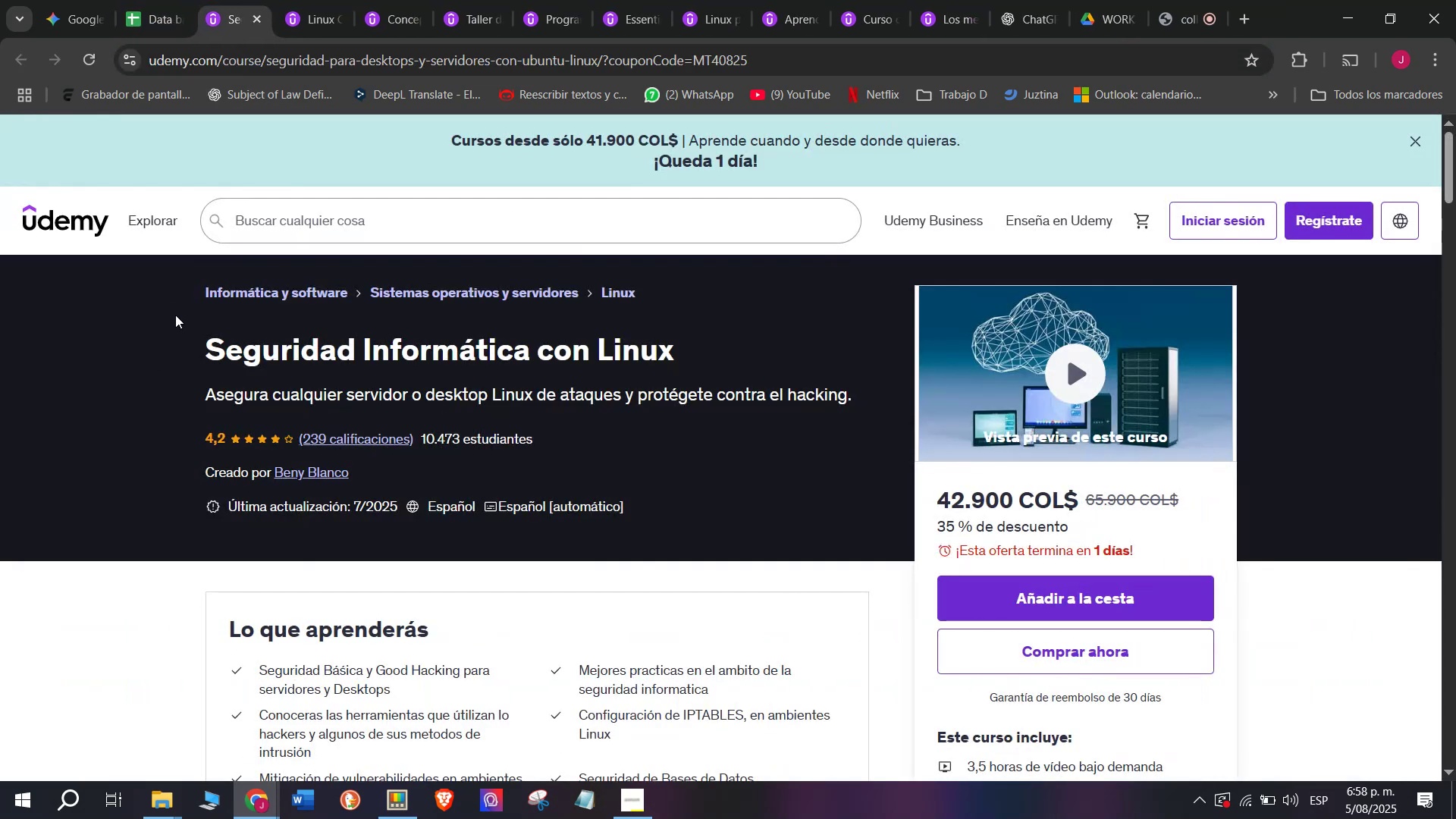 
left_click_drag(start_coordinate=[188, 350], to_coordinate=[691, 339])
 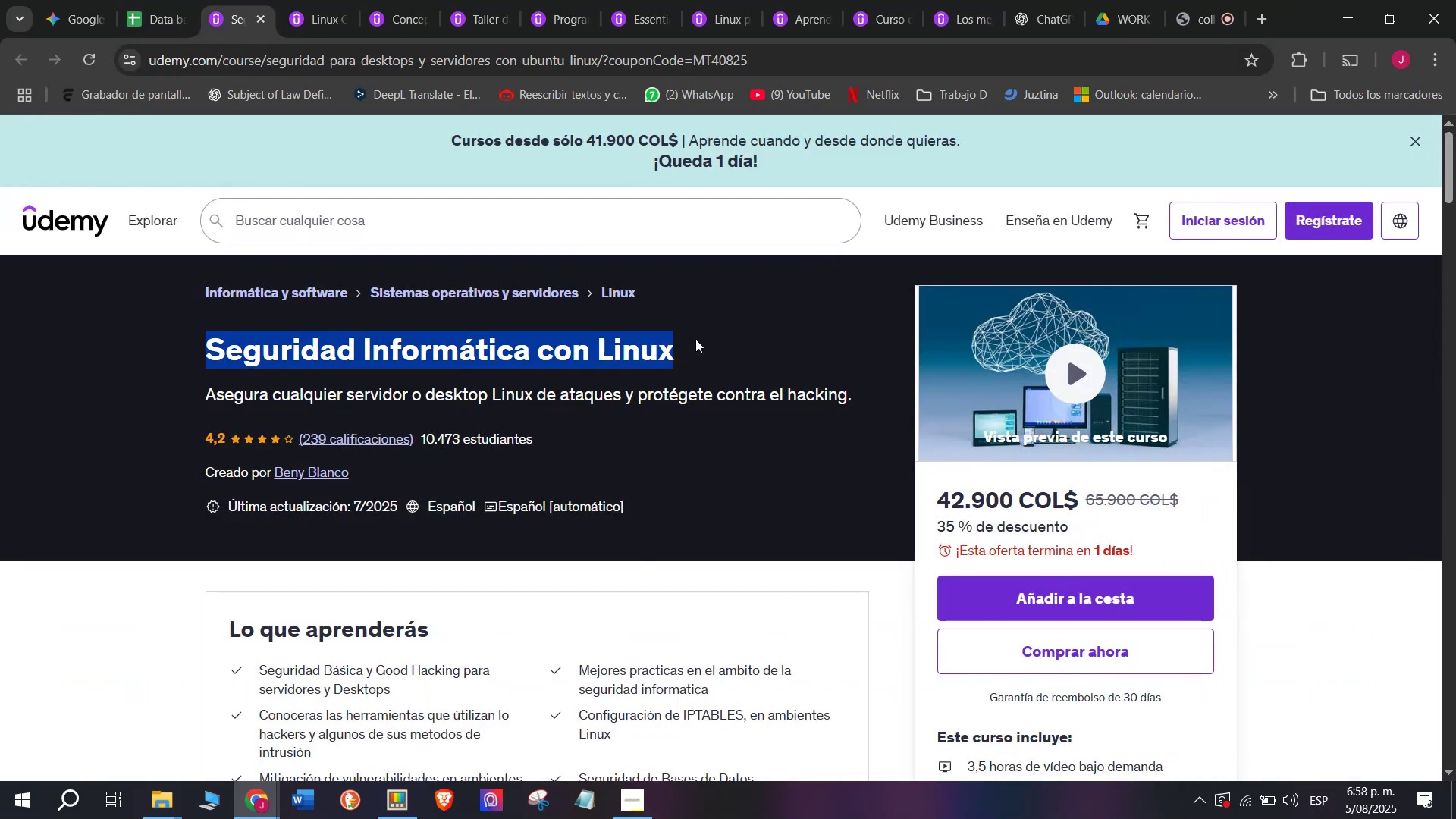 
key(Break)
 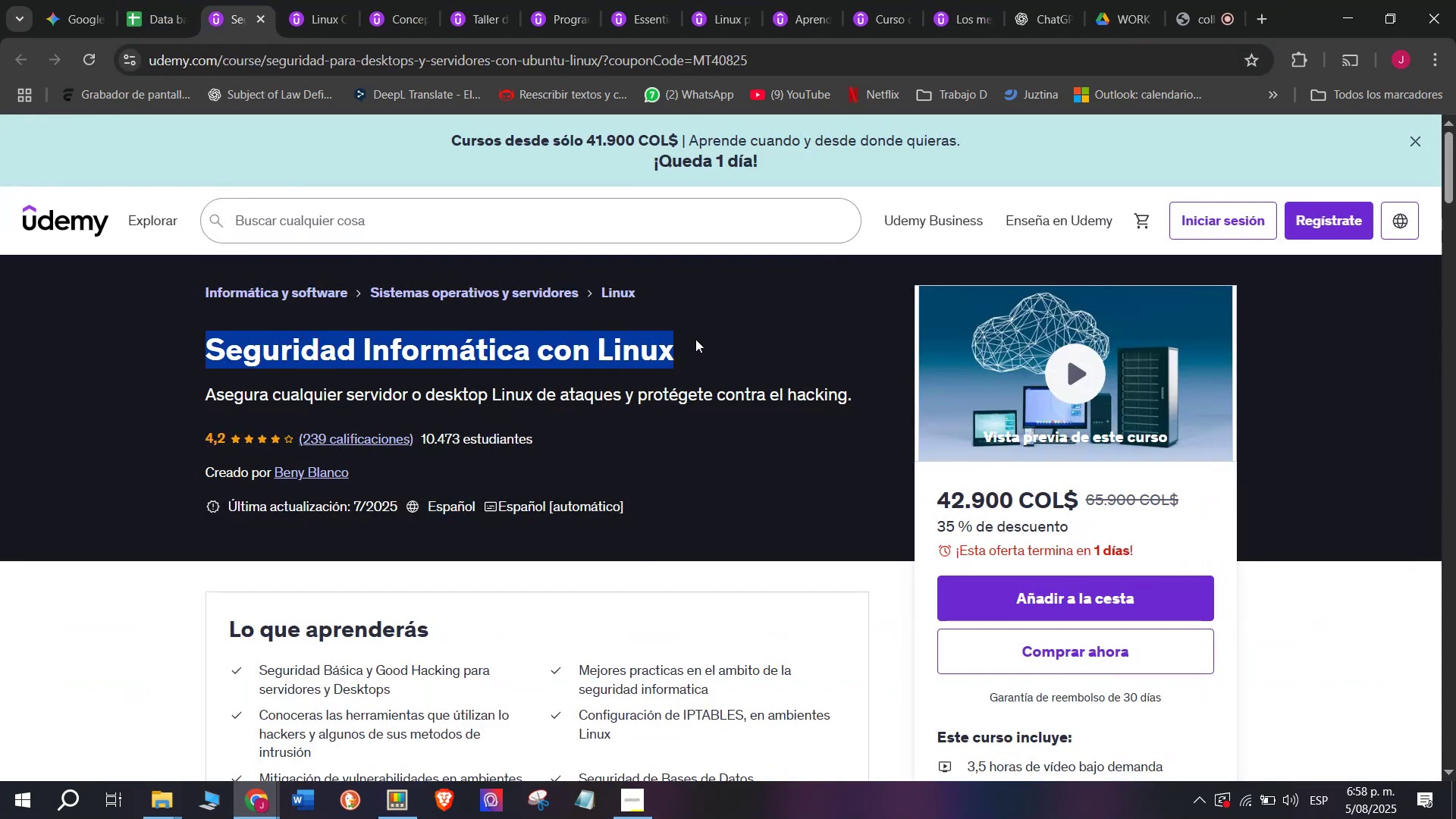 
key(Control+ControlLeft)
 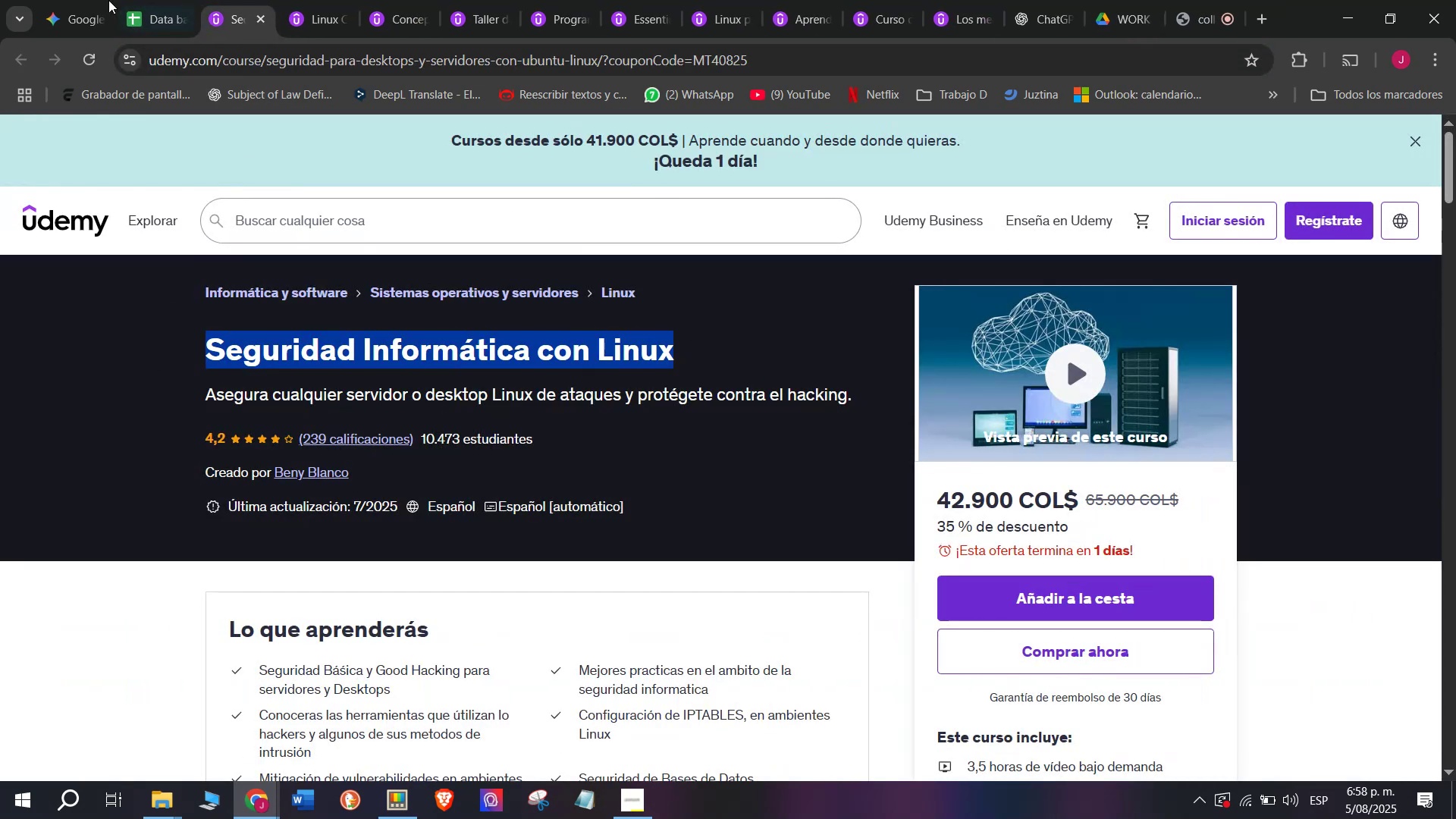 
key(Control+C)
 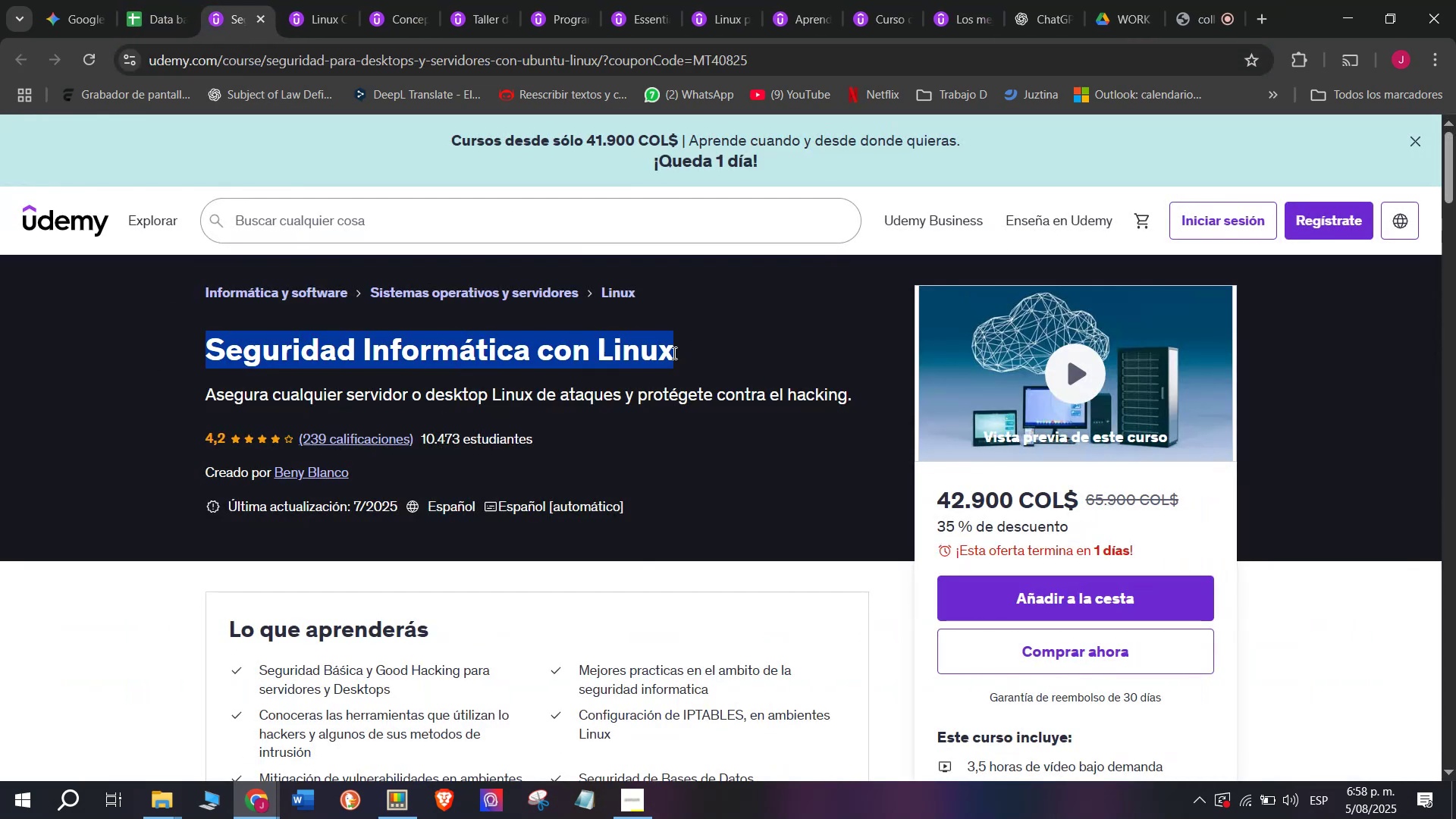 
key(Break)
 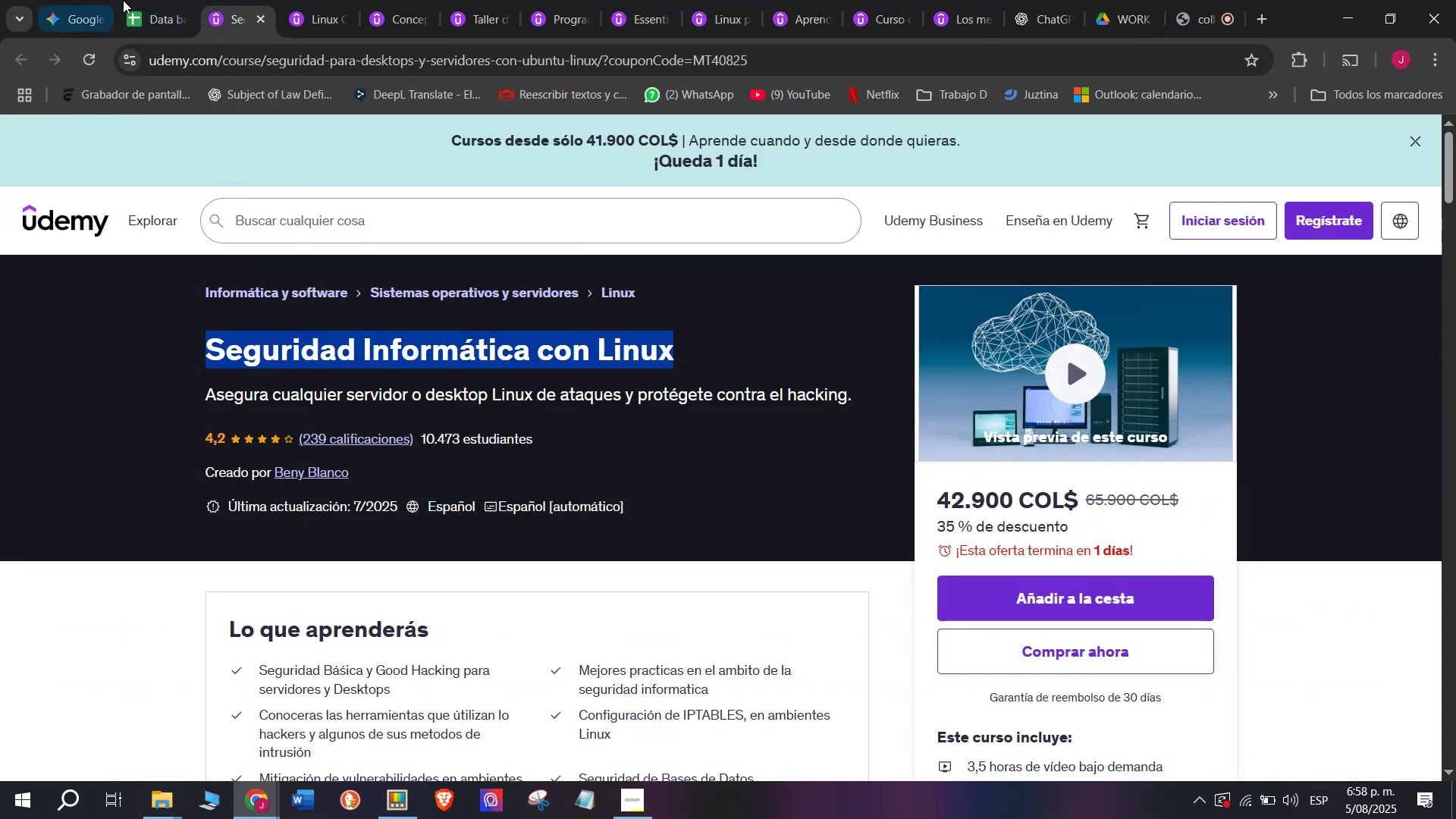 
key(Control+ControlLeft)
 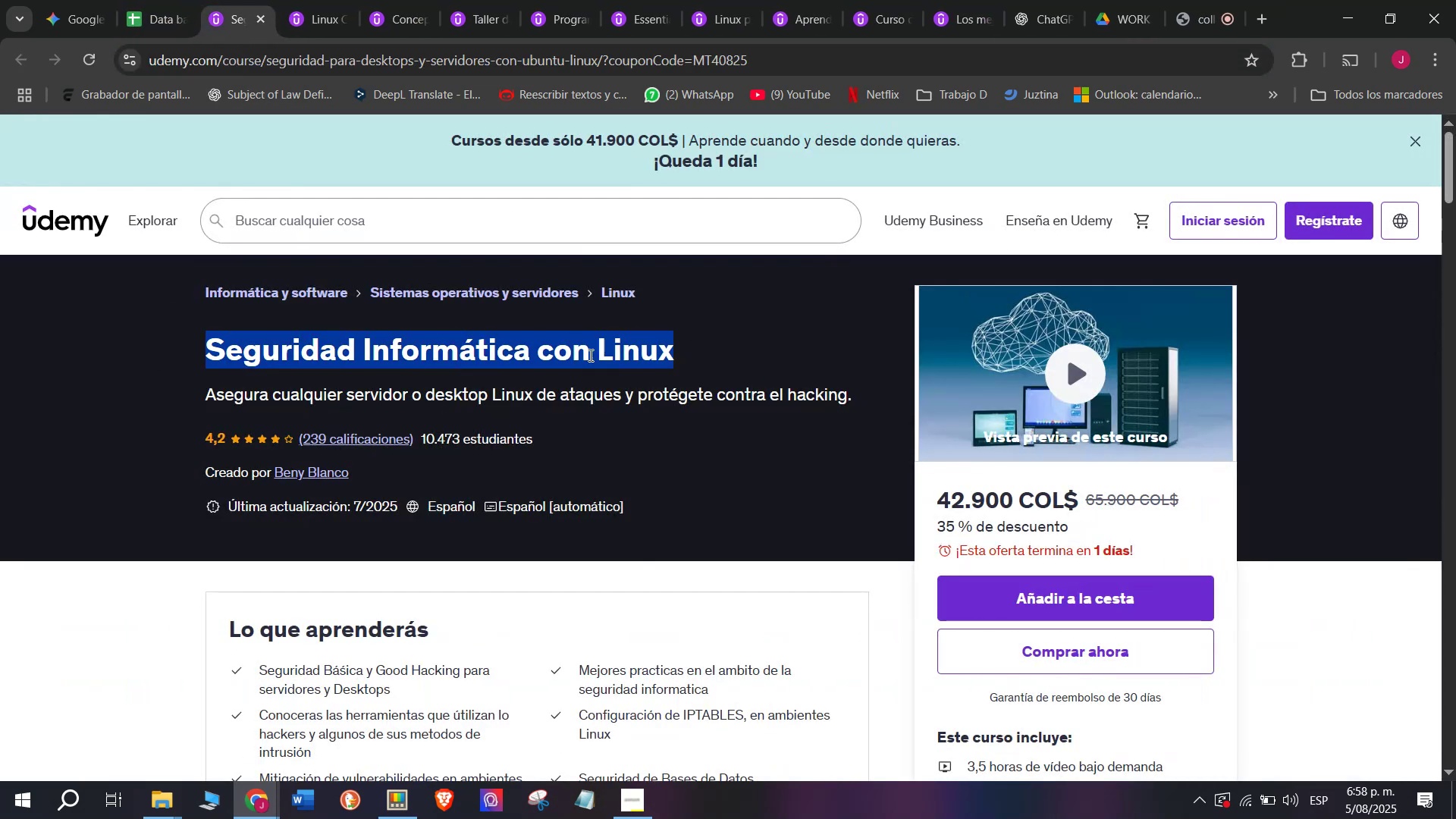 
key(Control+C)
 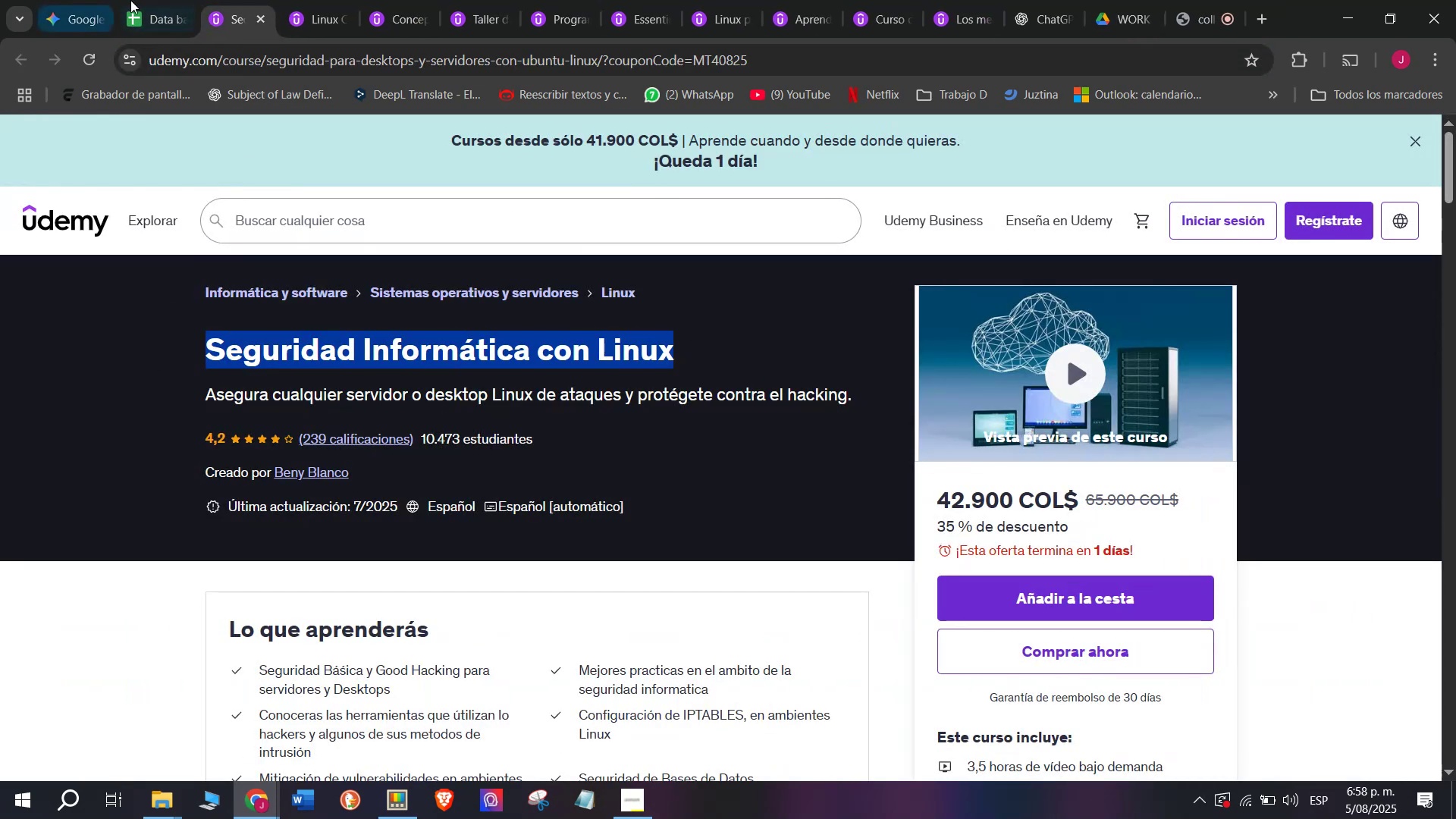 
left_click([142, 0])
 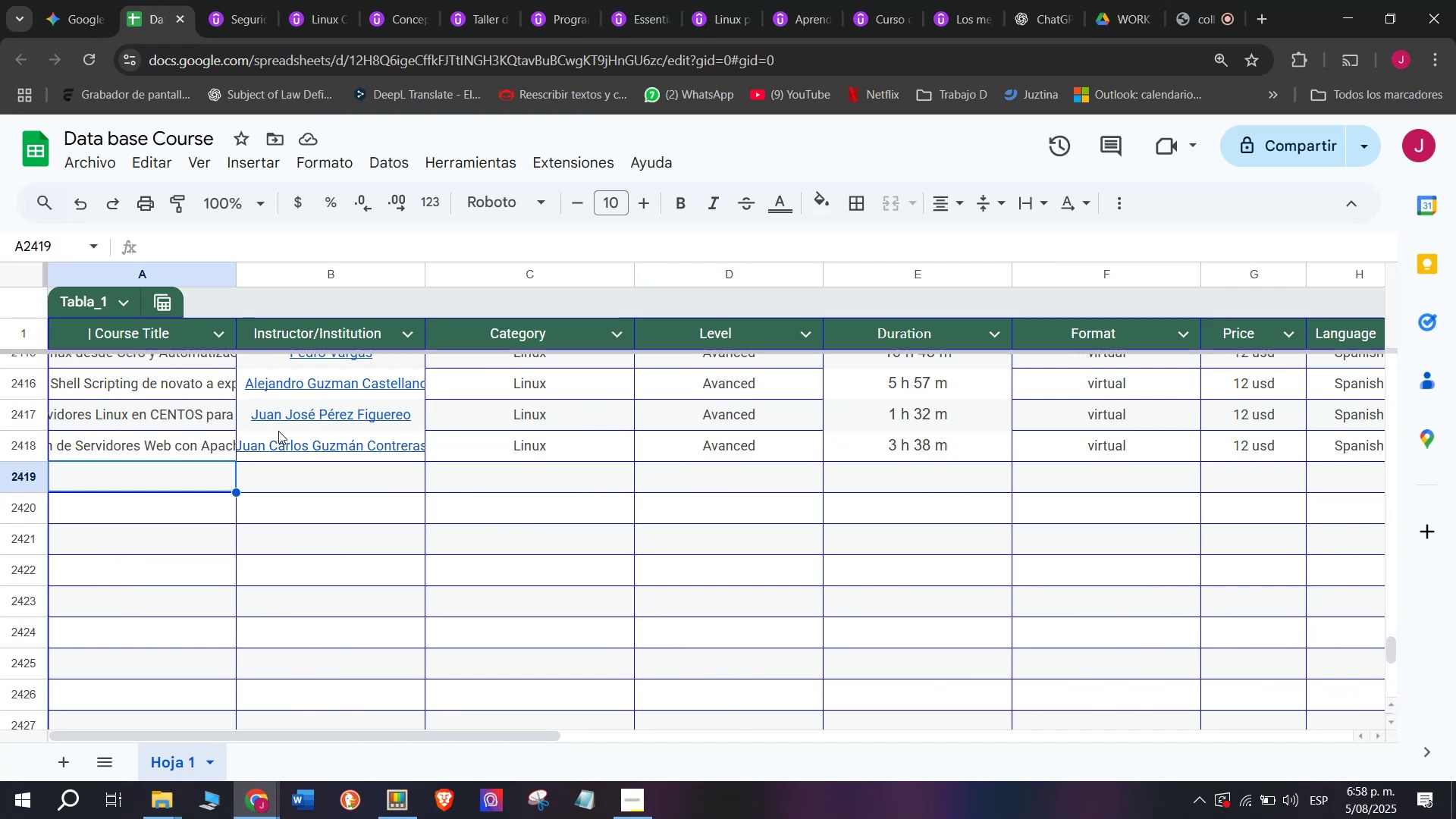 
key(Control+ControlLeft)
 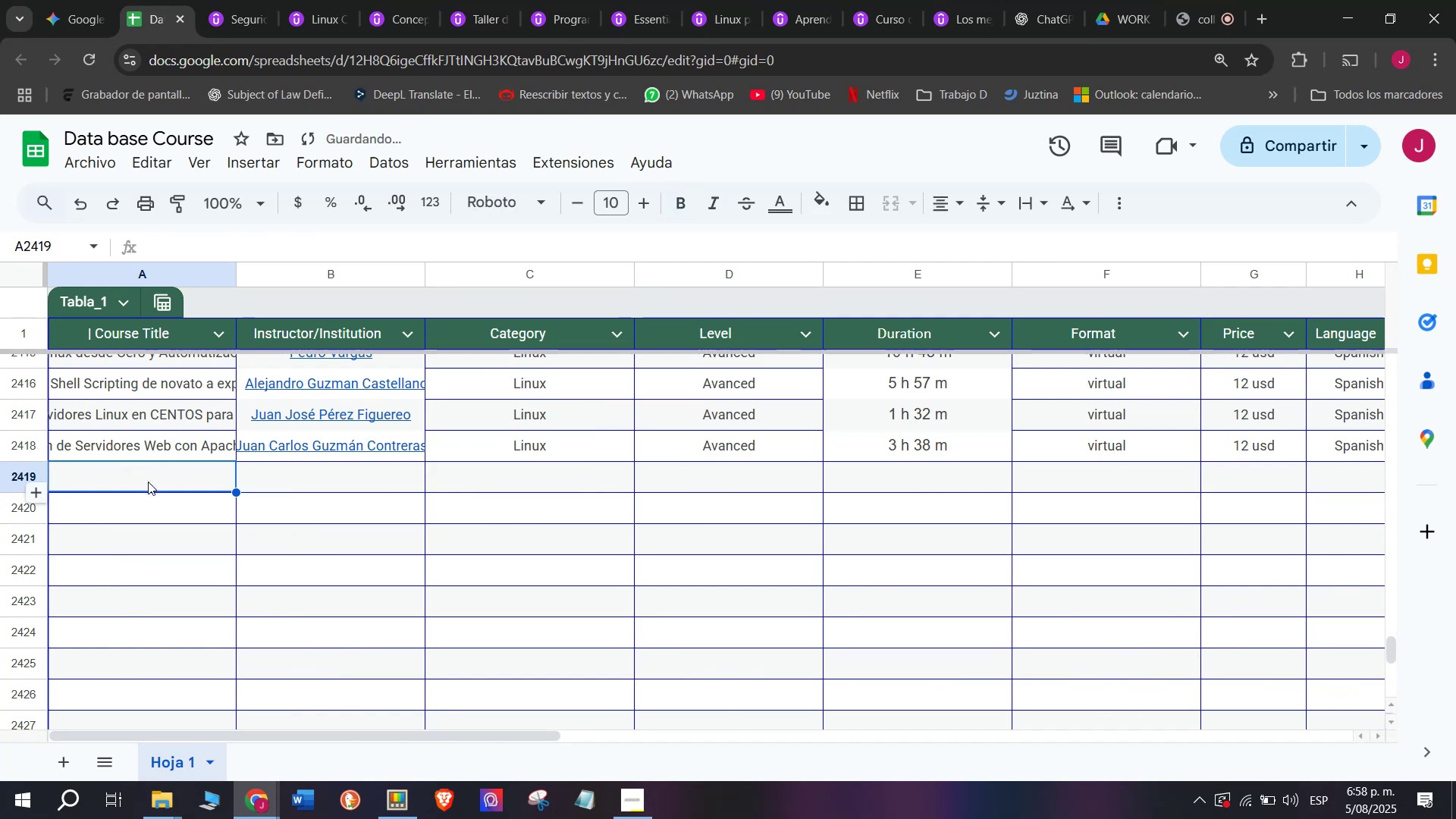 
key(Z)
 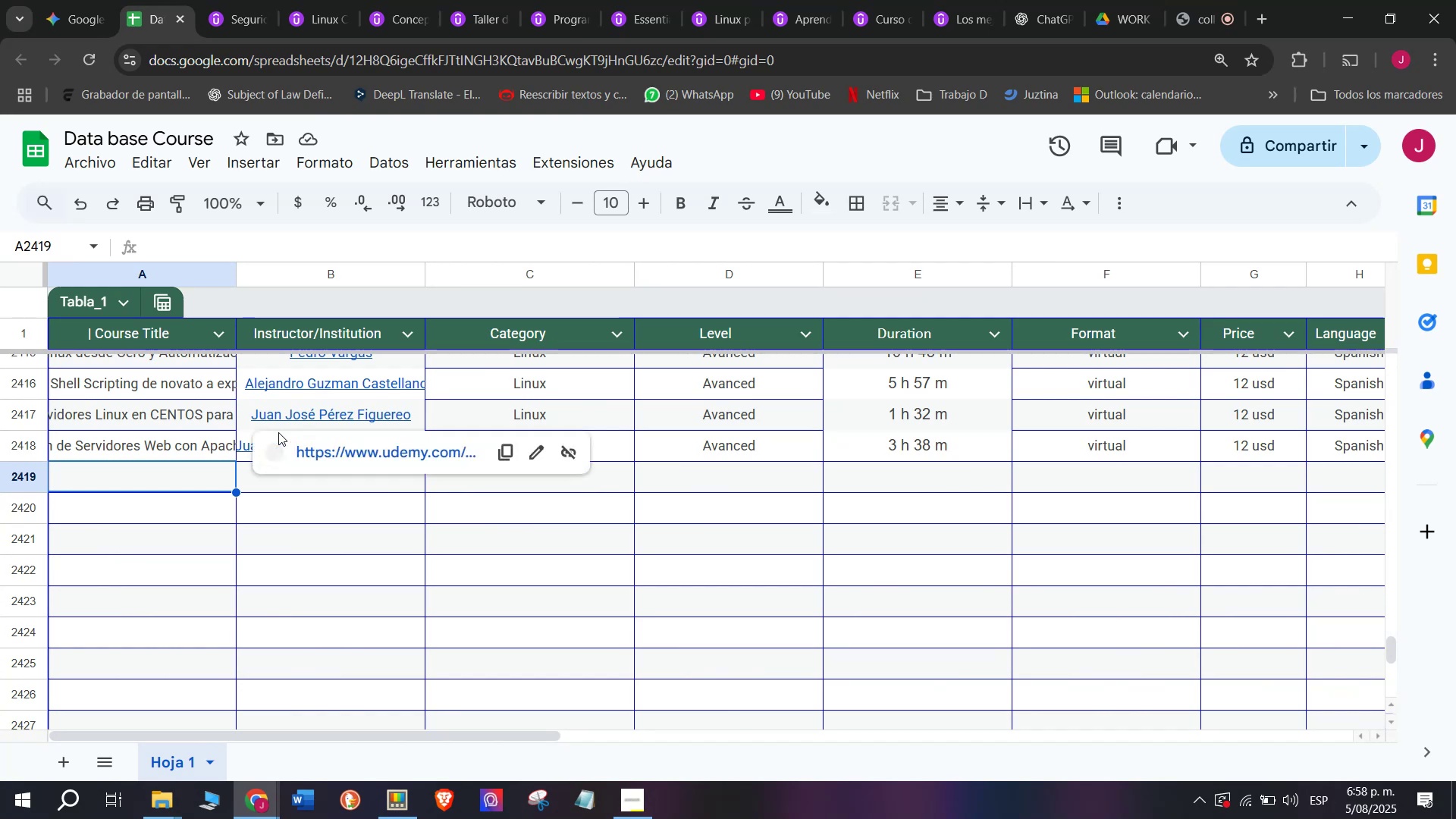 
key(Control+V)
 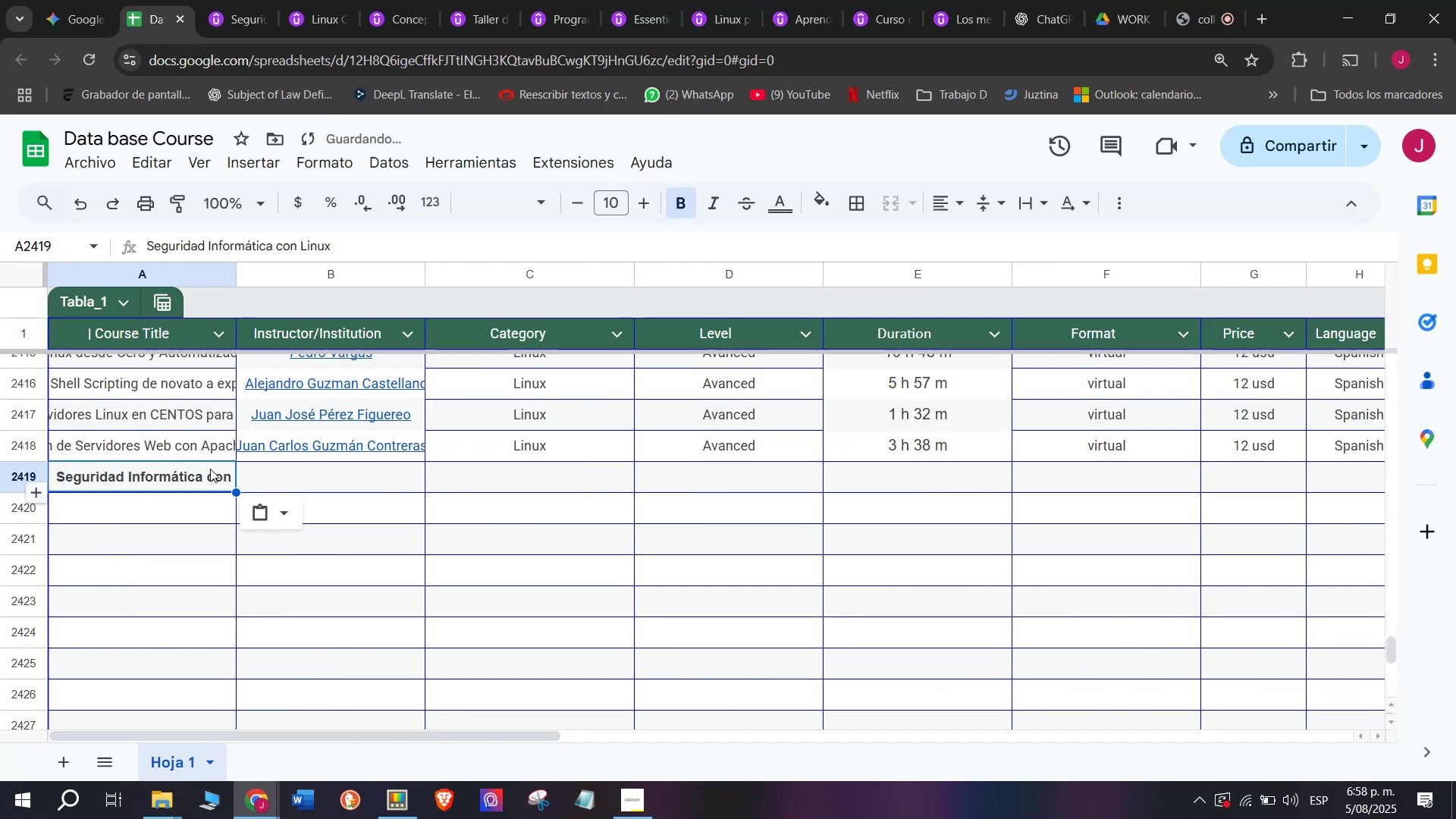 
key(Shift+ShiftLeft)
 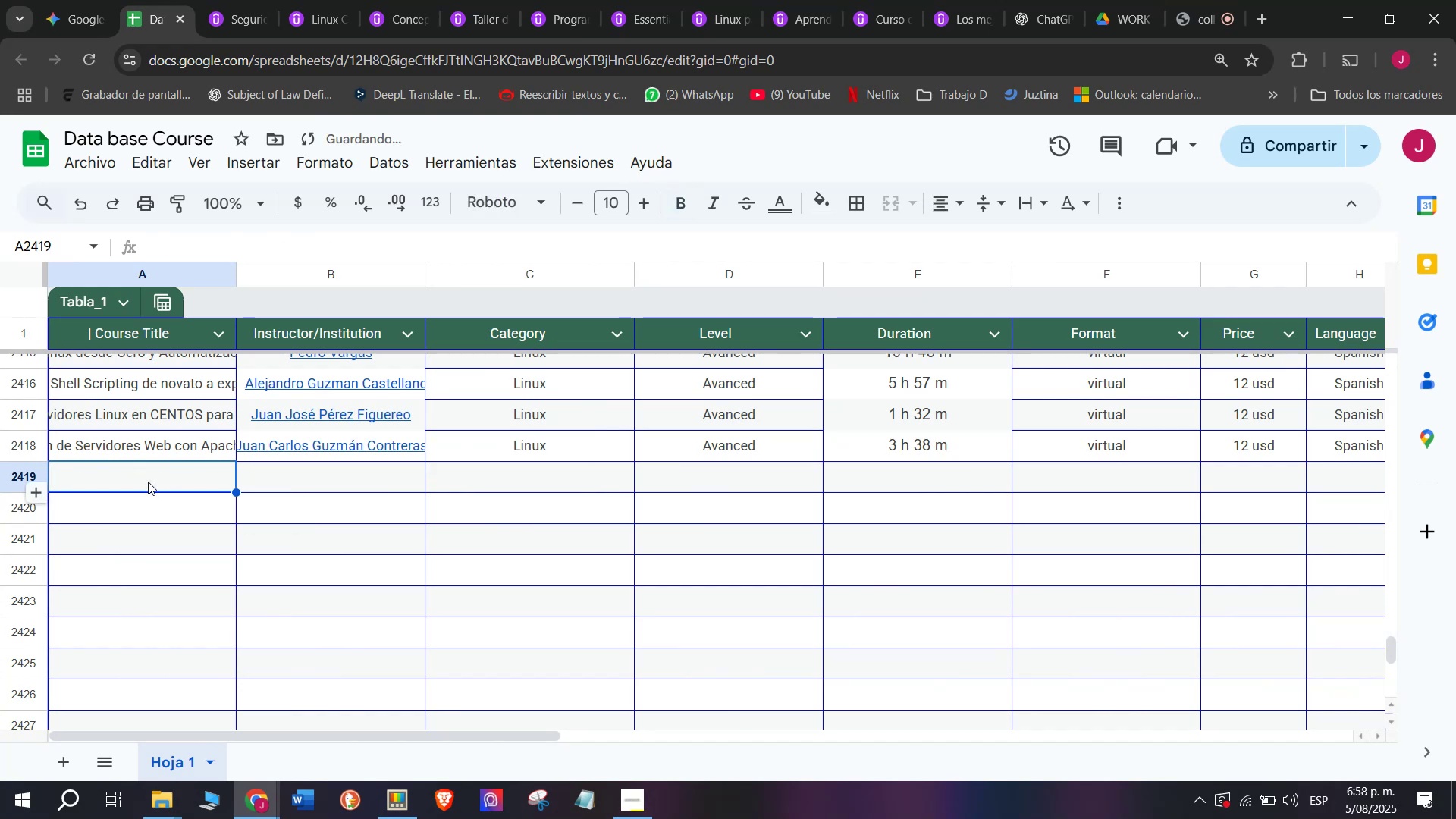 
key(Control+Shift+ControlLeft)
 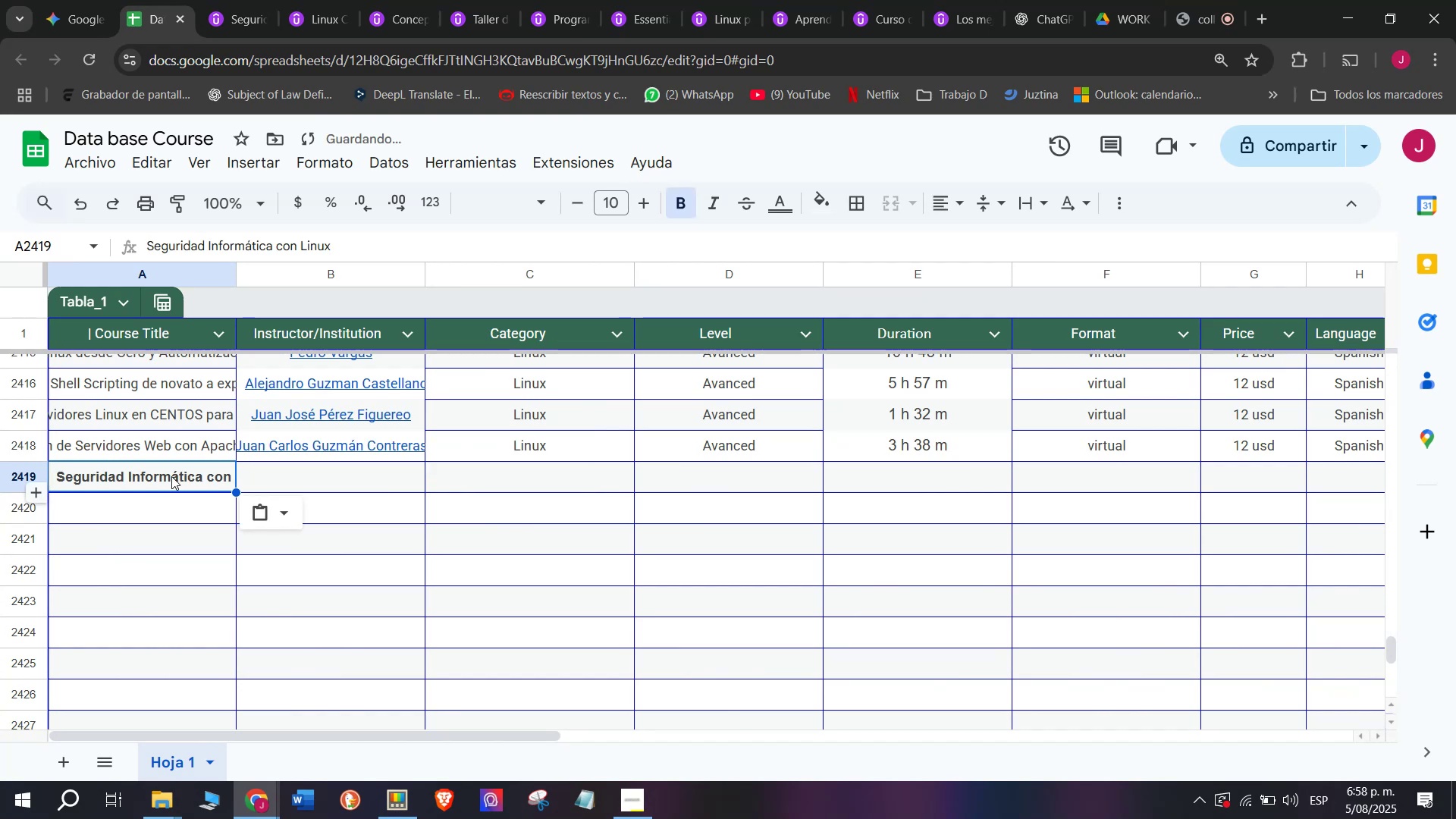 
key(Control+Shift+Z)
 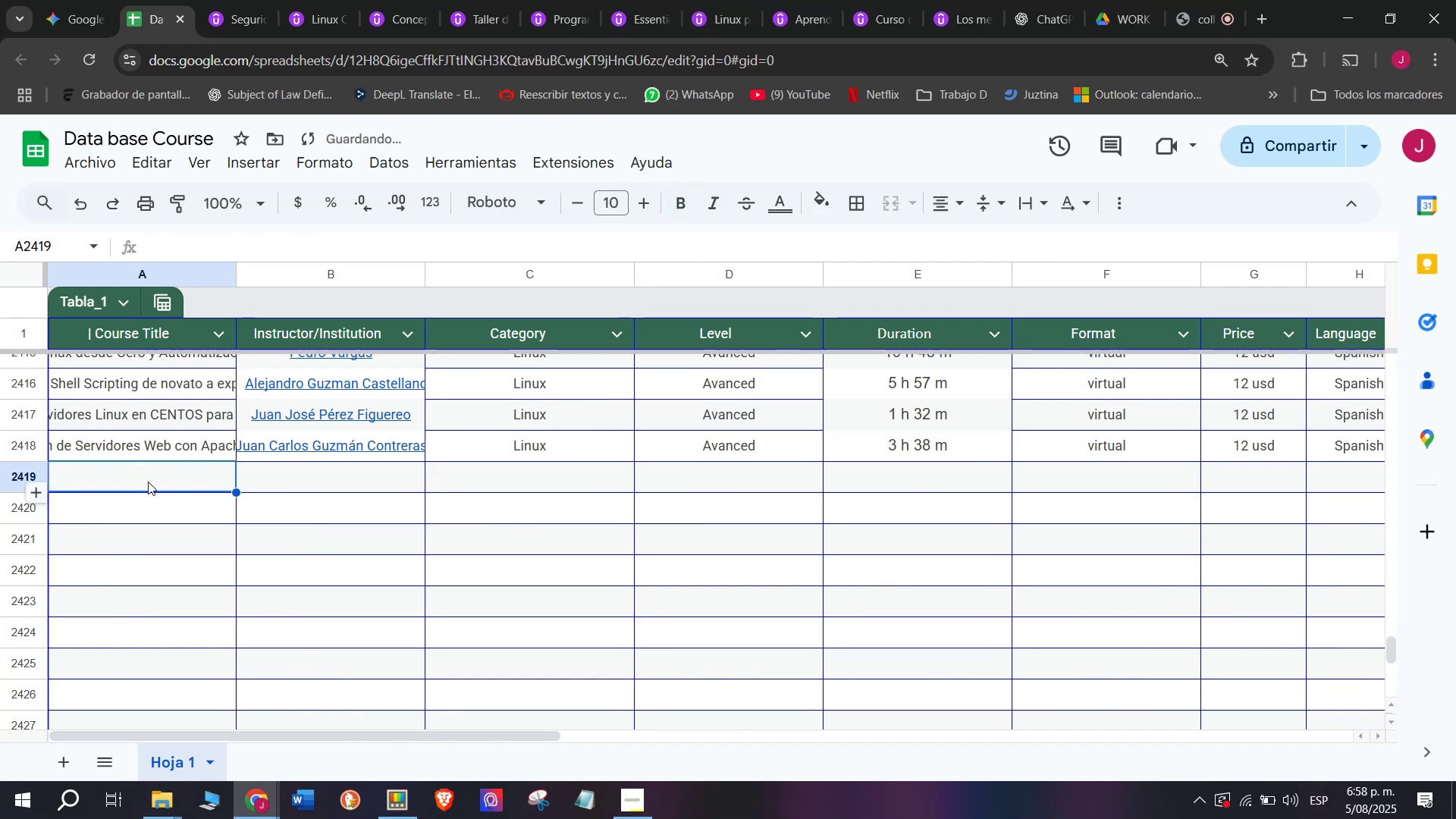 
double_click([148, 482])
 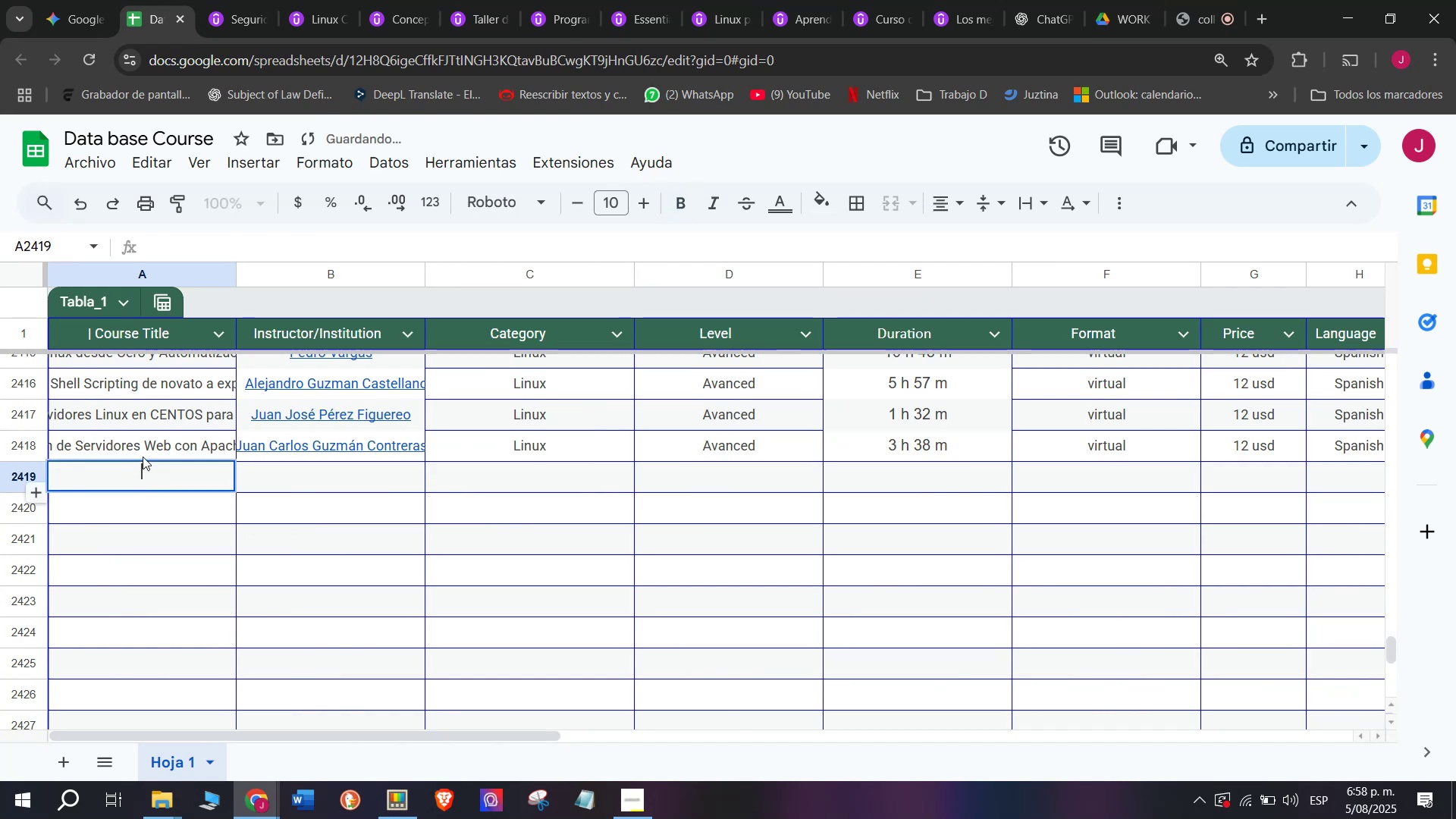 
key(Control+ControlLeft)
 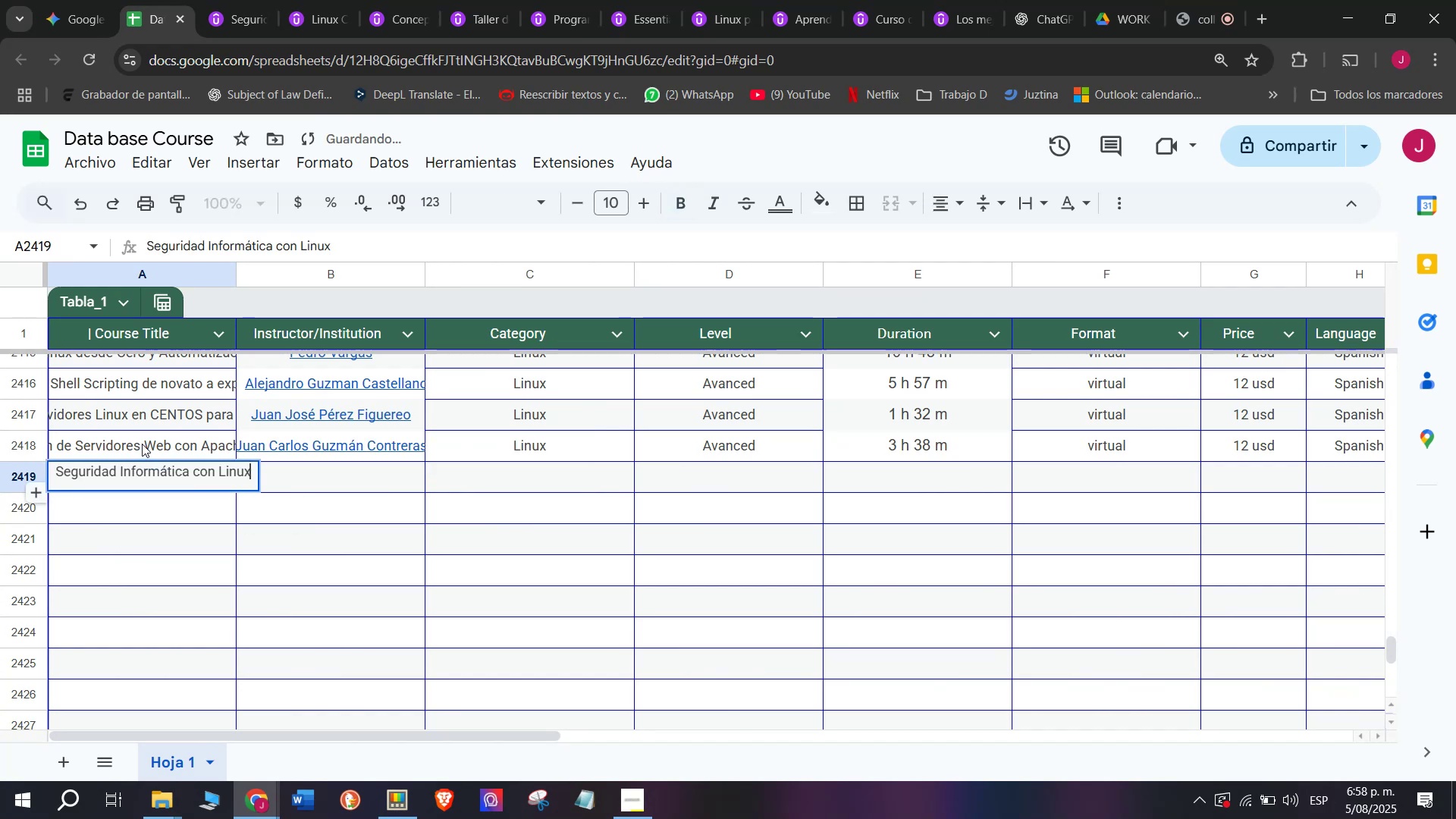 
key(Z)
 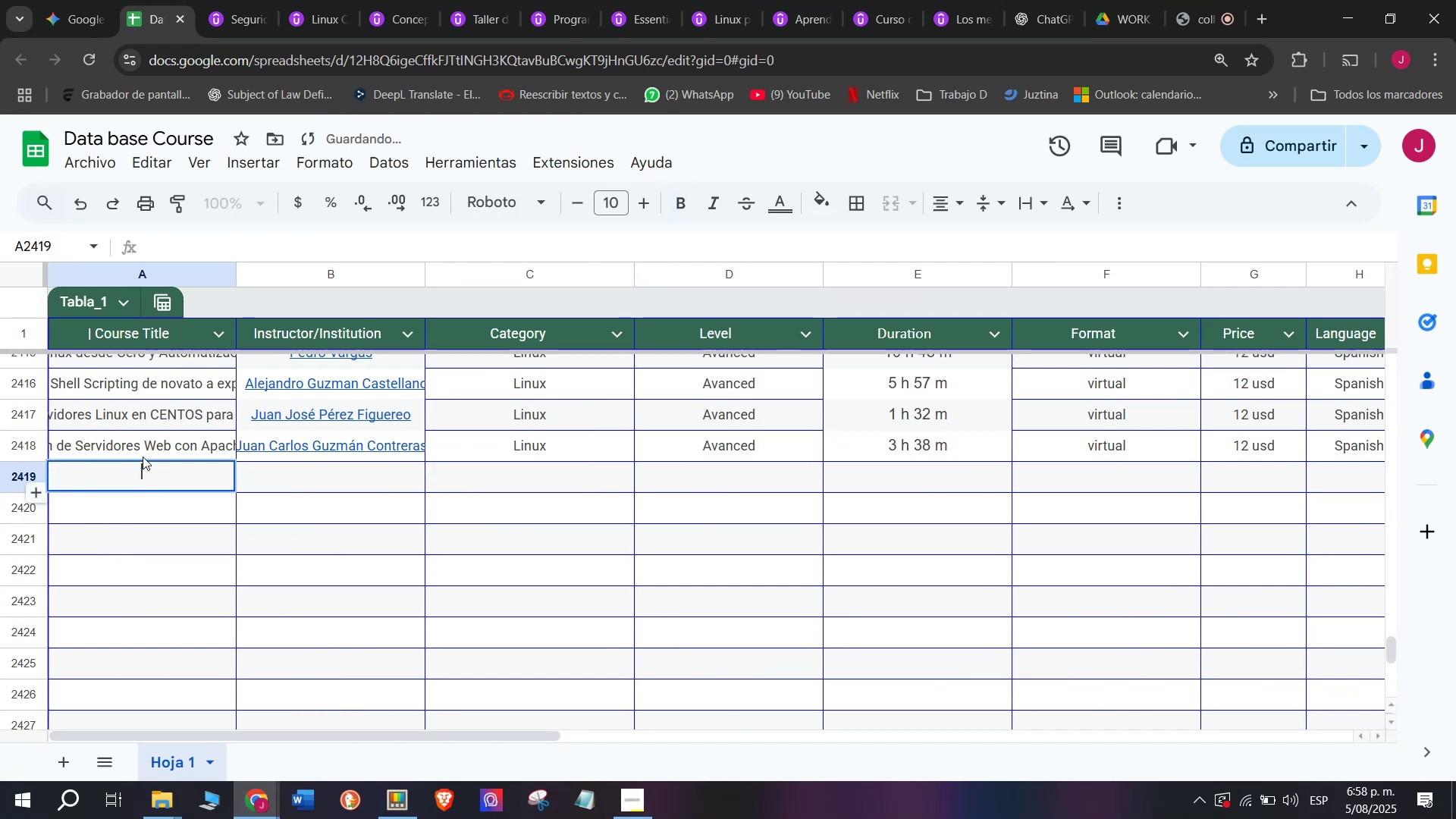 
key(Control+V)
 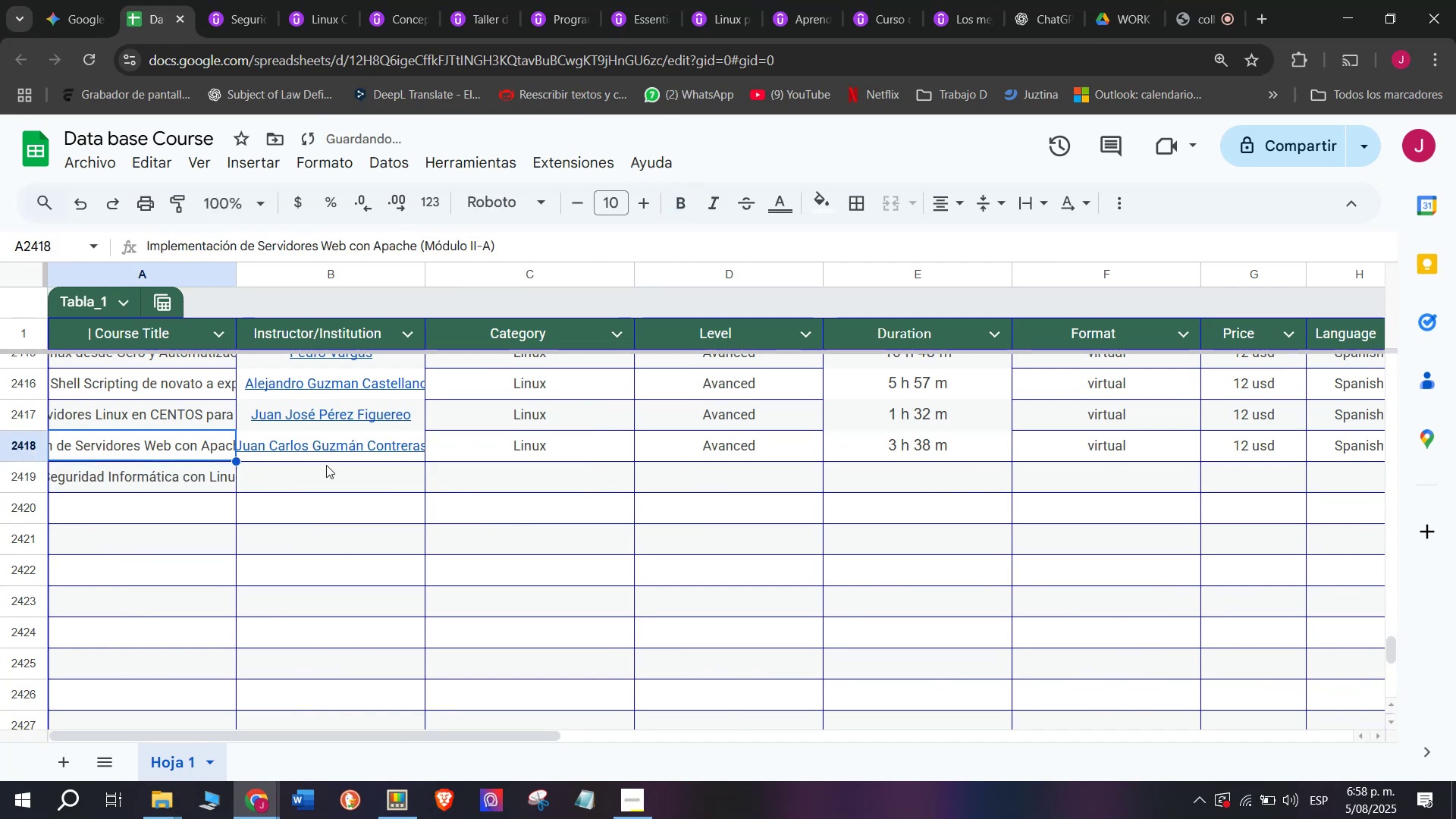 
double_click([334, 469])
 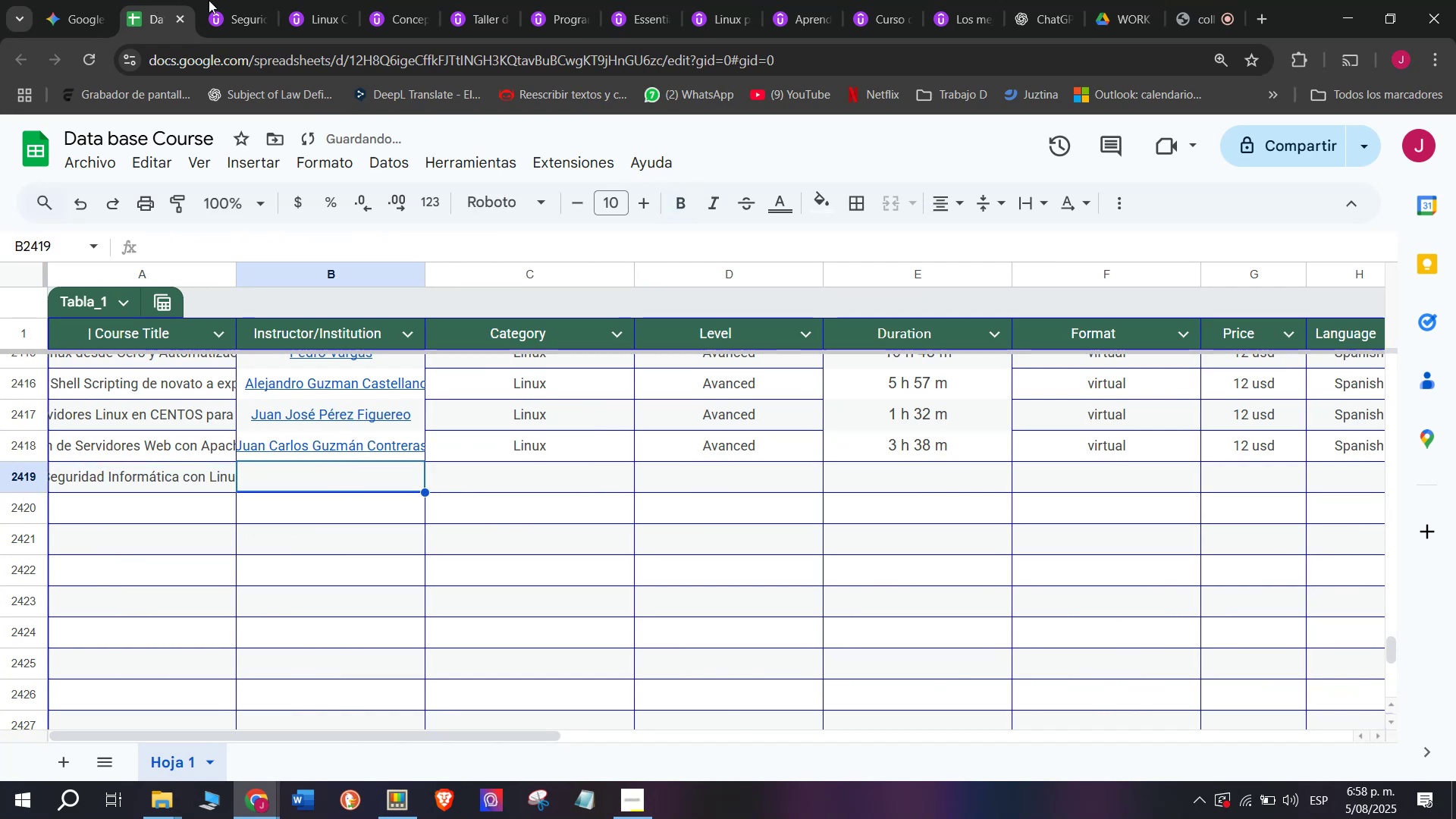 
left_click([243, 0])
 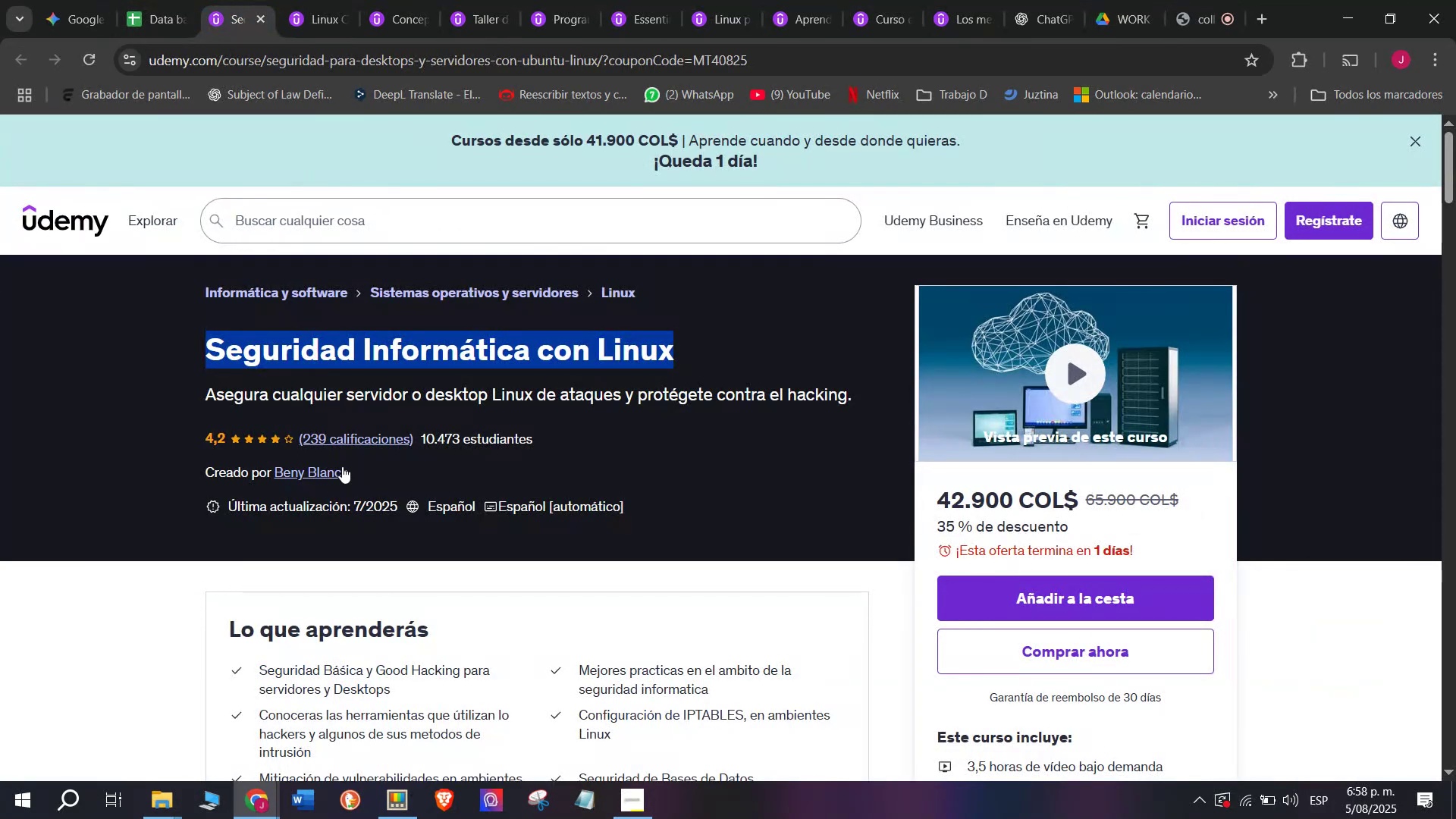 
left_click([334, 466])
 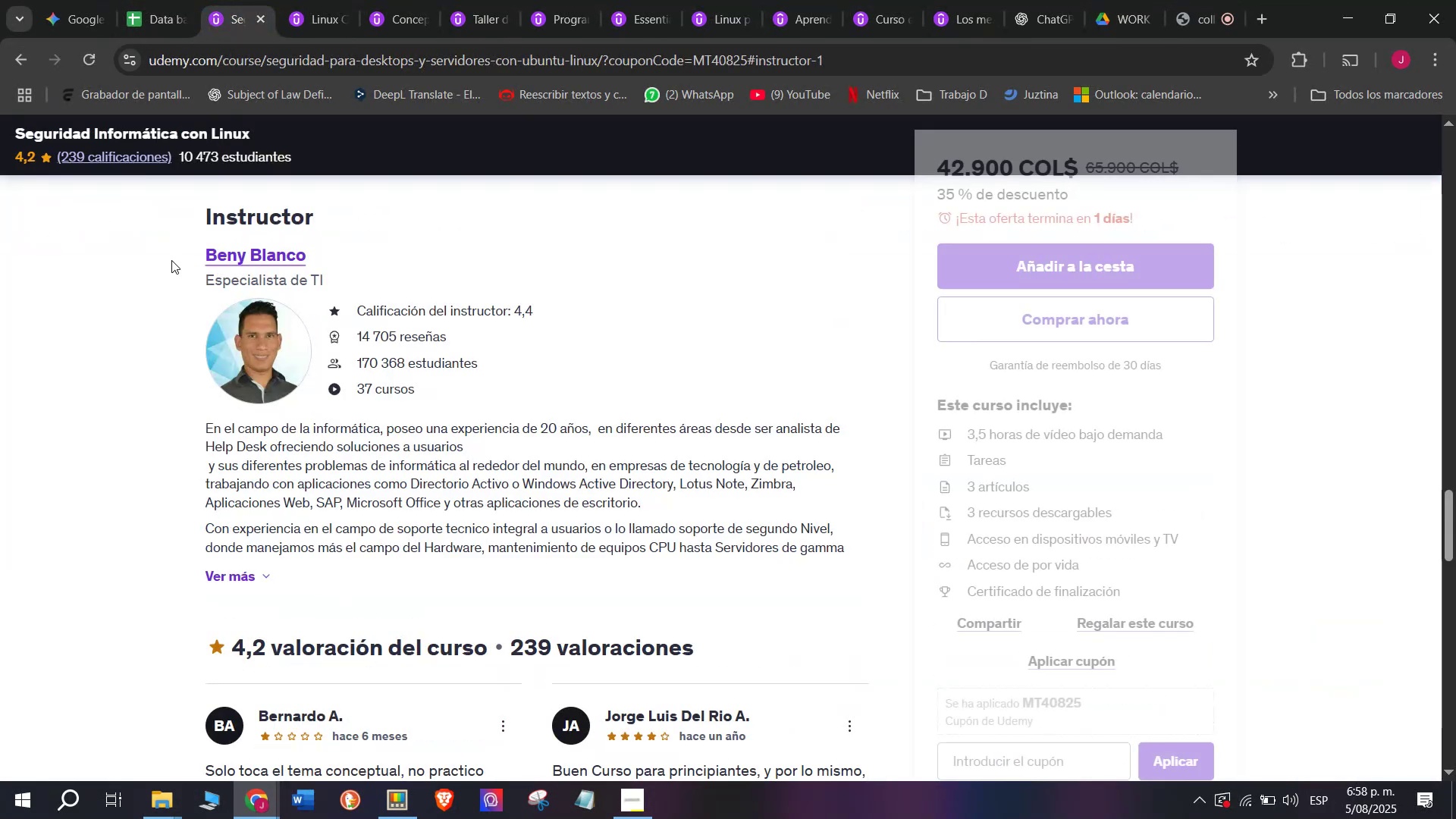 
left_click_drag(start_coordinate=[181, 243], to_coordinate=[371, 240])
 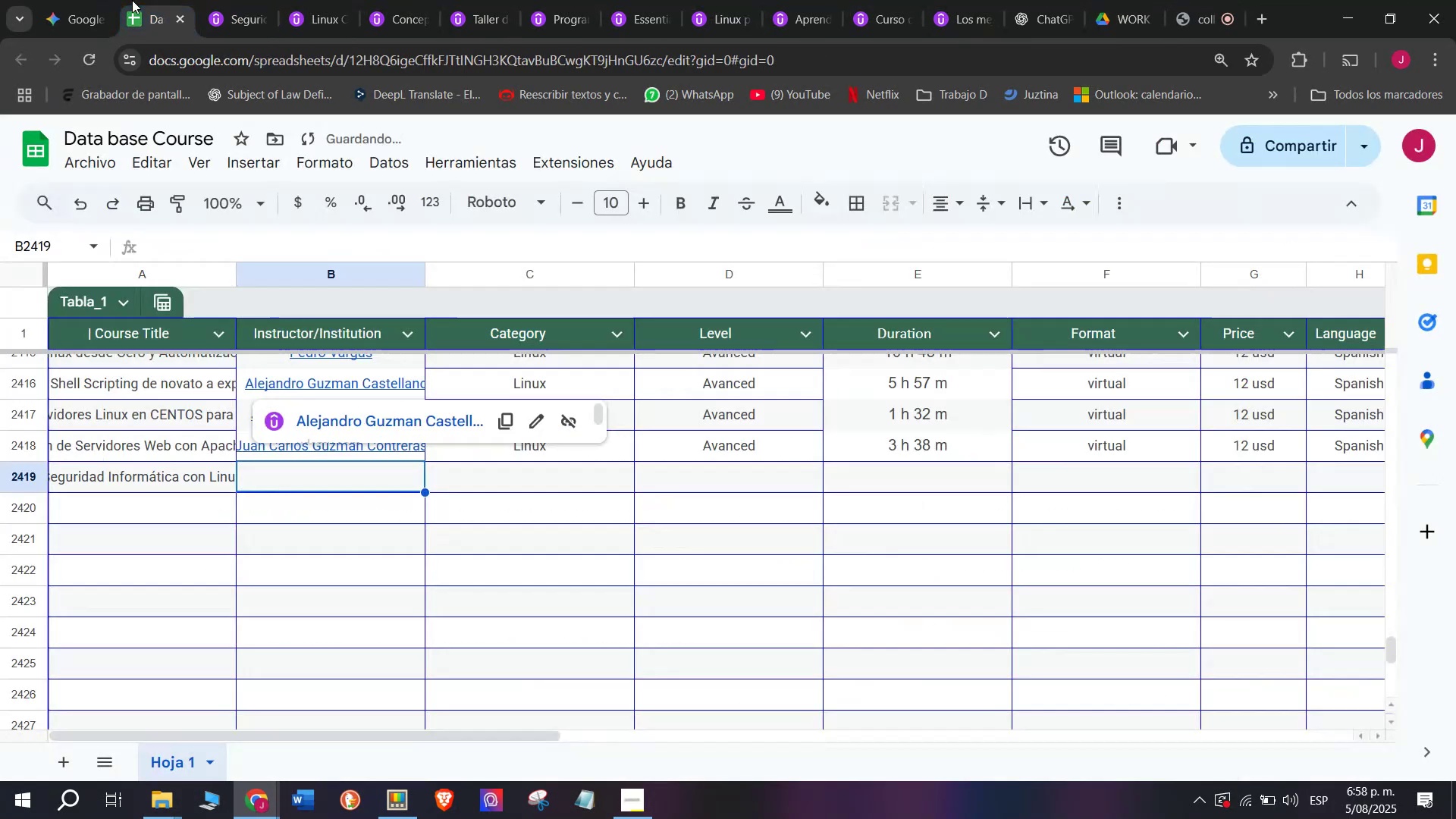 
key(Break)
 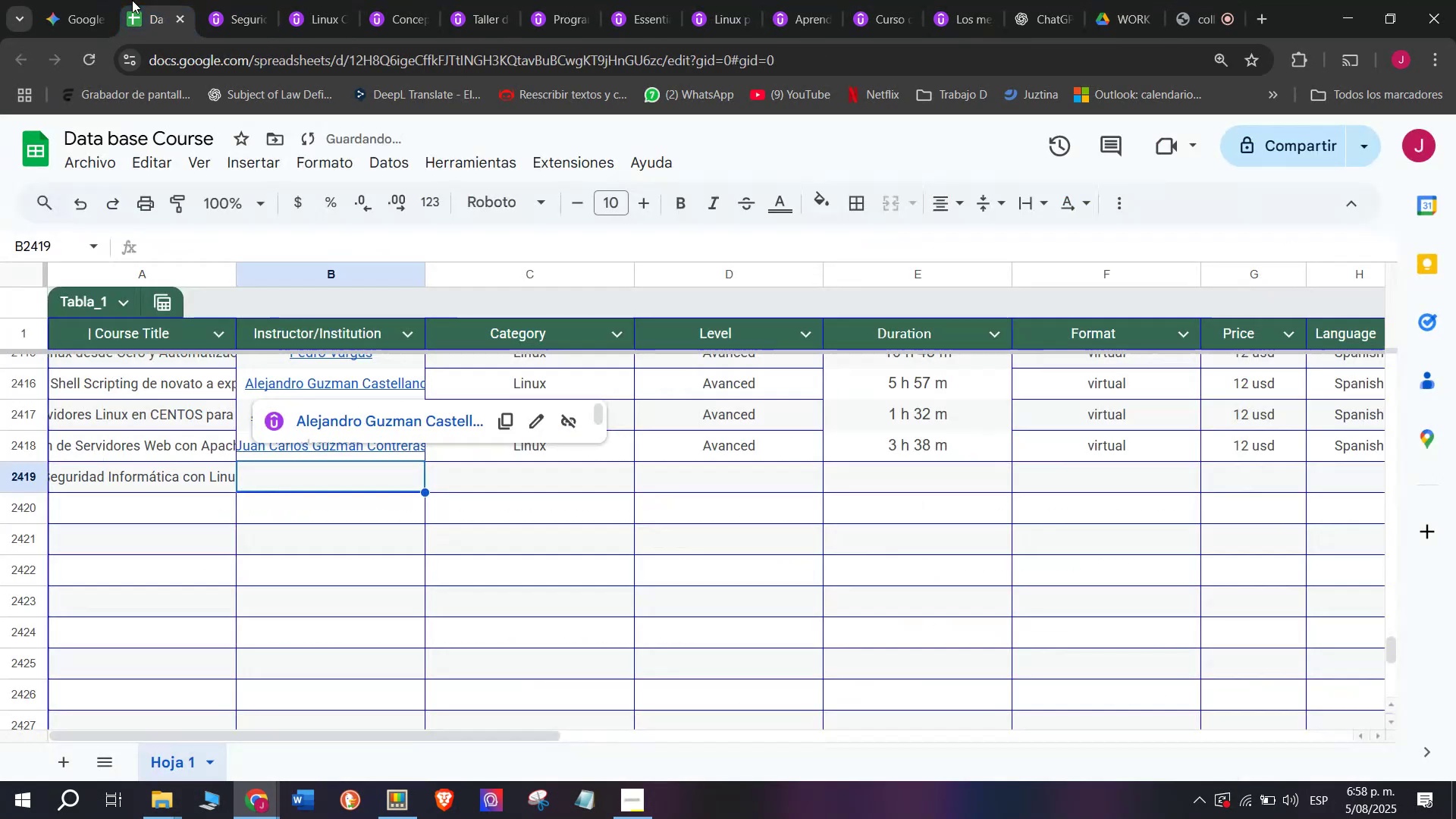 
key(Control+ControlLeft)
 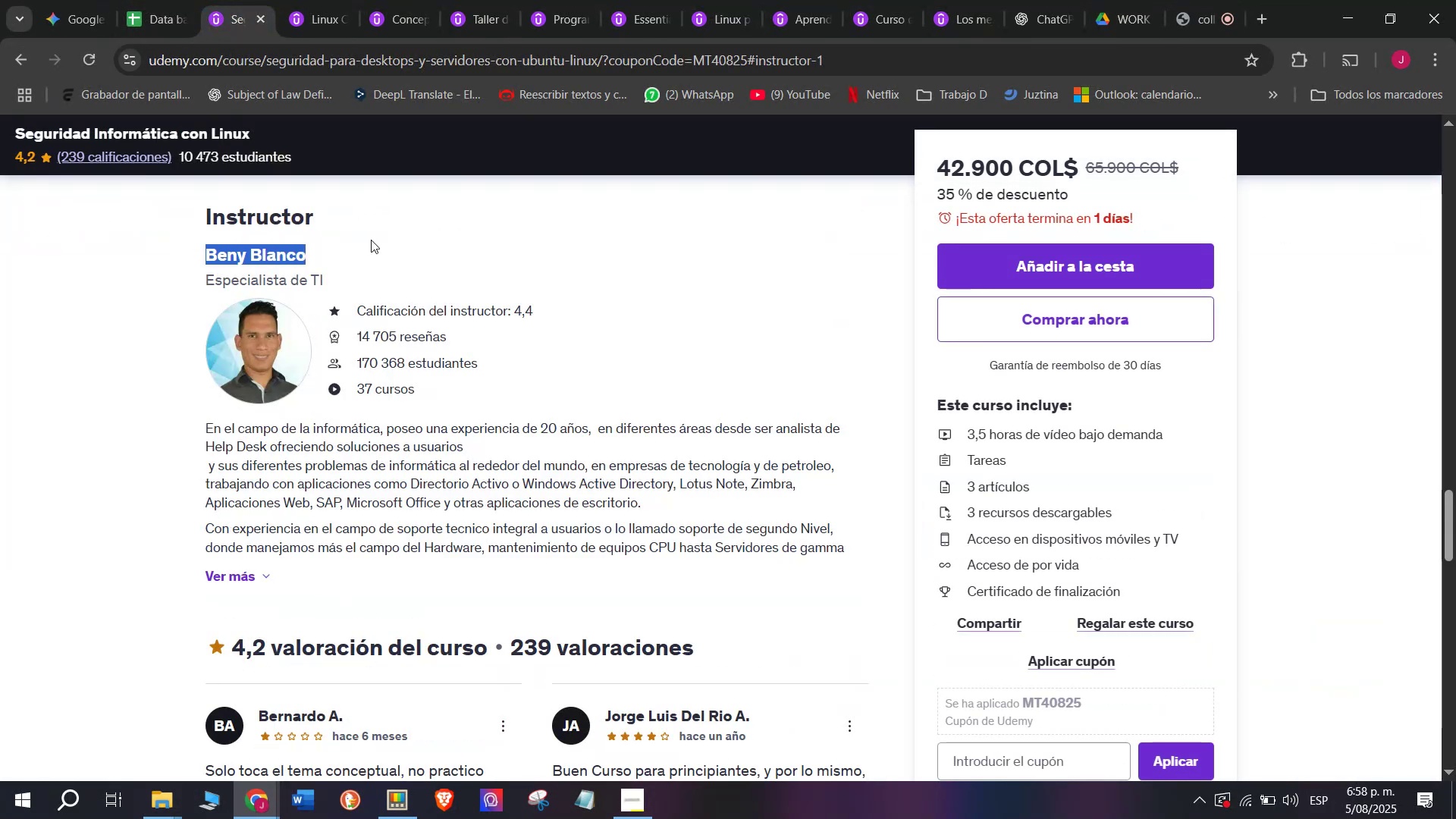 
key(Control+C)
 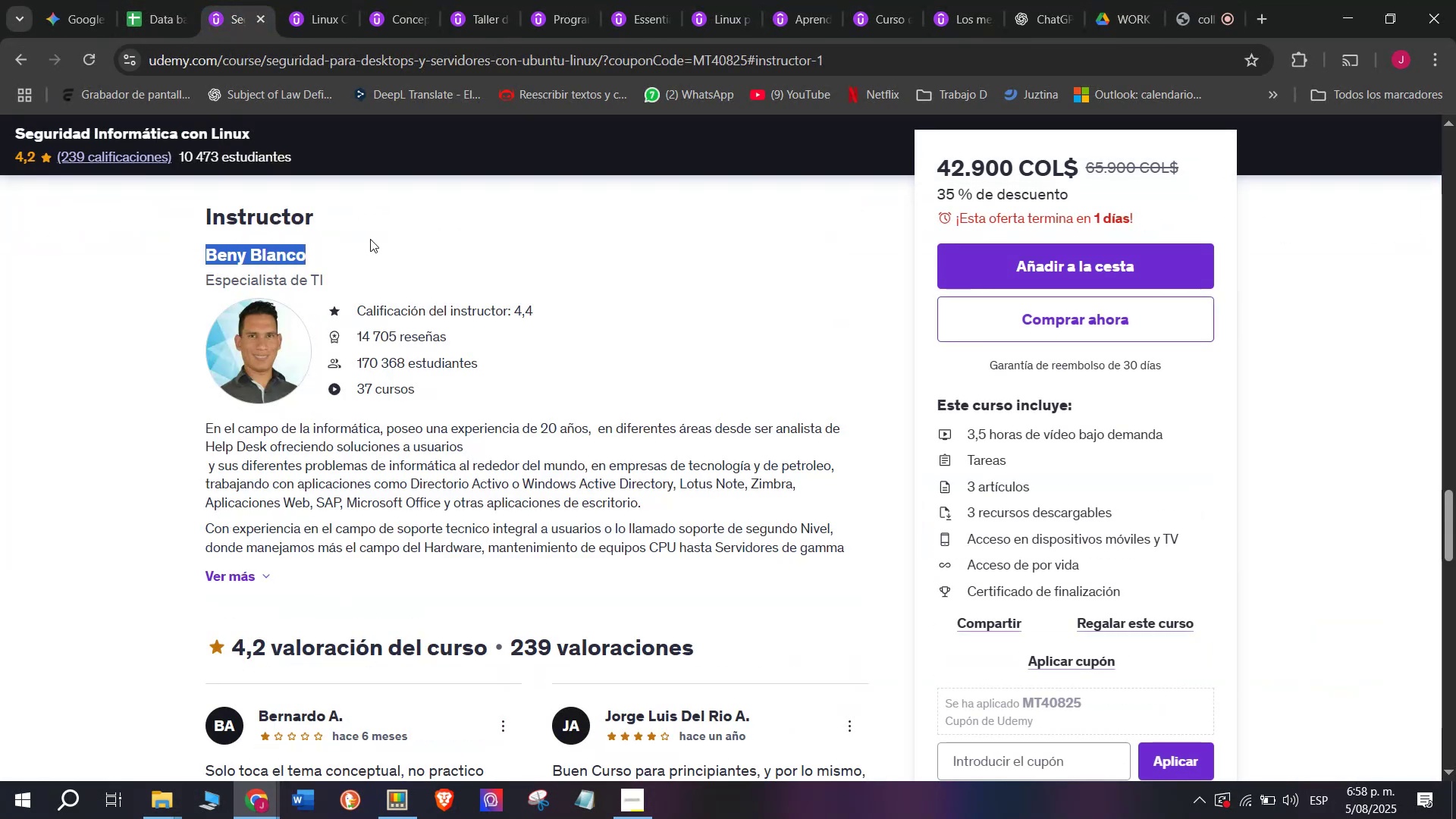 
key(Control+ControlLeft)
 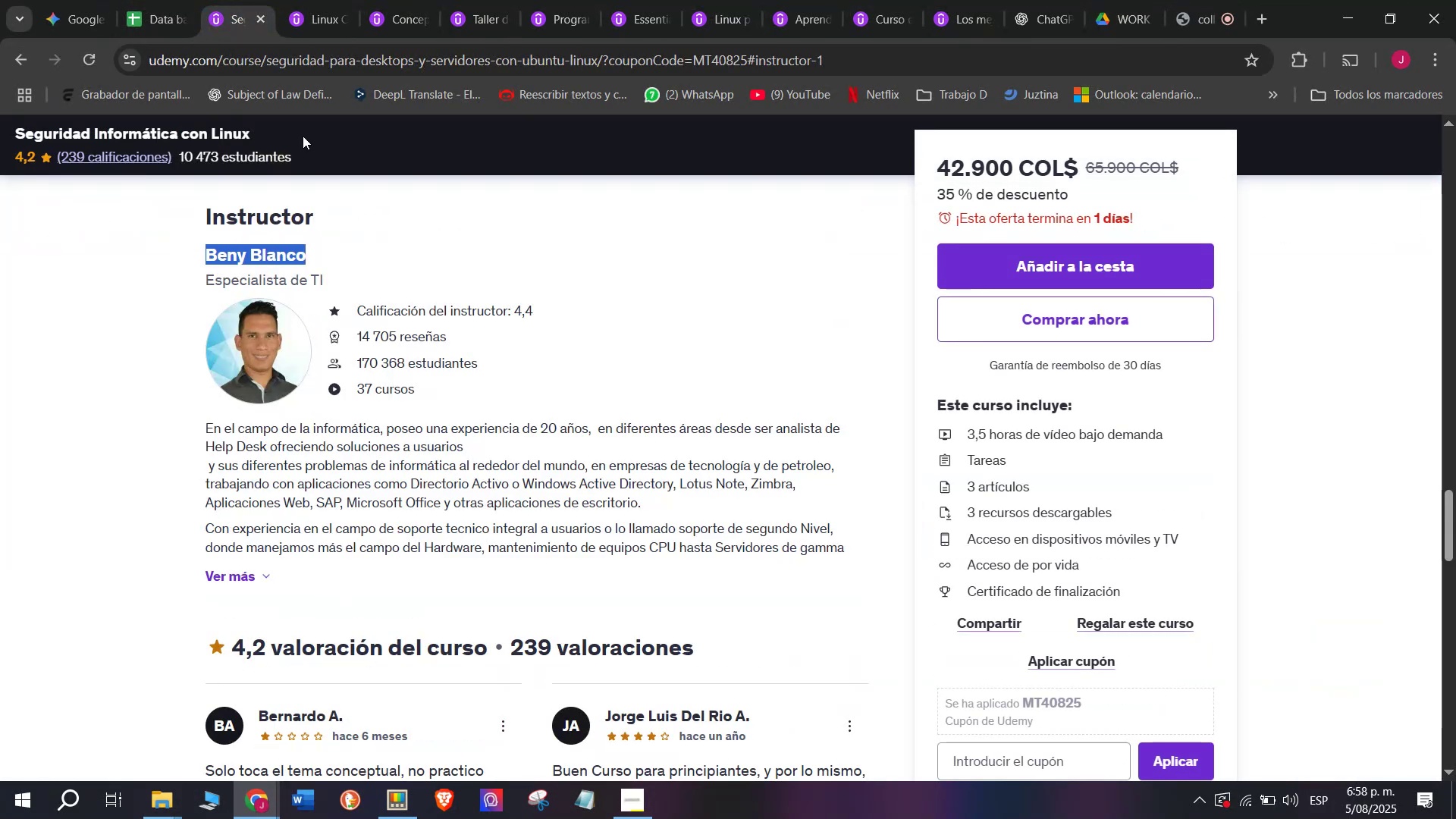 
key(Break)
 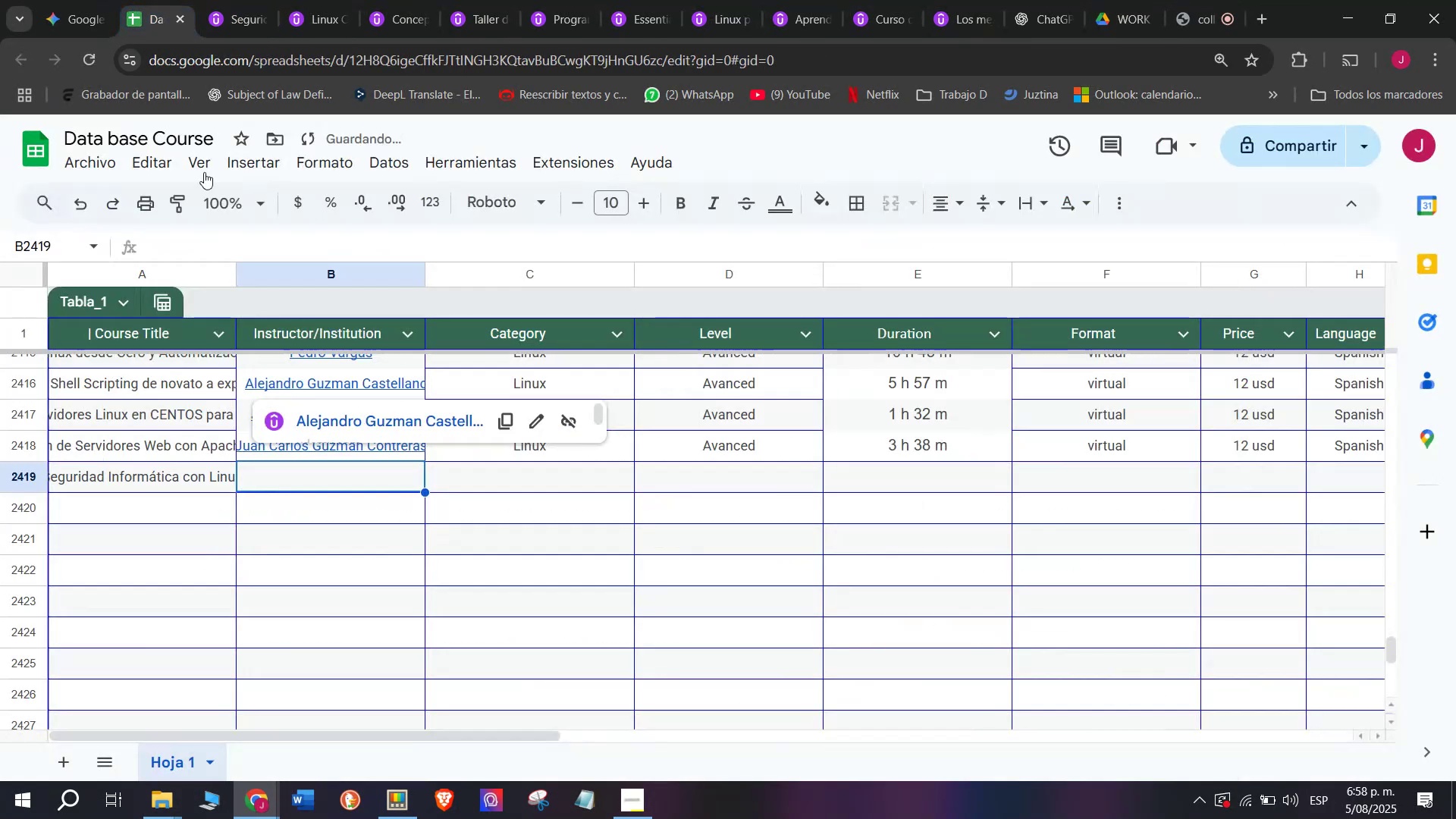 
key(Control+C)
 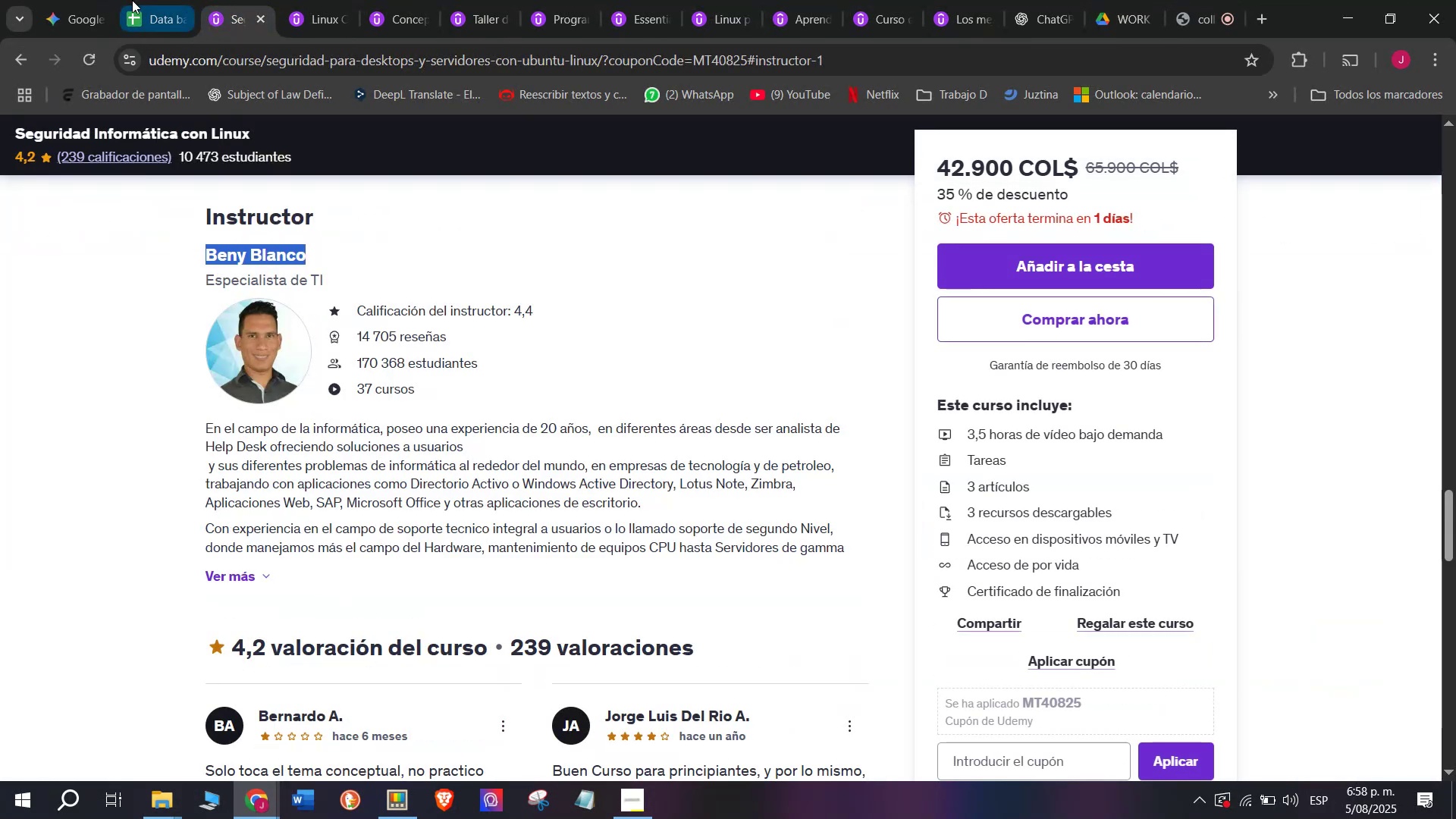 
left_click([132, 0])
 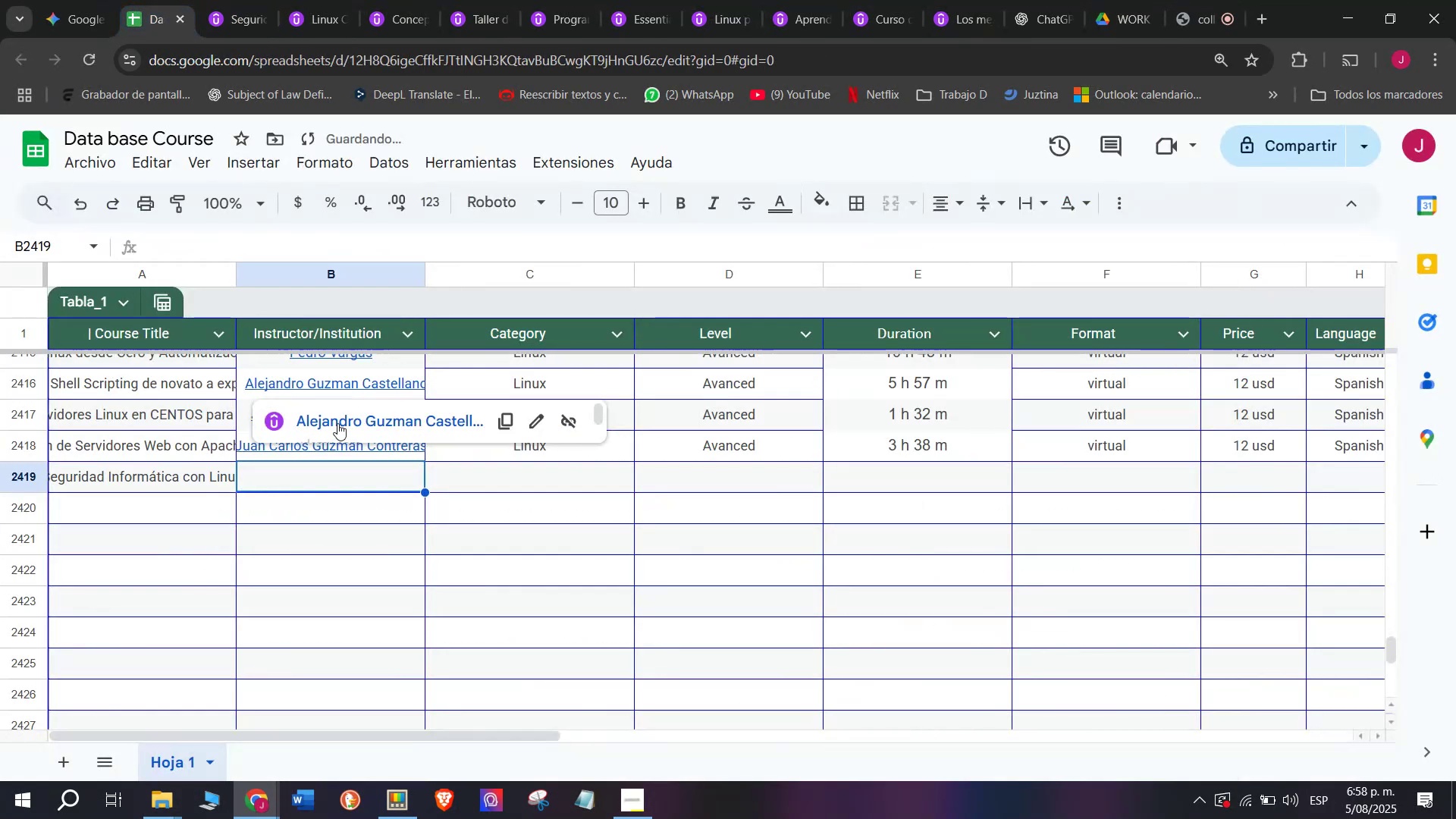 
key(Control+ControlLeft)
 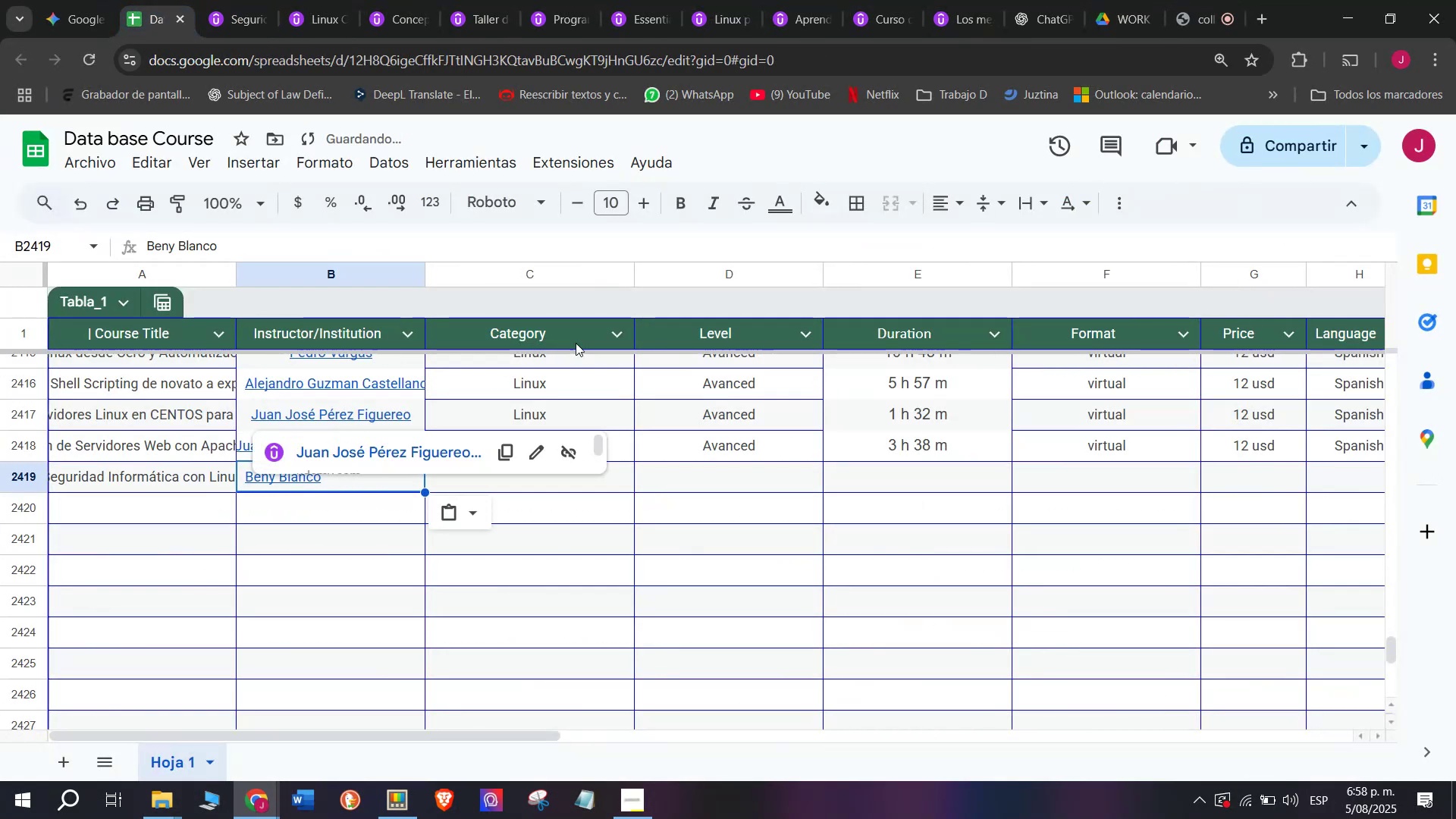 
key(Z)
 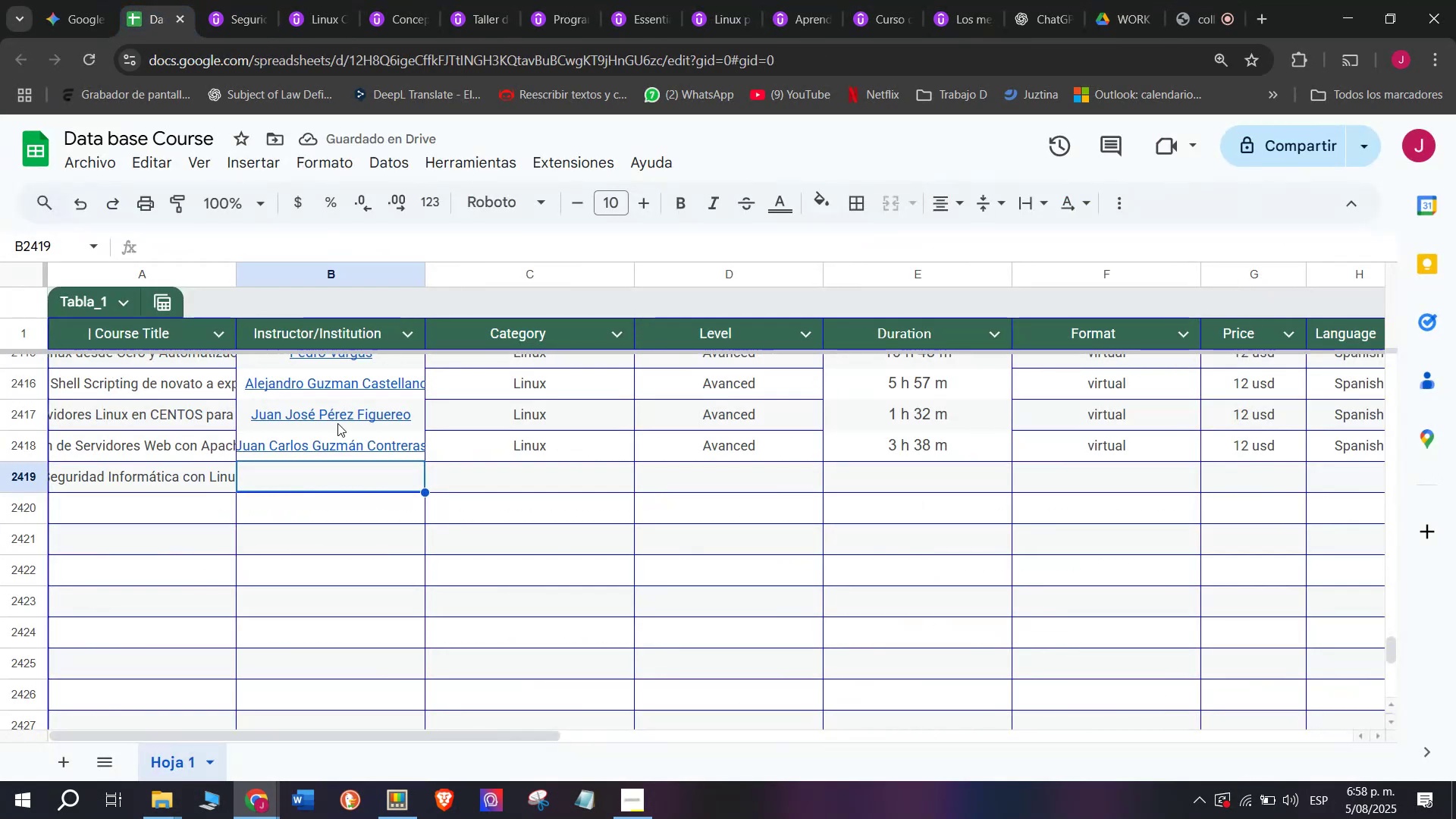 
key(Control+V)
 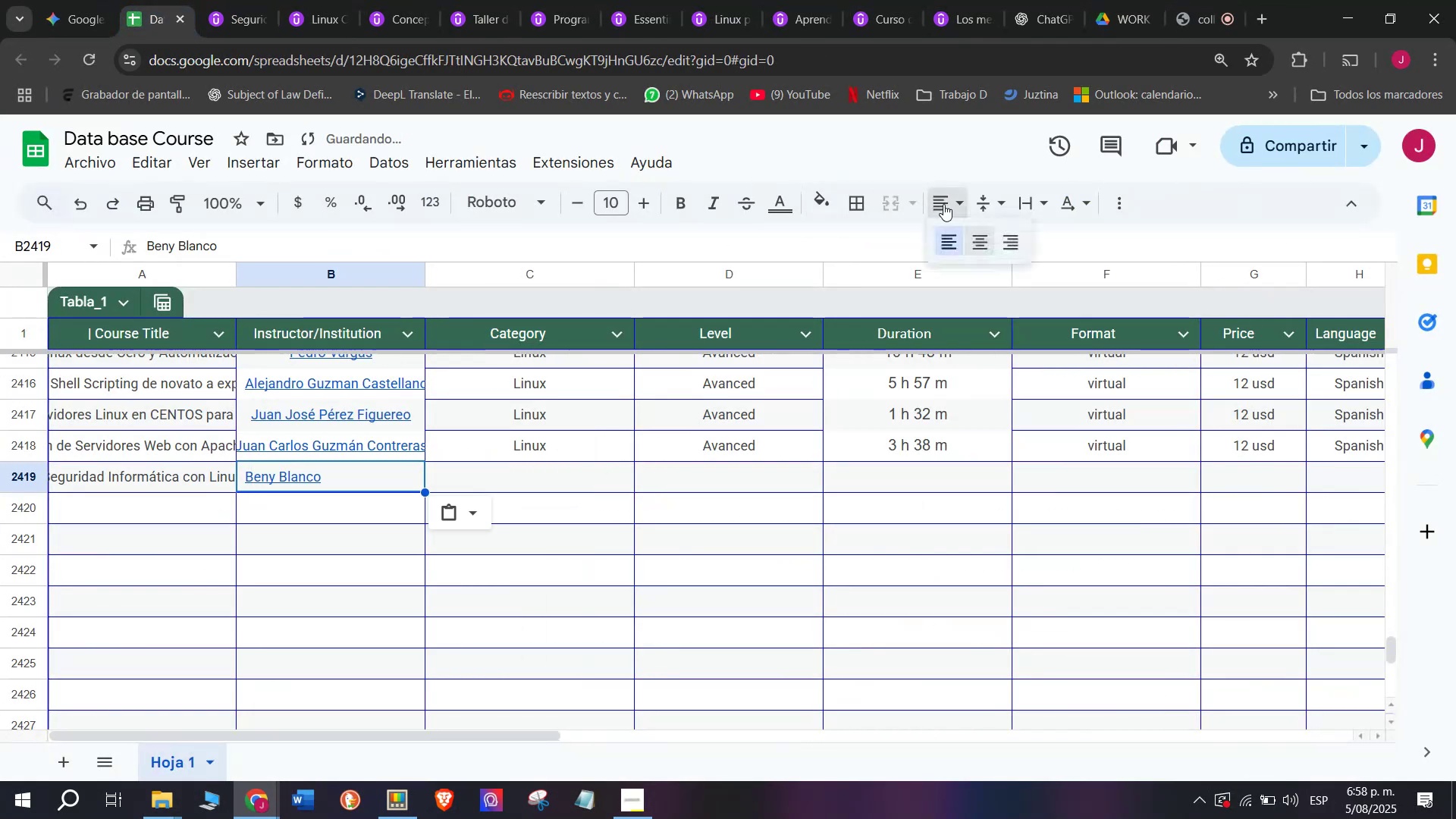 
double_click([992, 244])
 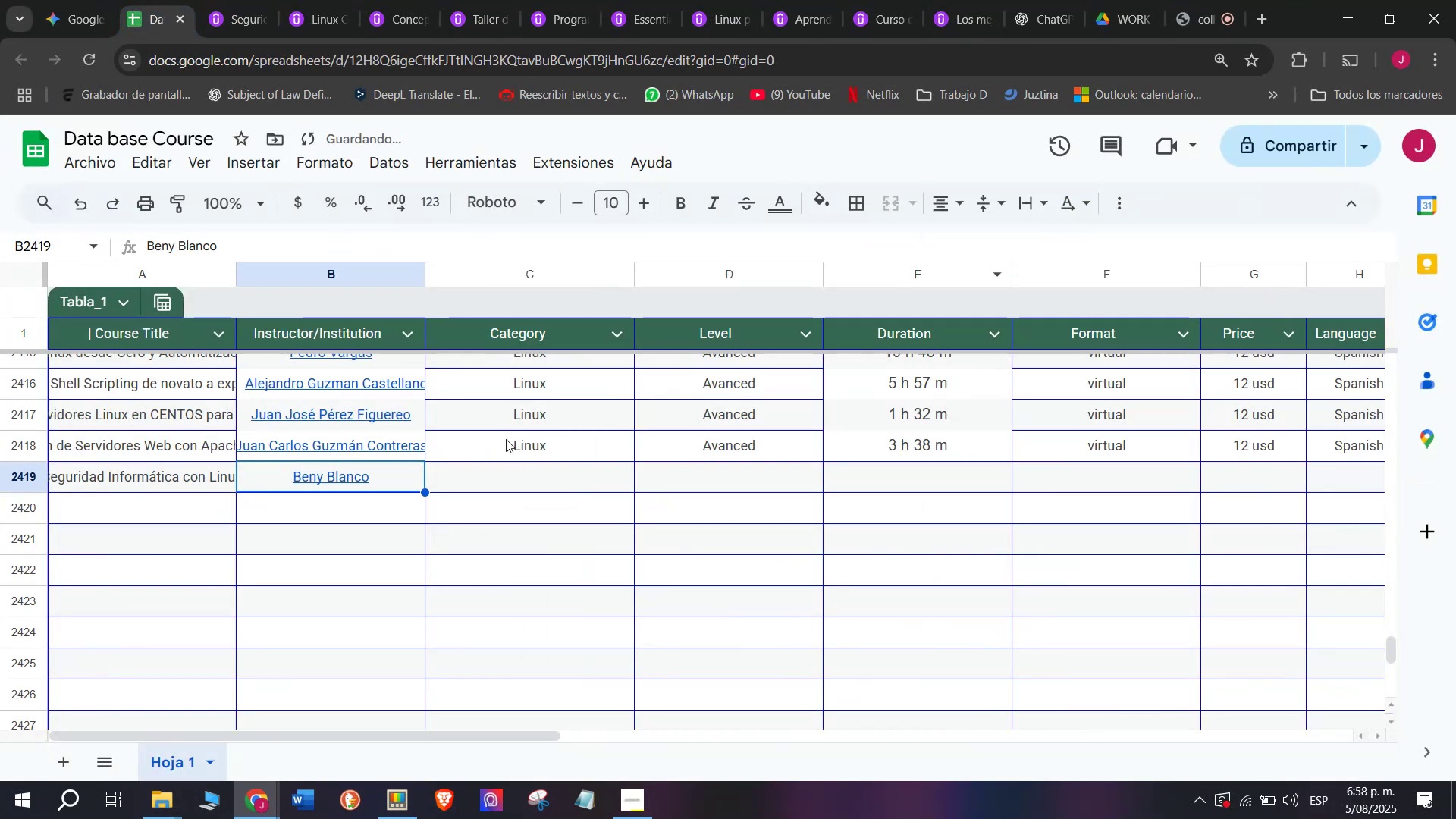 
left_click([506, 448])
 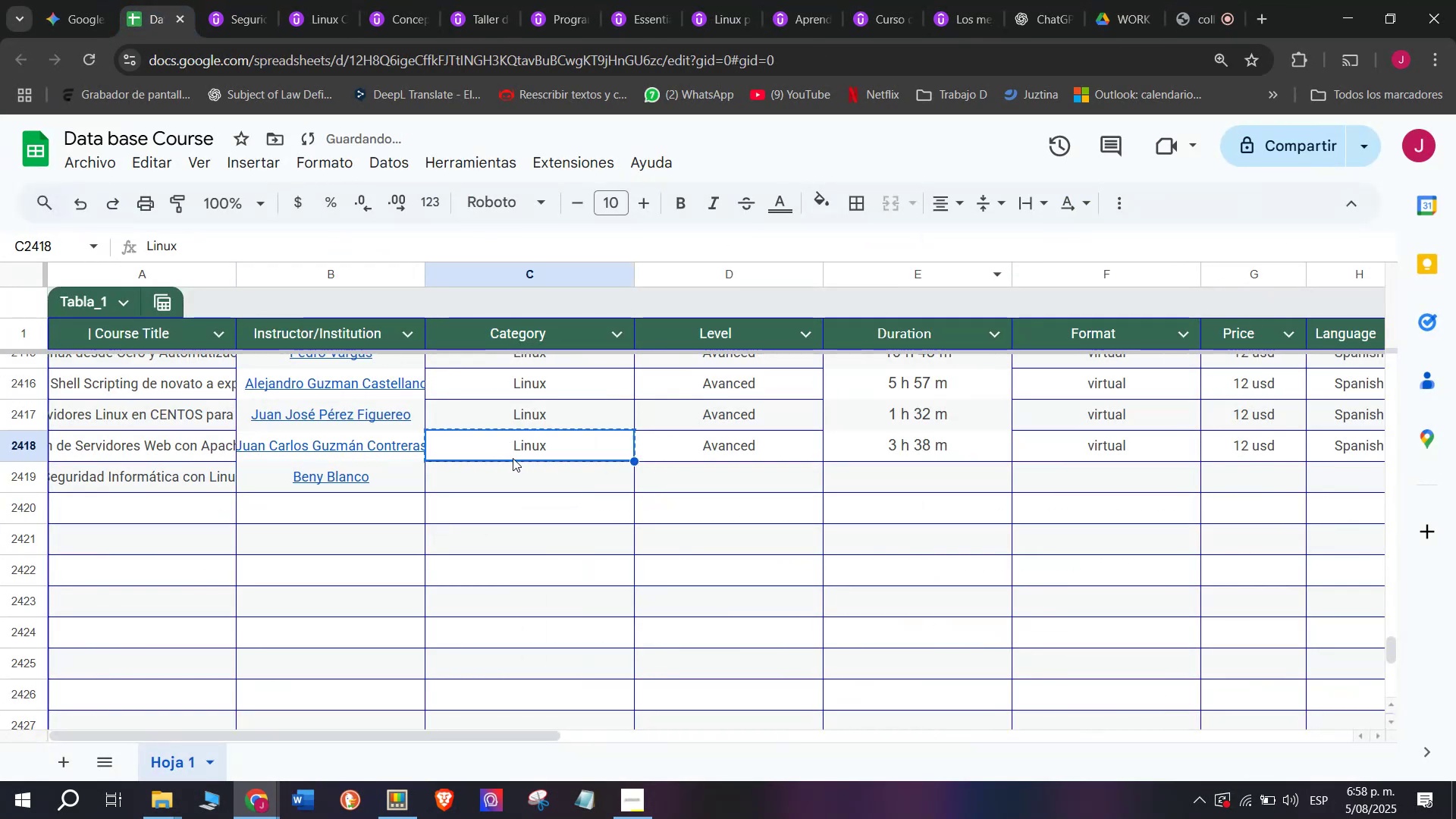 
key(Break)
 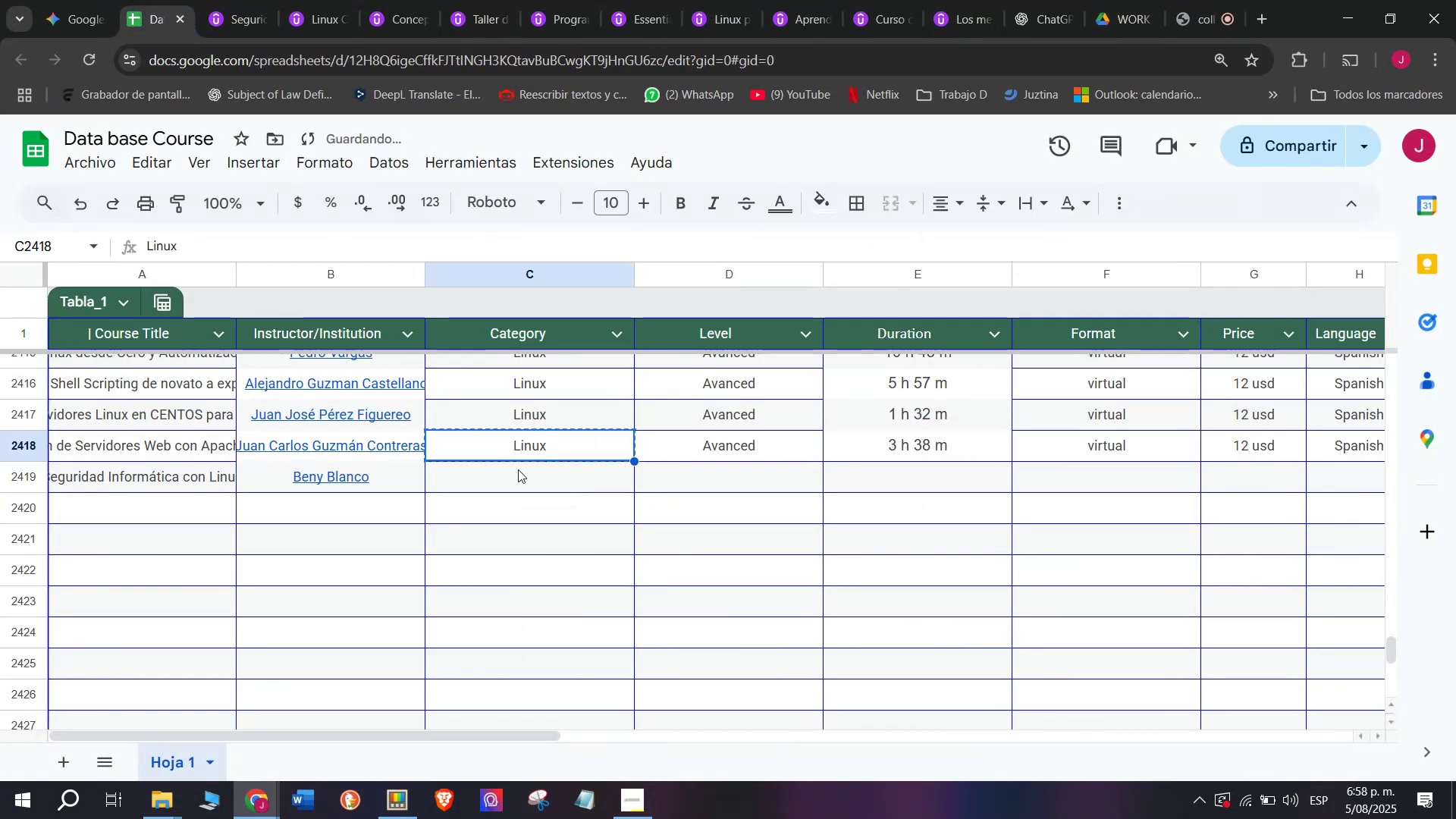 
key(Control+ControlLeft)
 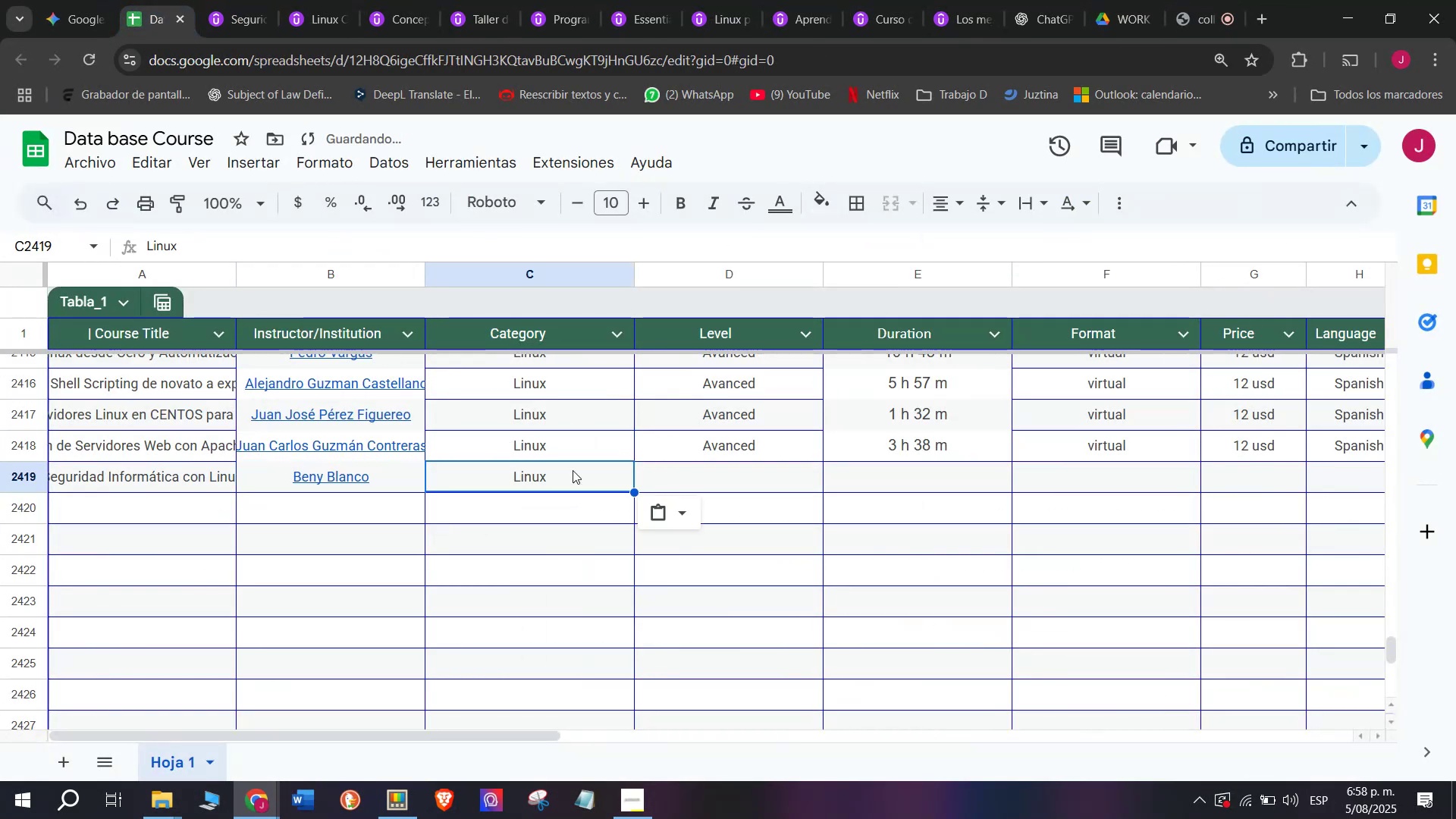 
key(Control+C)
 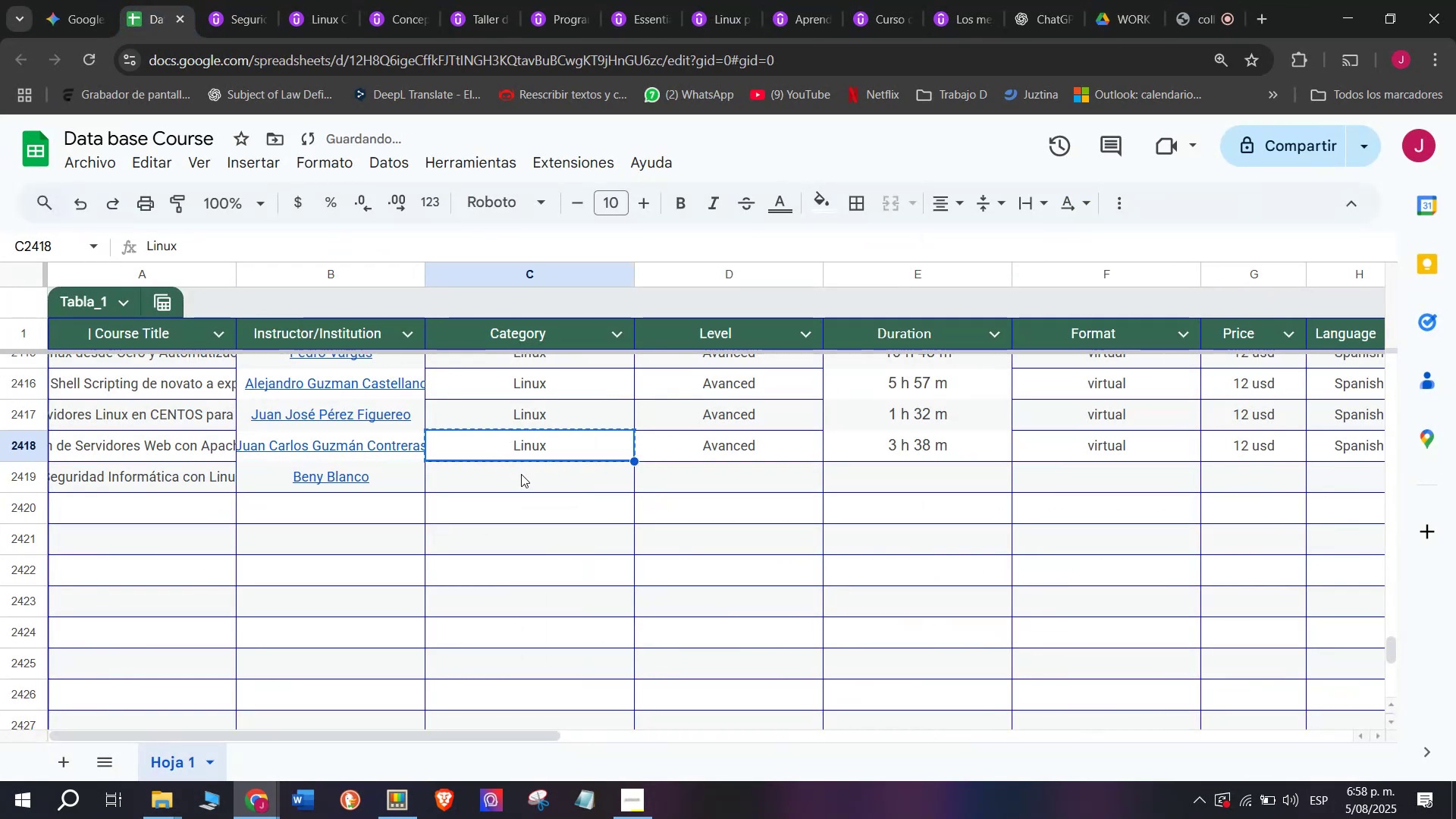 
double_click([521, 474])
 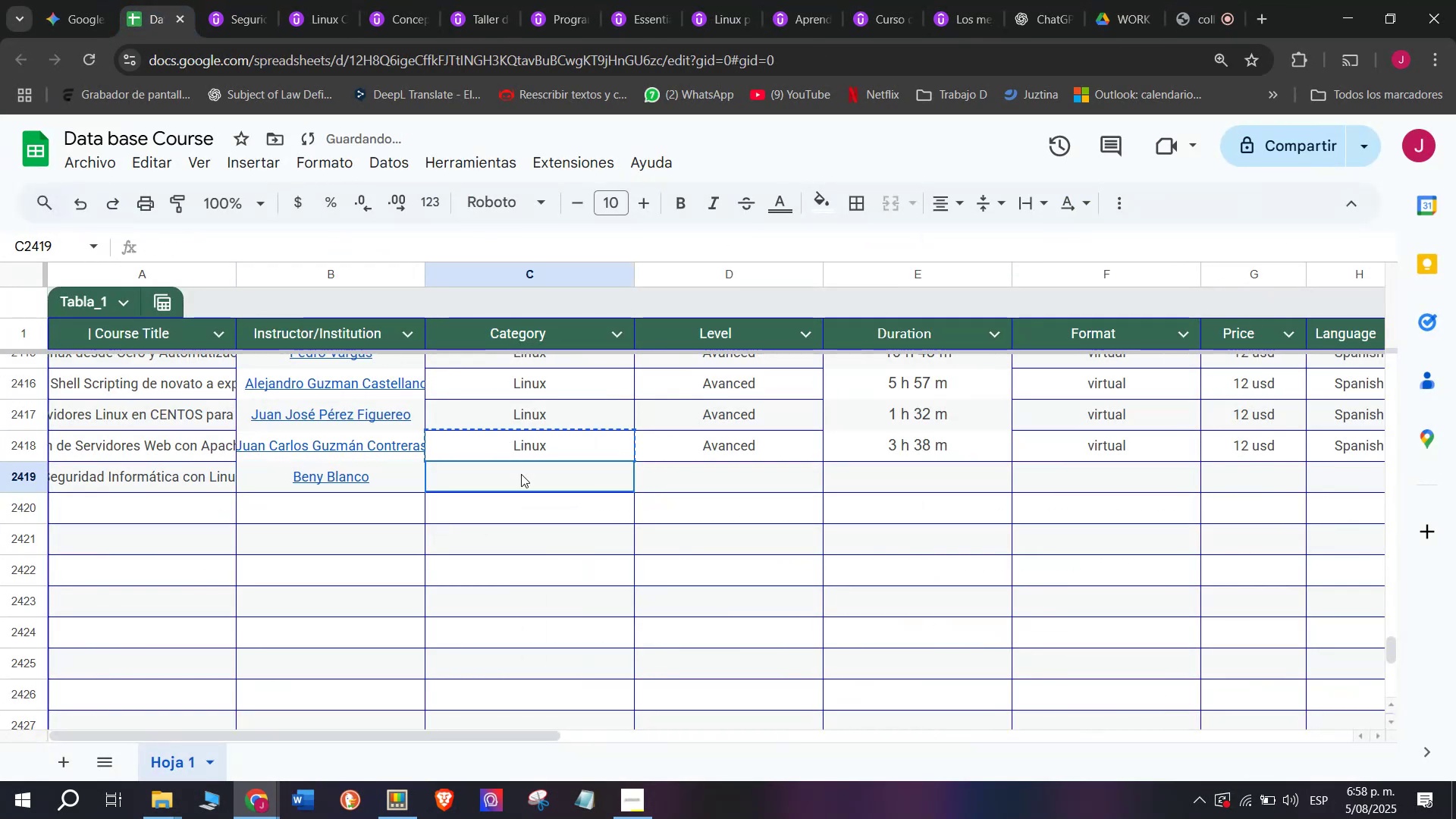 
key(Z)
 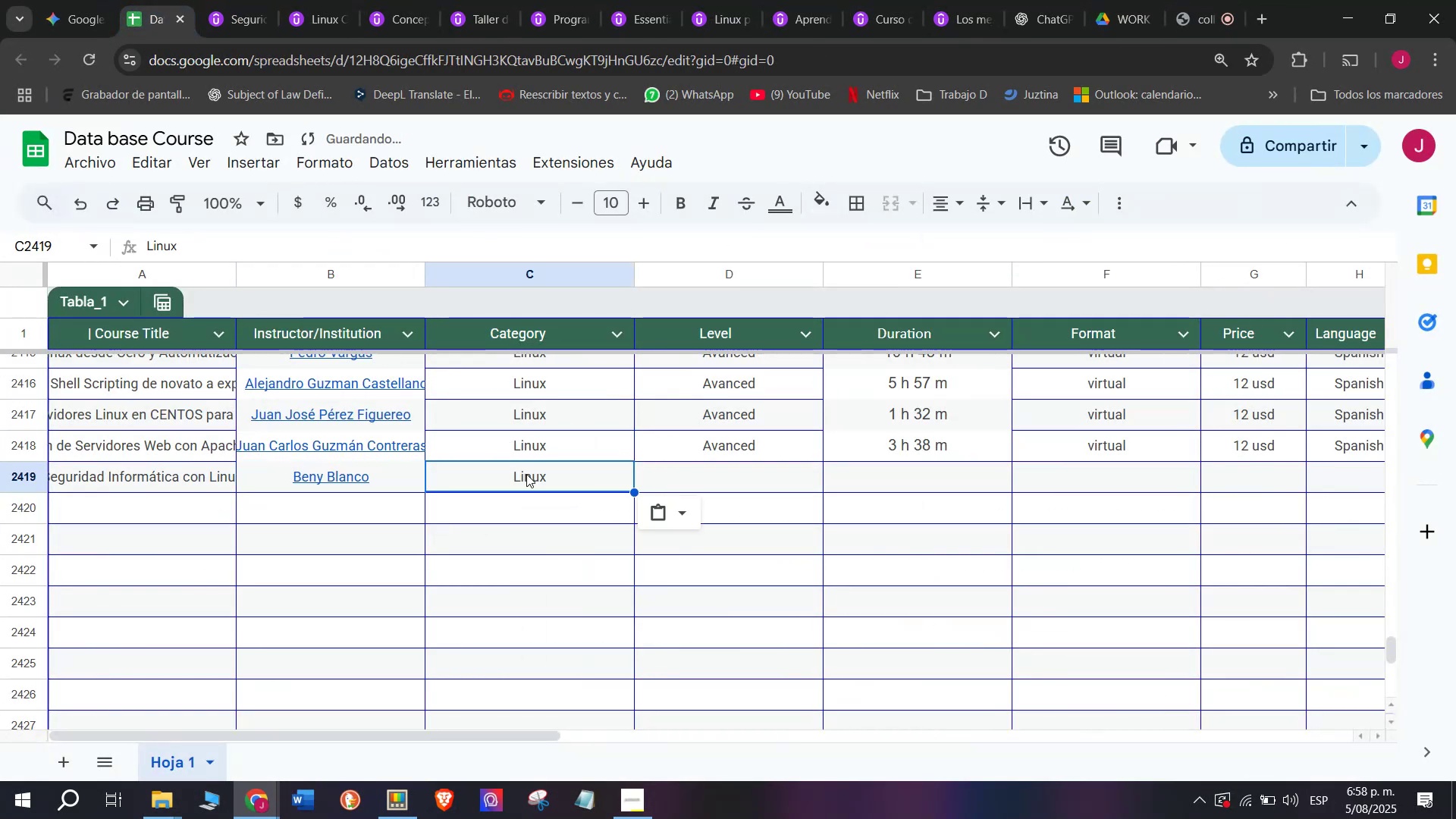 
key(Control+ControlLeft)
 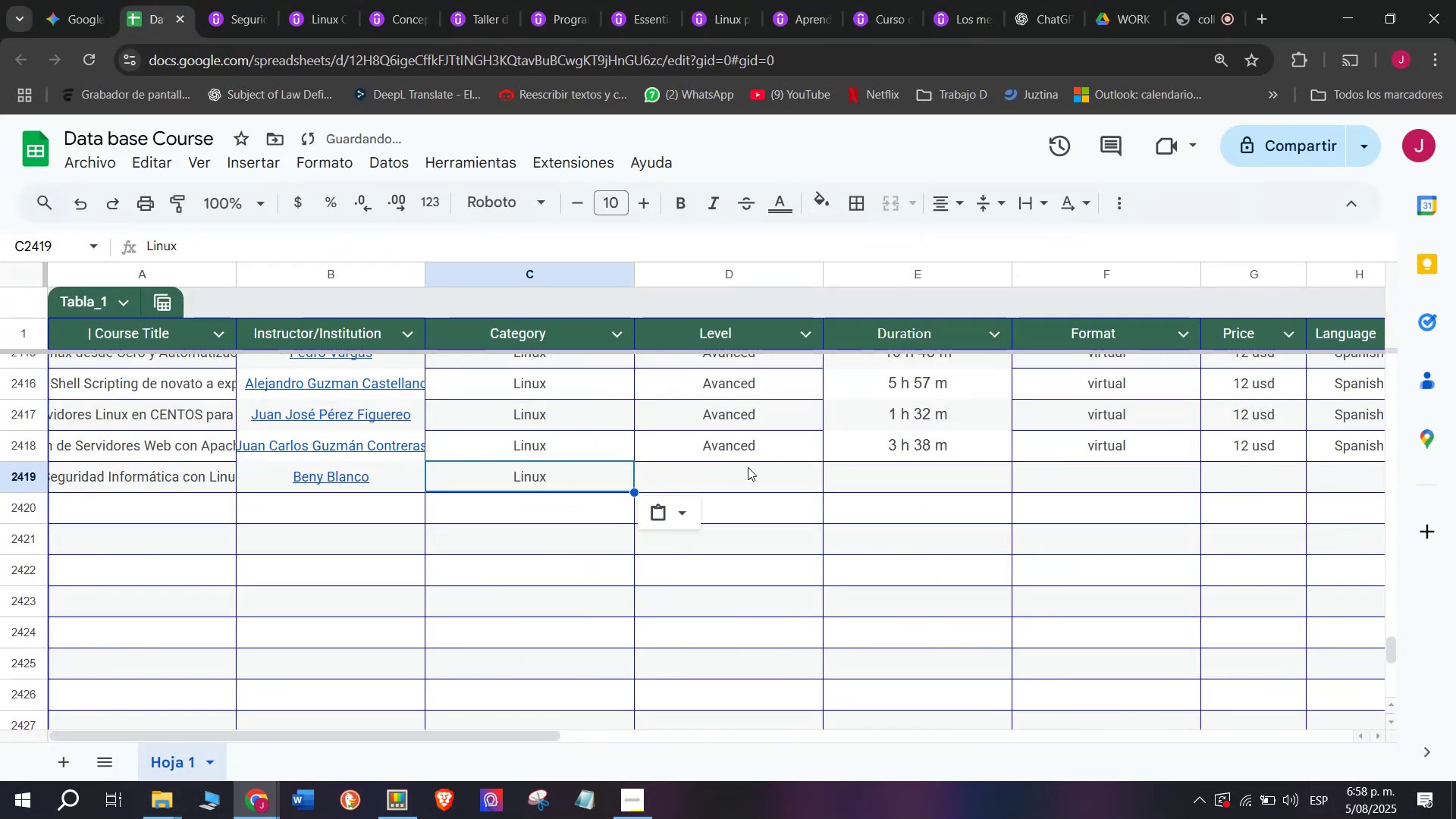 
key(Control+V)
 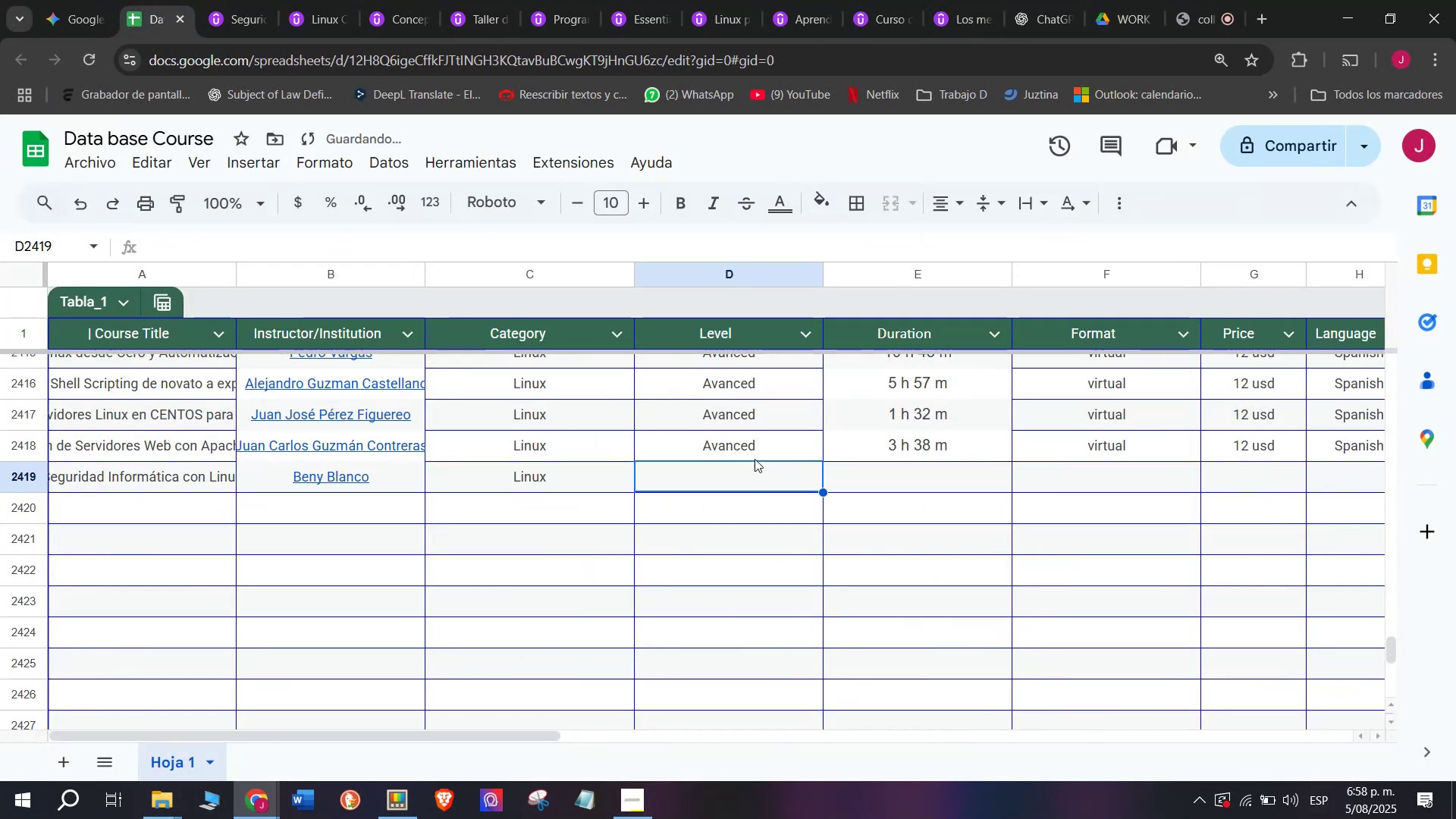 
double_click([761, 442])
 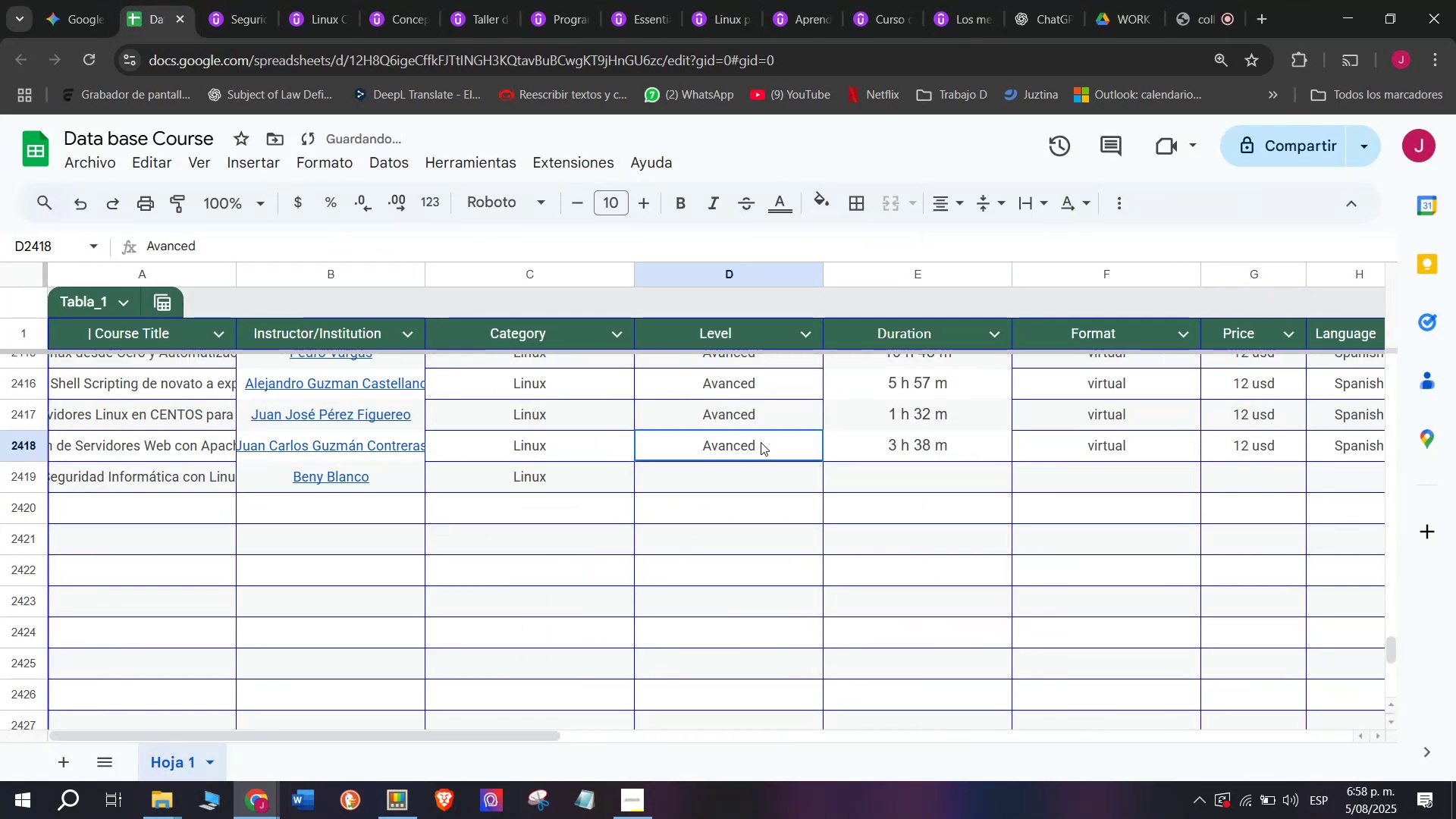 
key(Control+ControlLeft)
 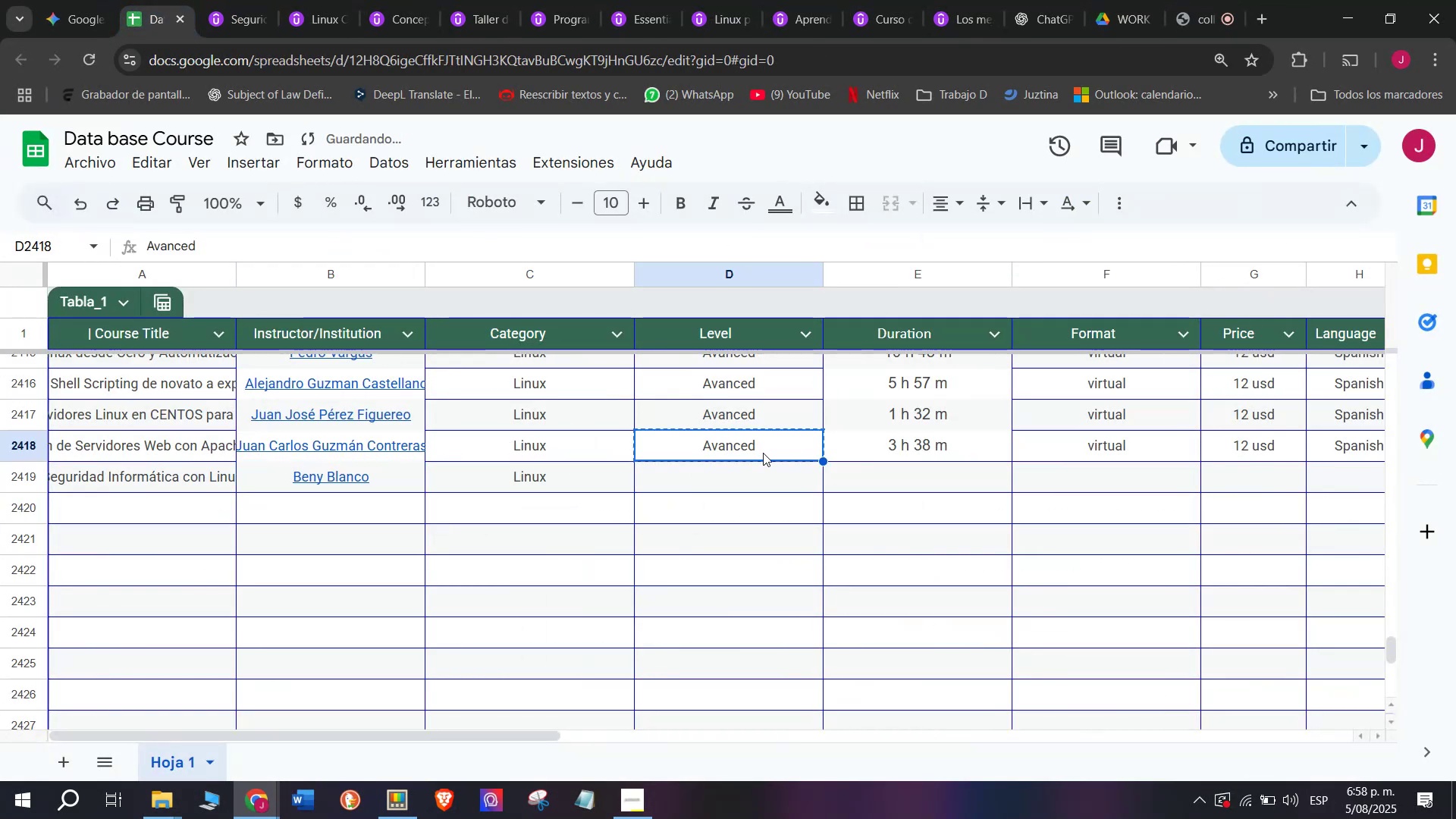 
key(Break)
 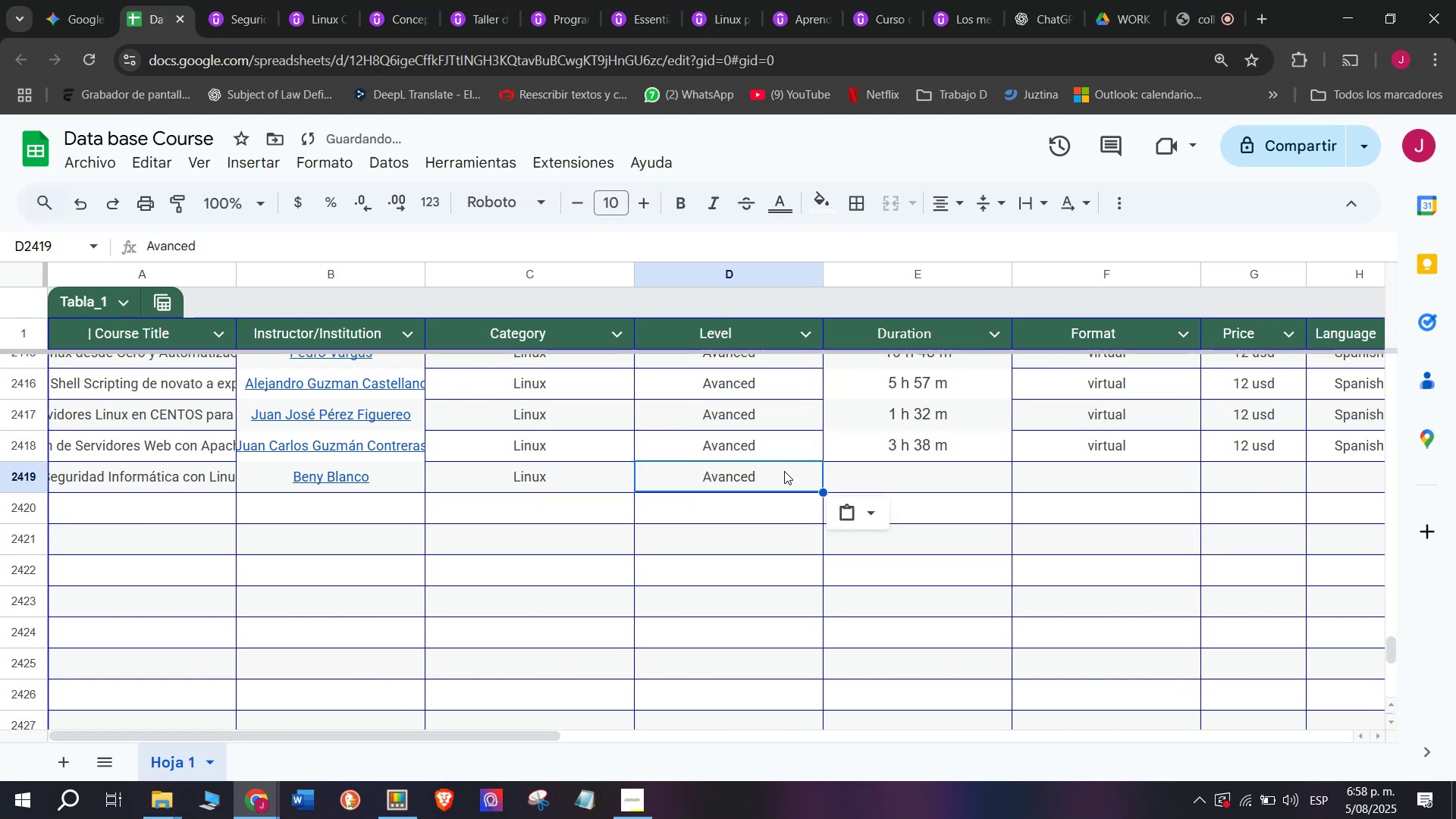 
key(Control+C)
 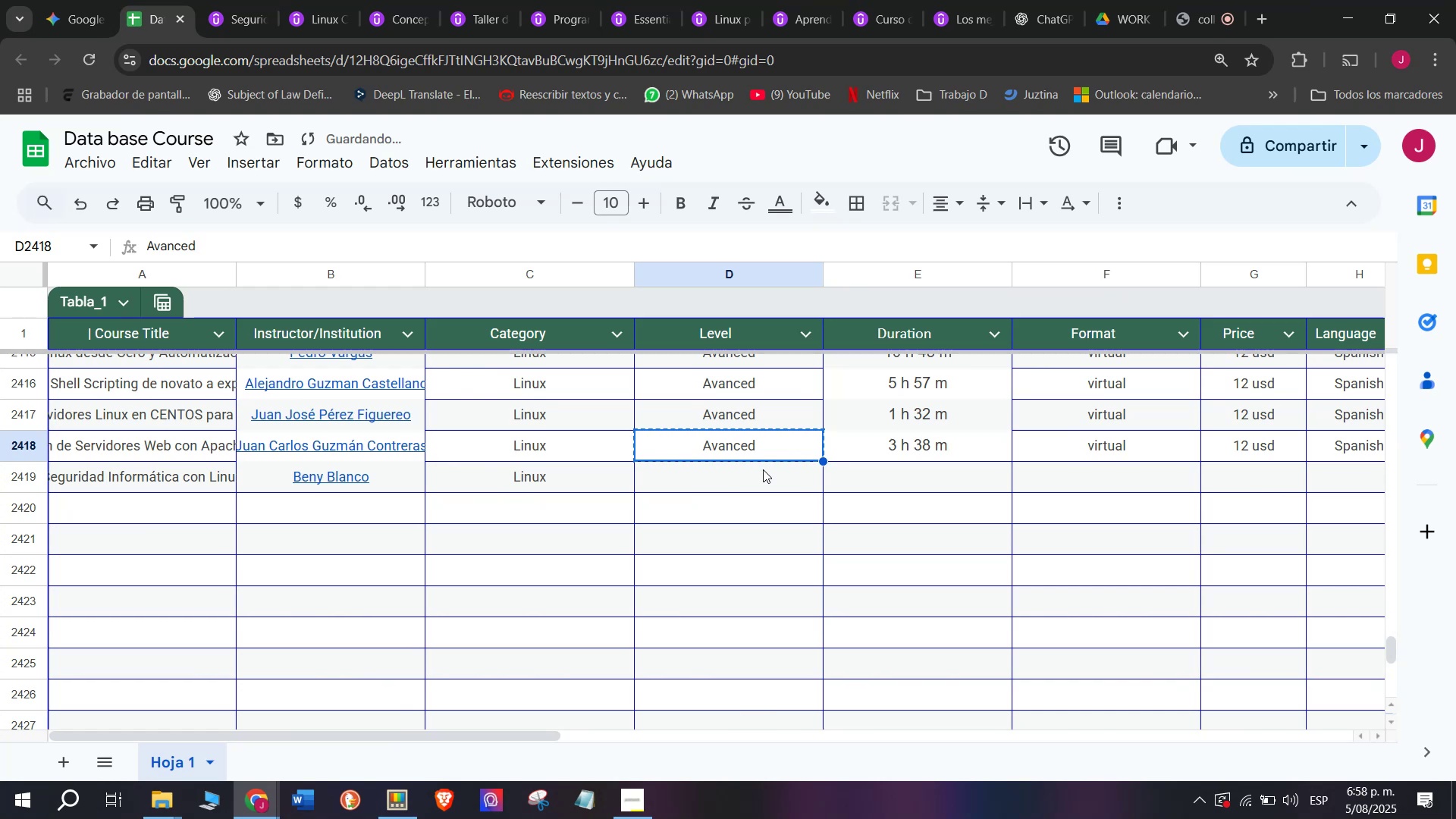 
triple_click([763, 469])
 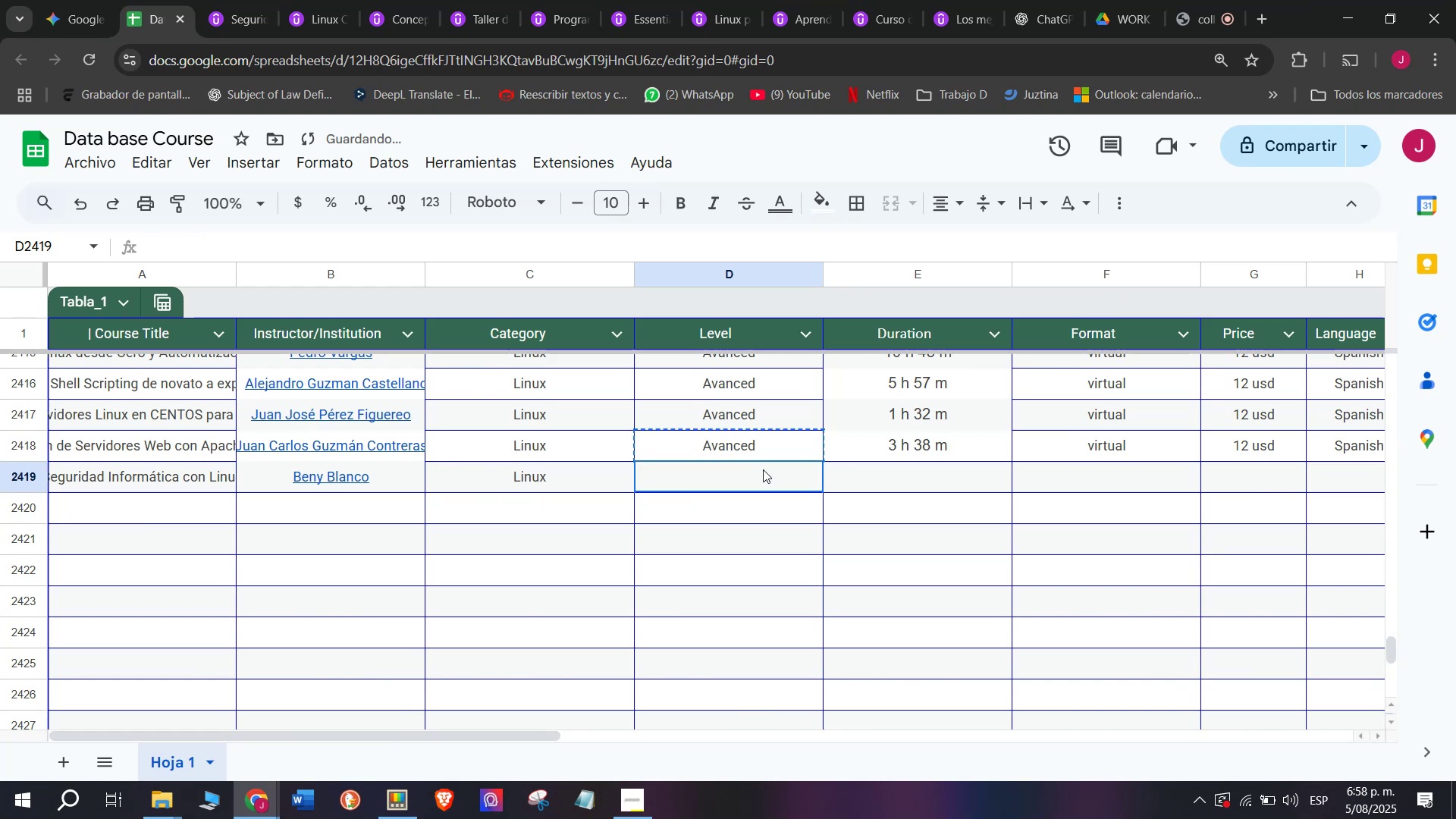 
key(Z)
 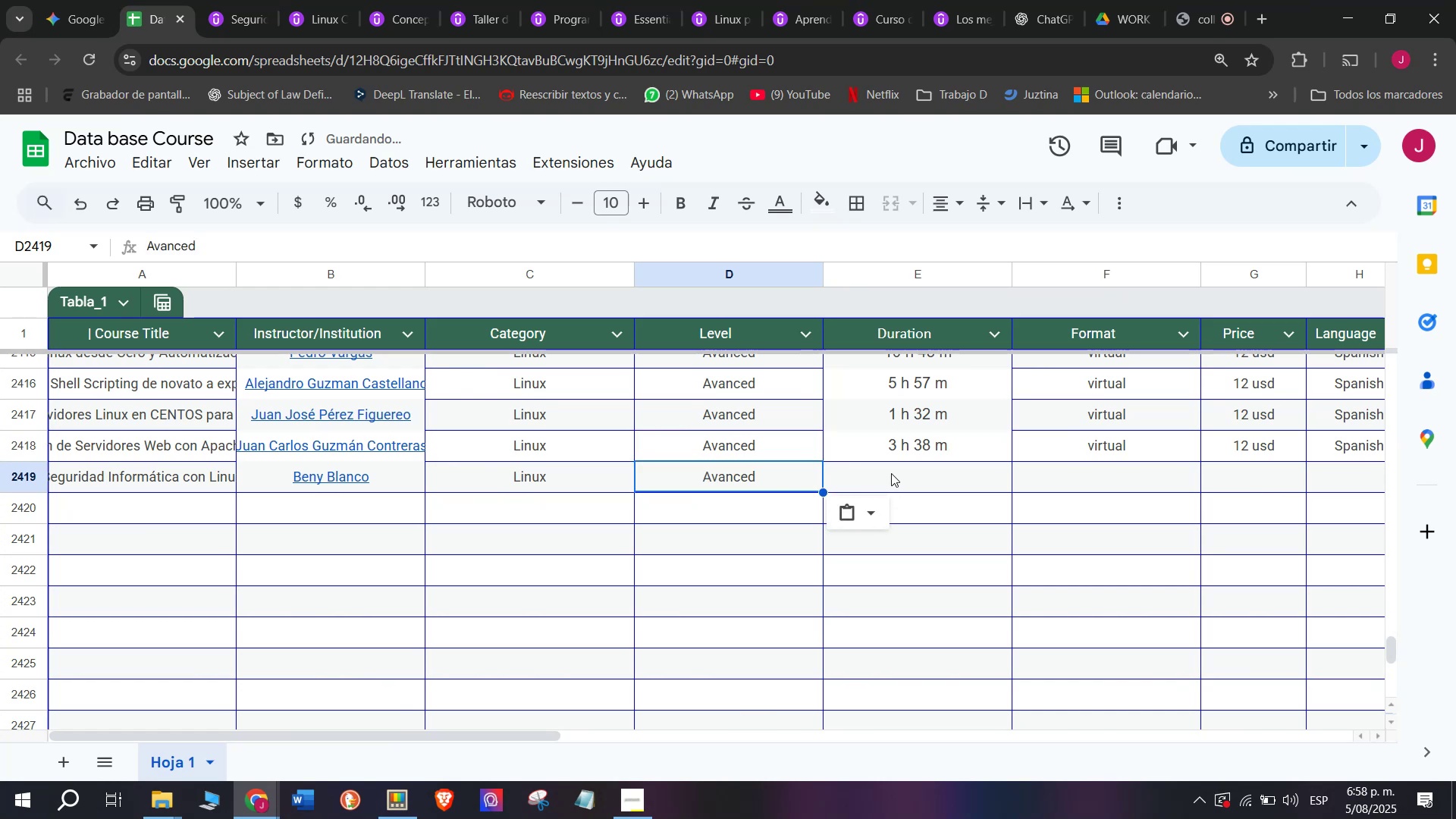 
key(Control+ControlLeft)
 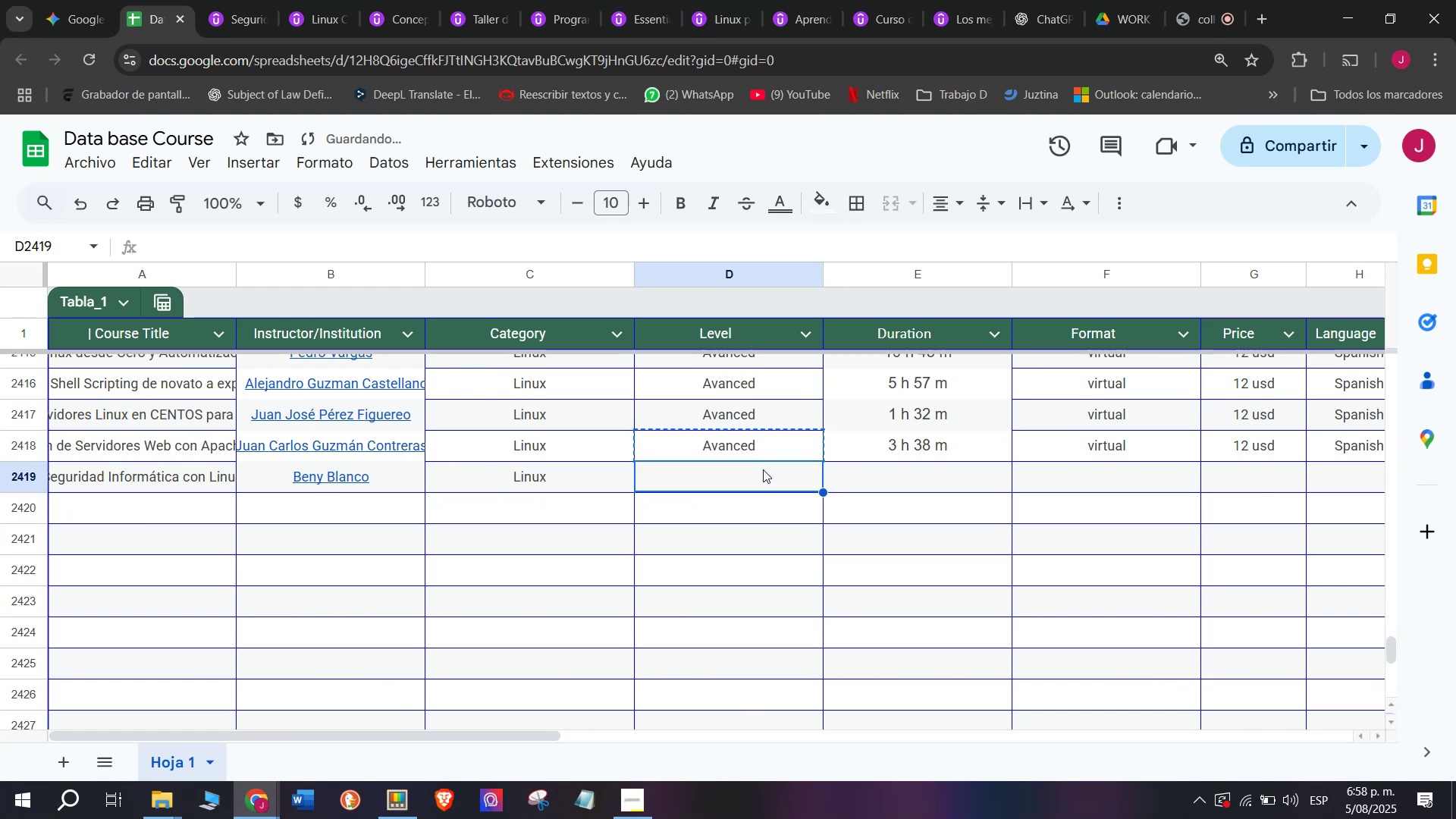 
key(Control+V)
 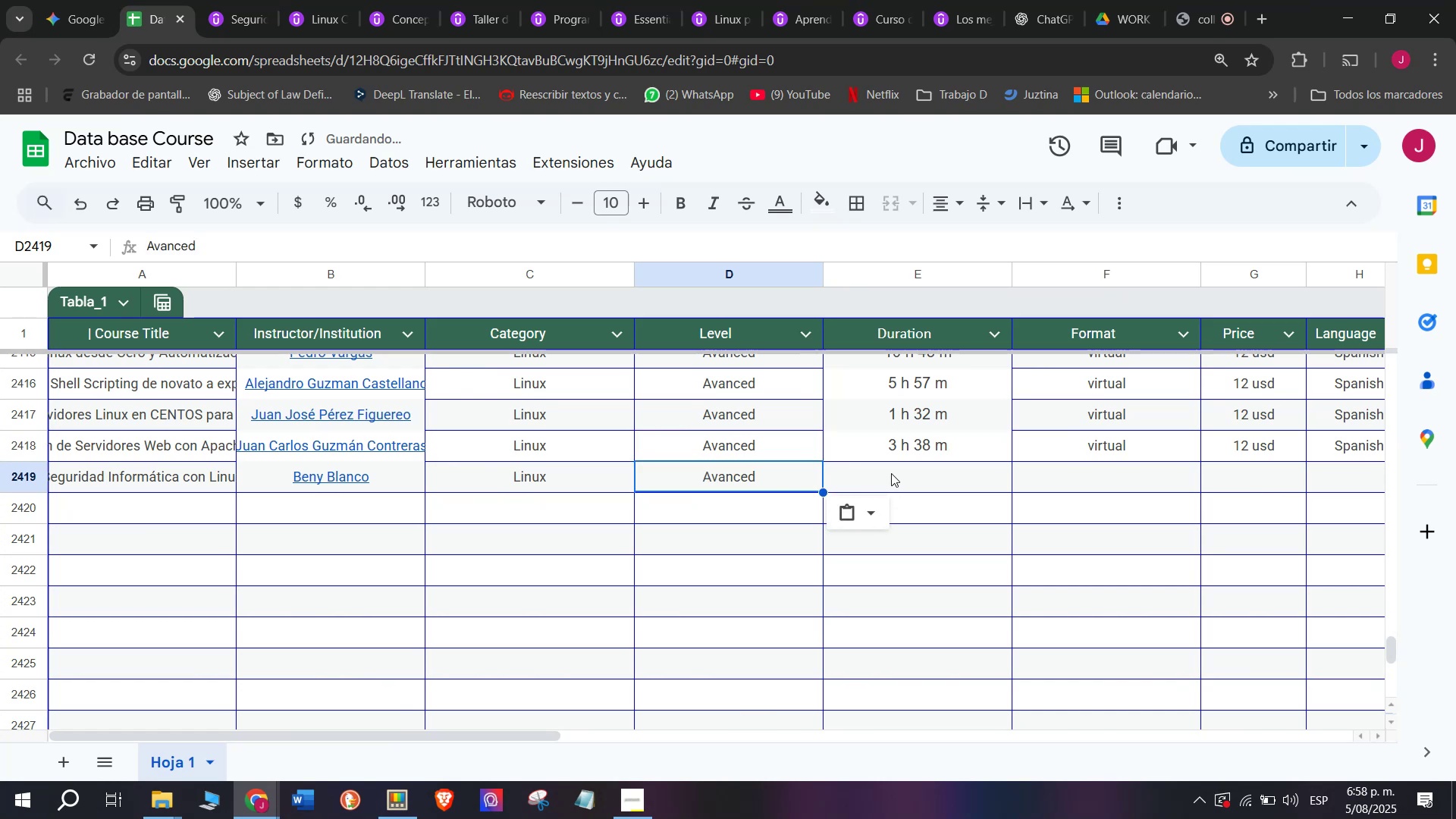 
left_click([891, 473])
 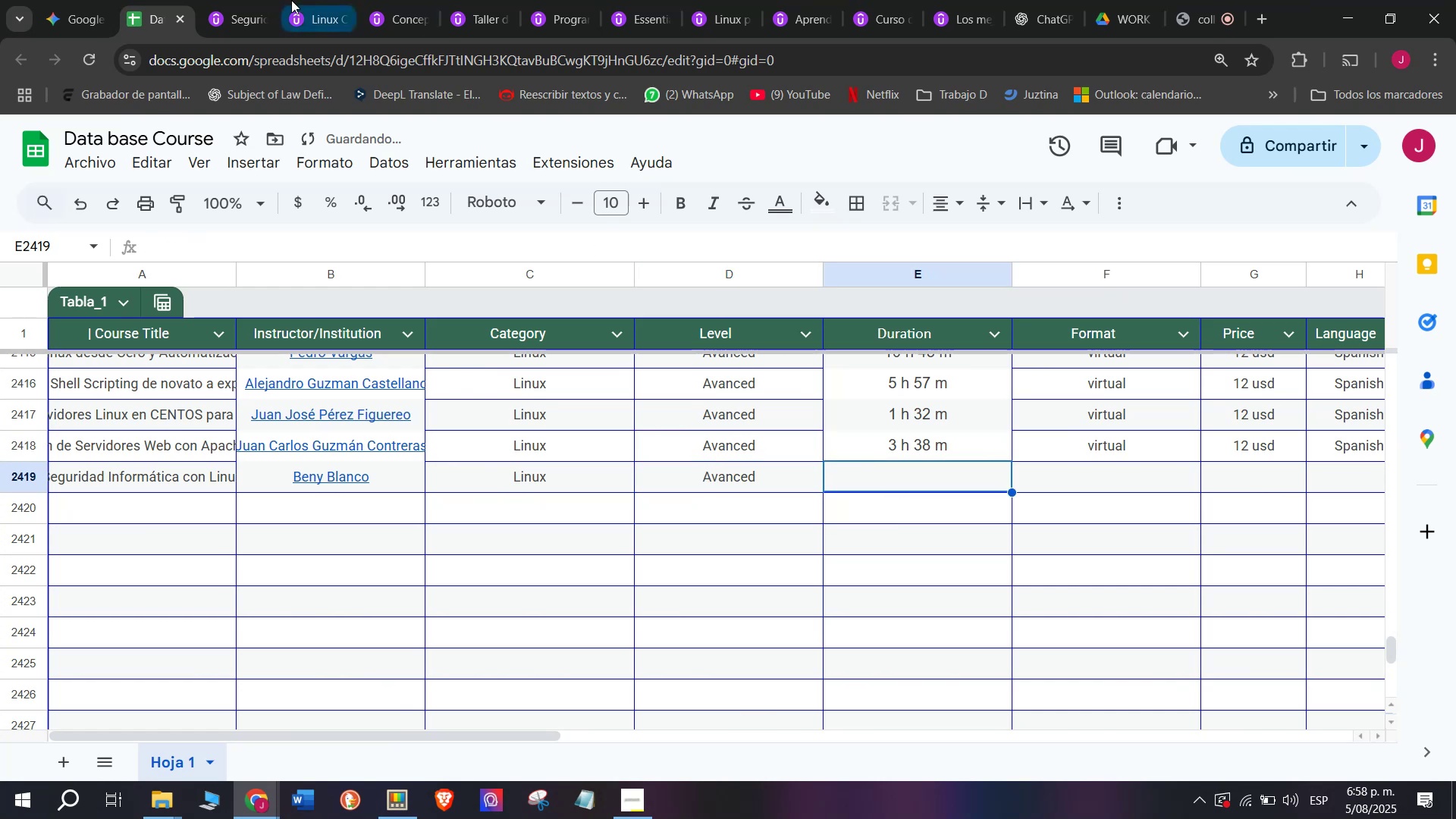 
left_click([237, 0])
 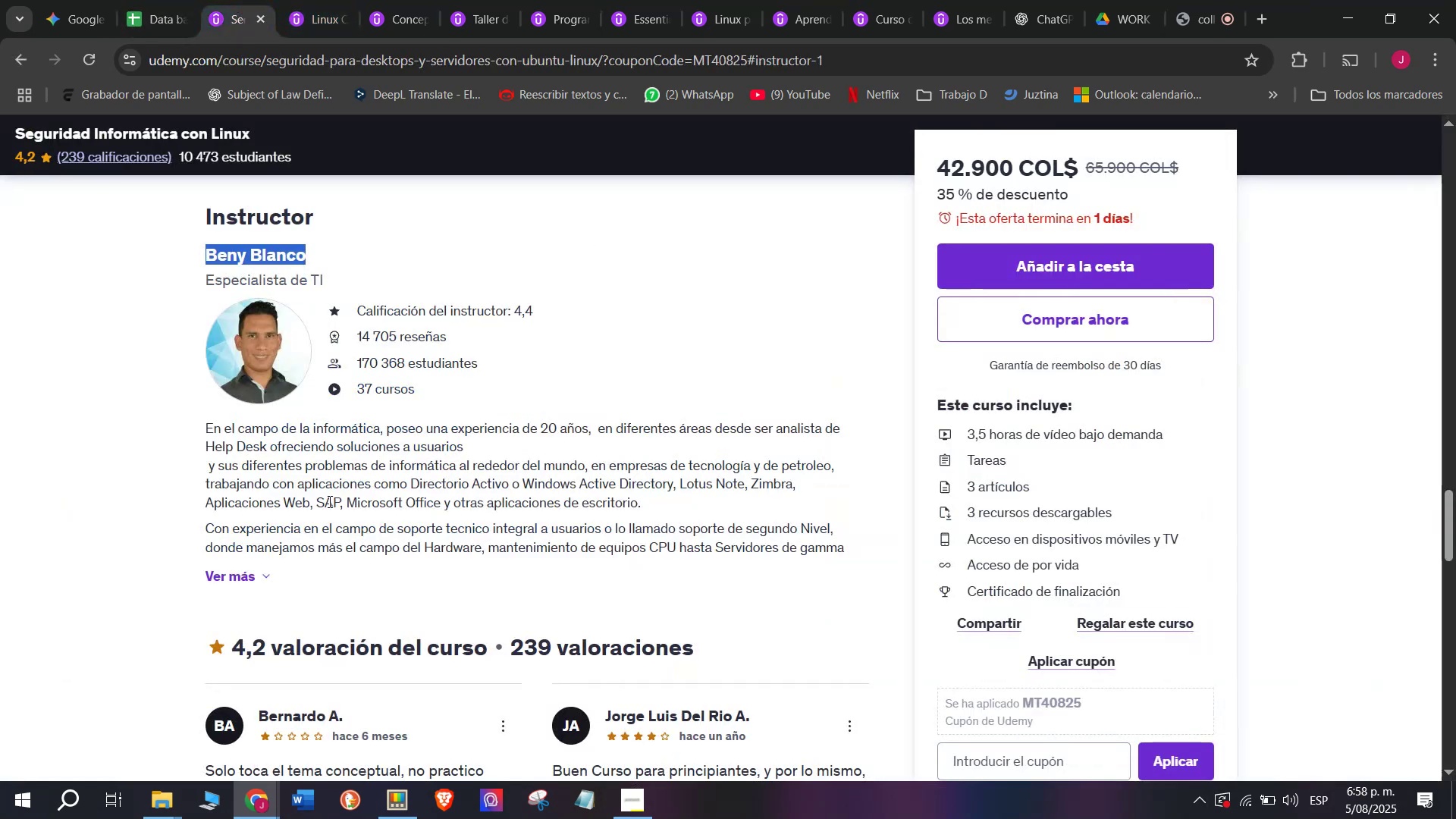 
scroll: coordinate [335, 519], scroll_direction: up, amount: 10.0
 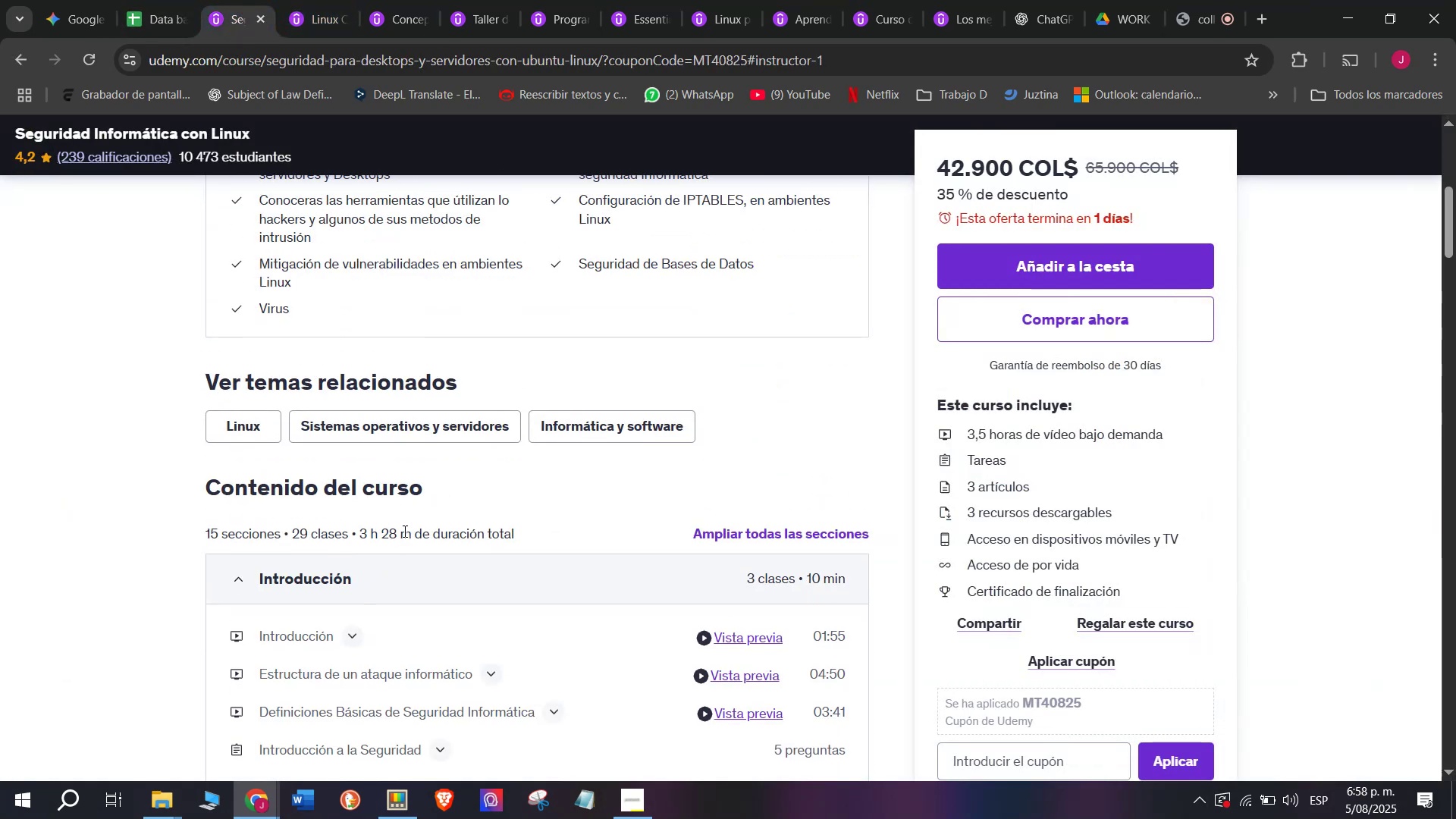 
left_click_drag(start_coordinate=[411, 532], to_coordinate=[362, 523])
 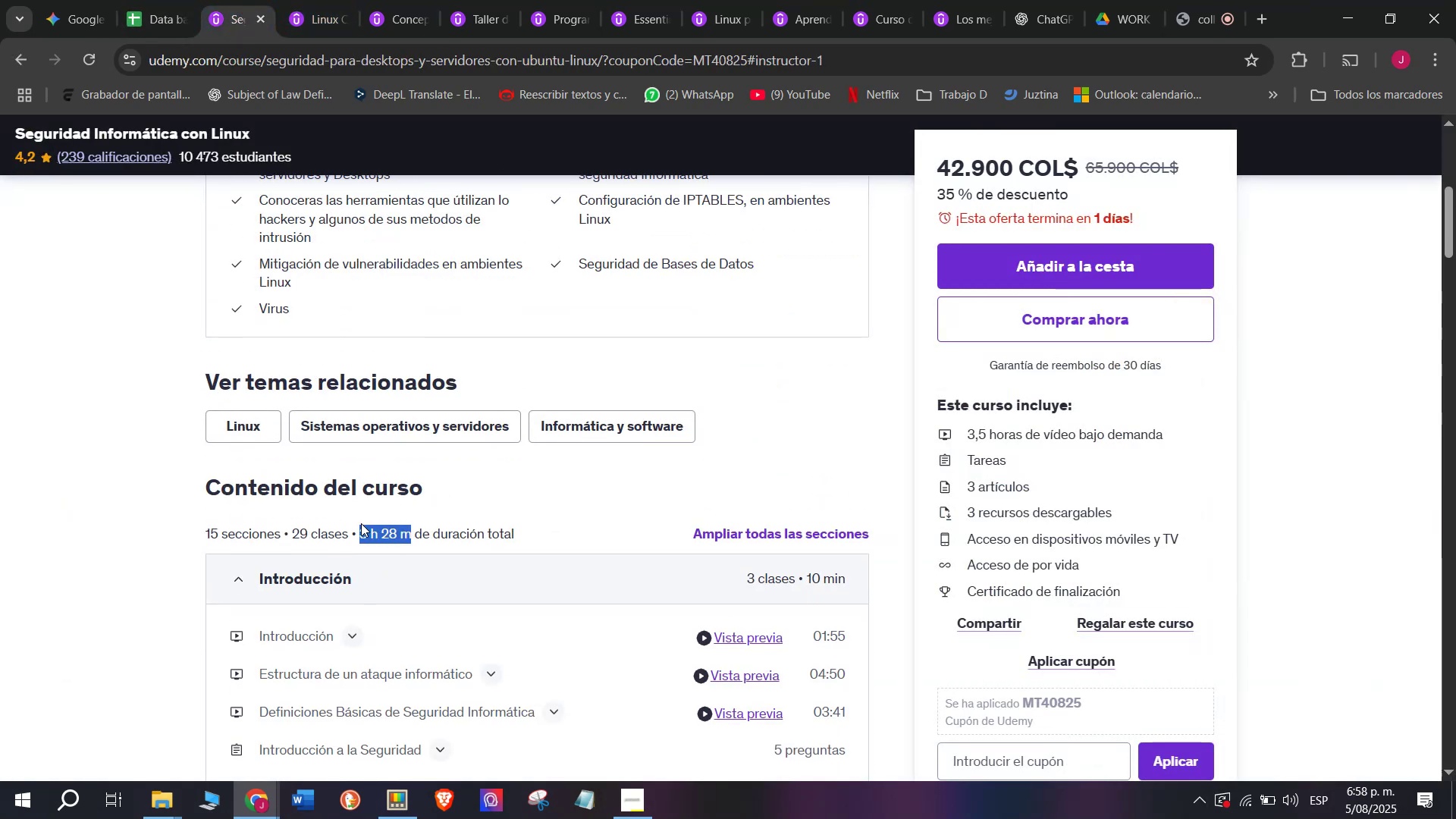 
key(Break)
 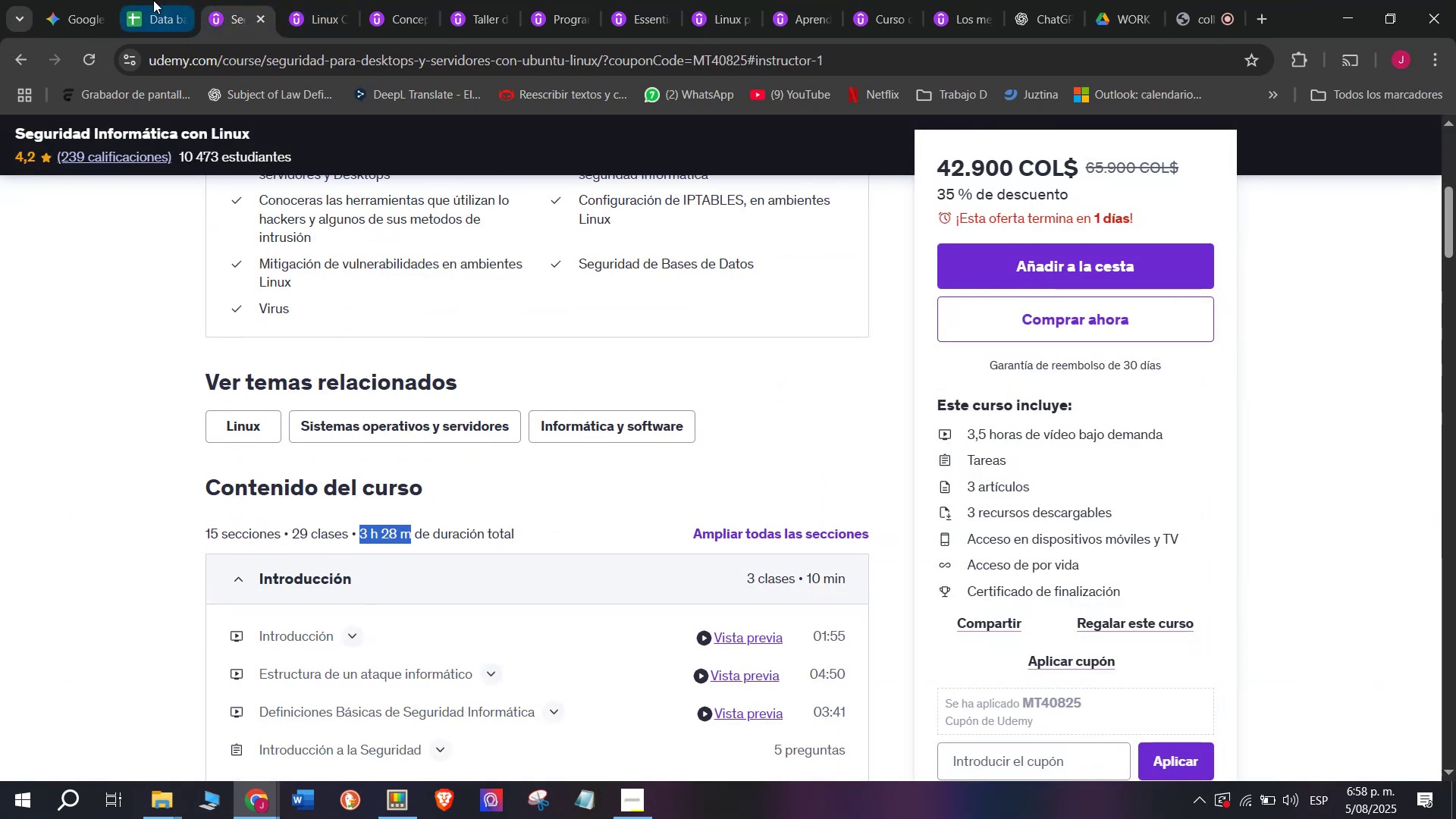 
key(Control+ControlLeft)
 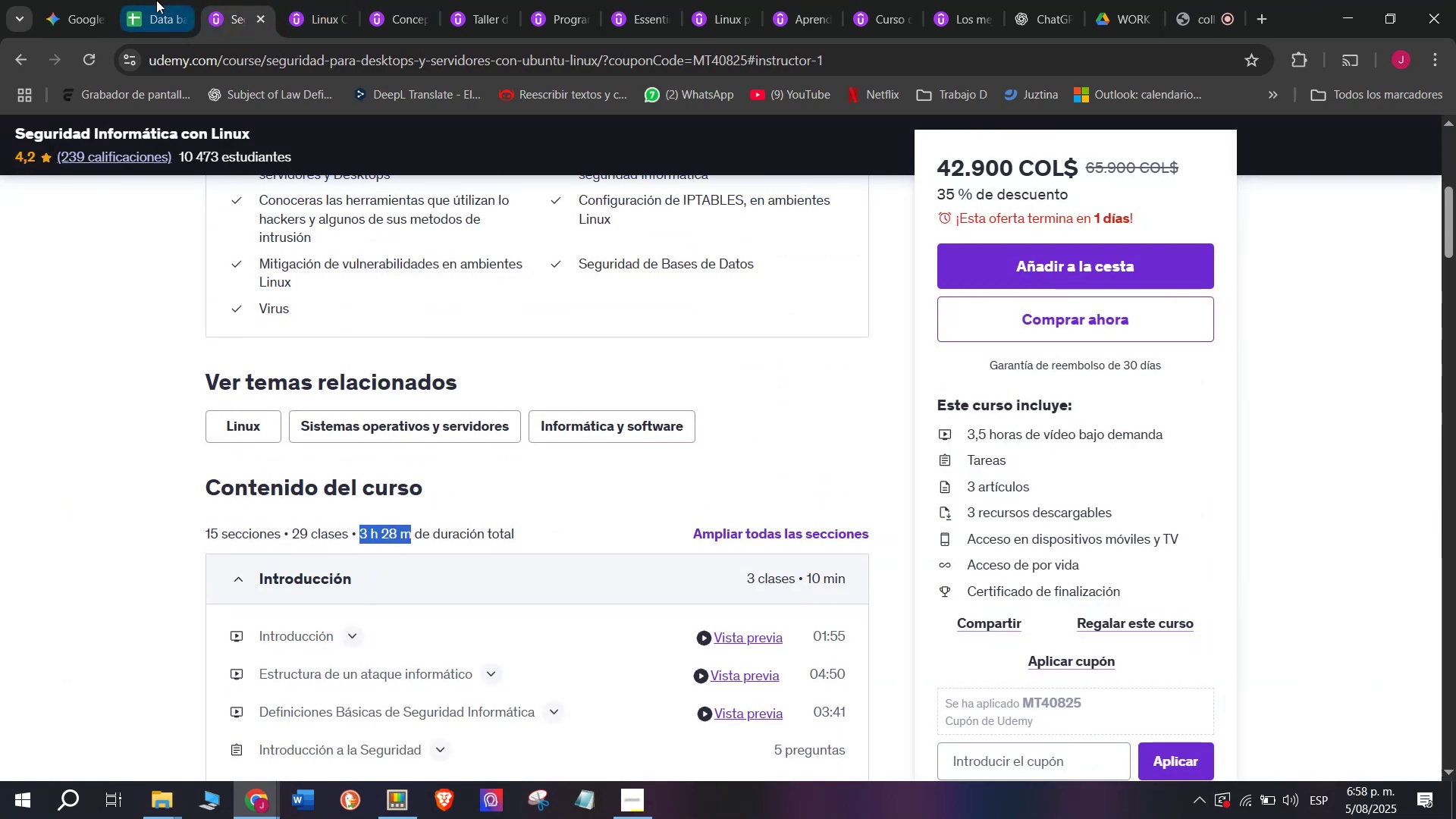 
key(Control+C)
 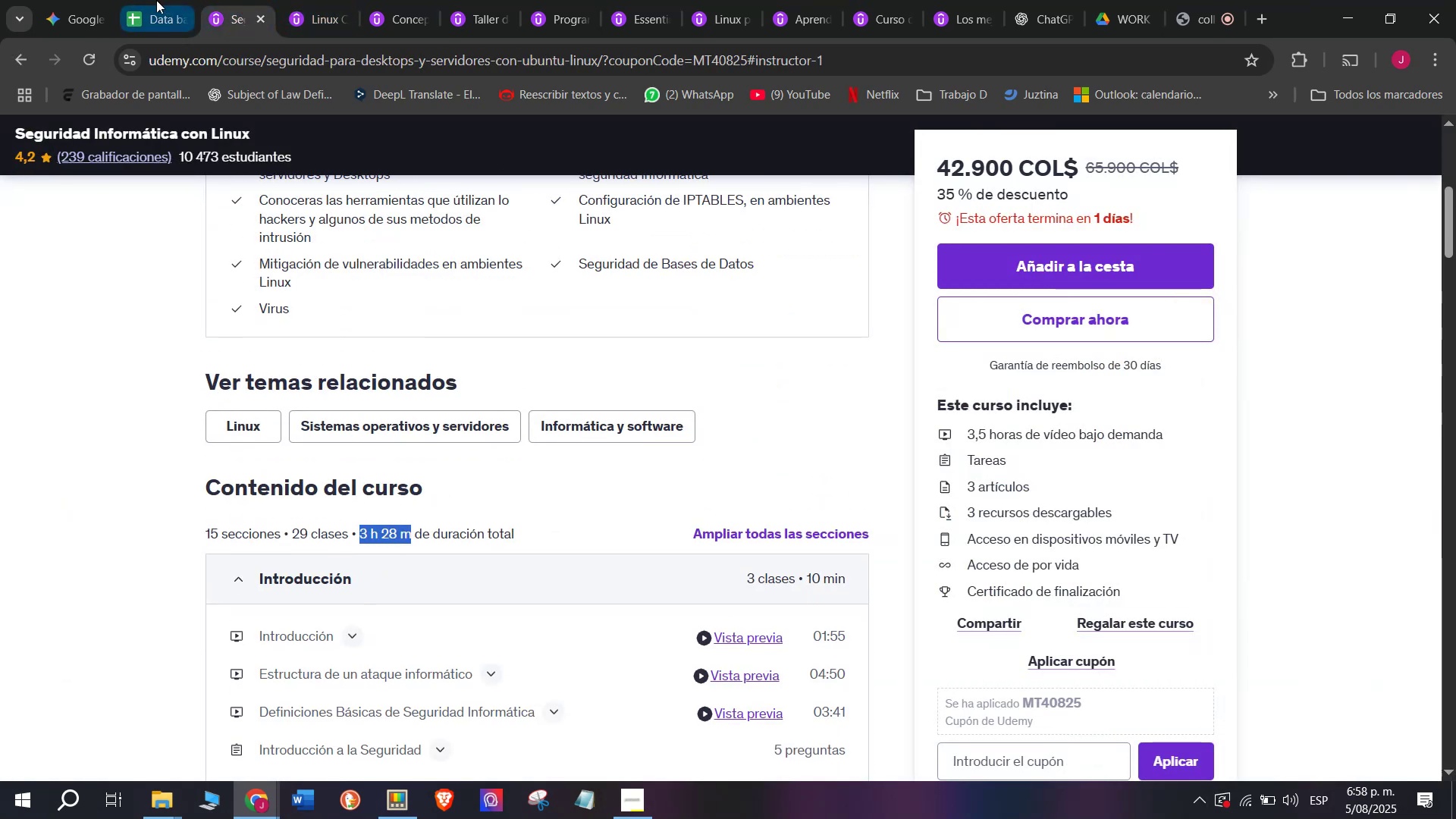 
left_click([148, 0])
 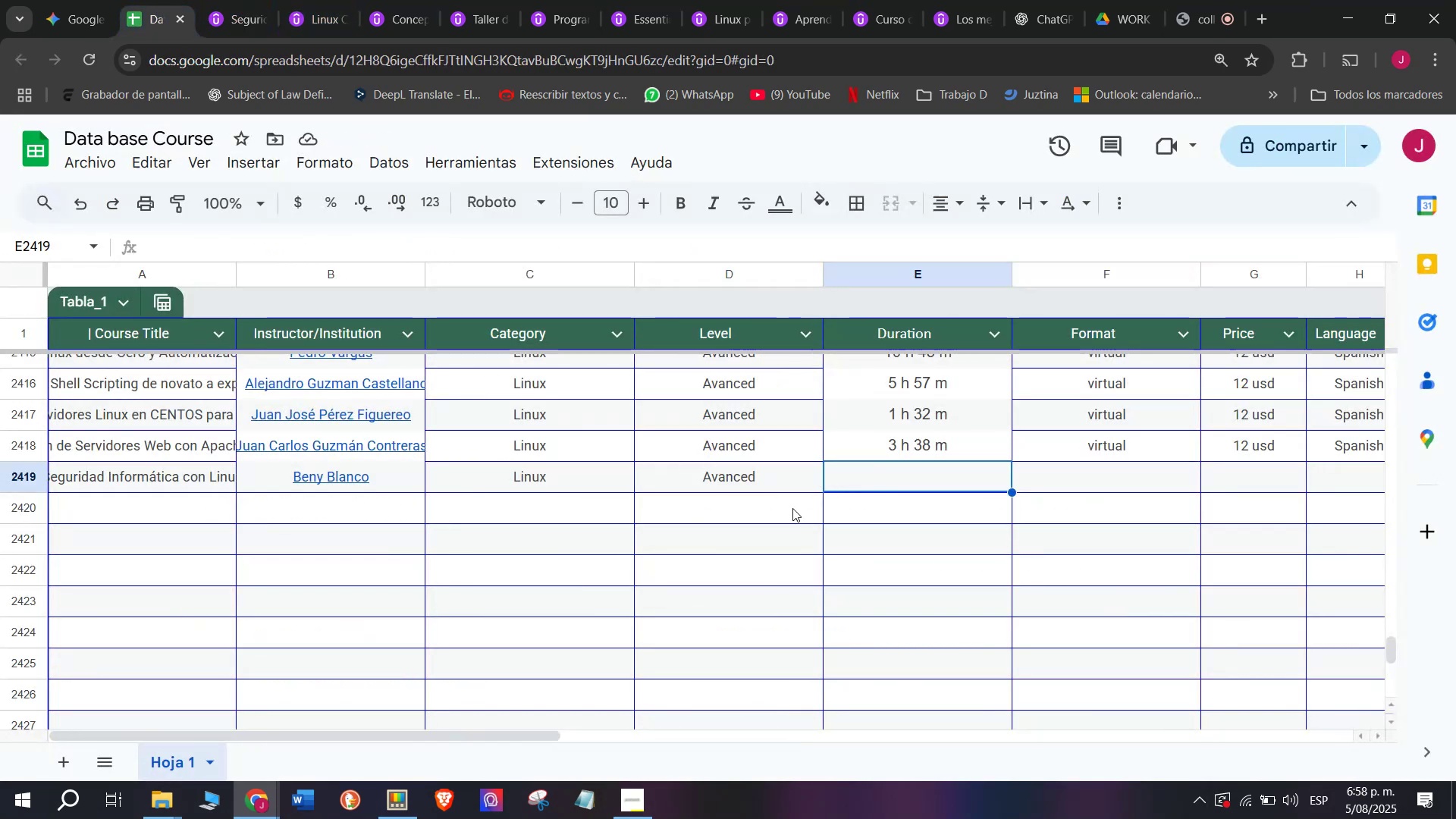 
key(Z)
 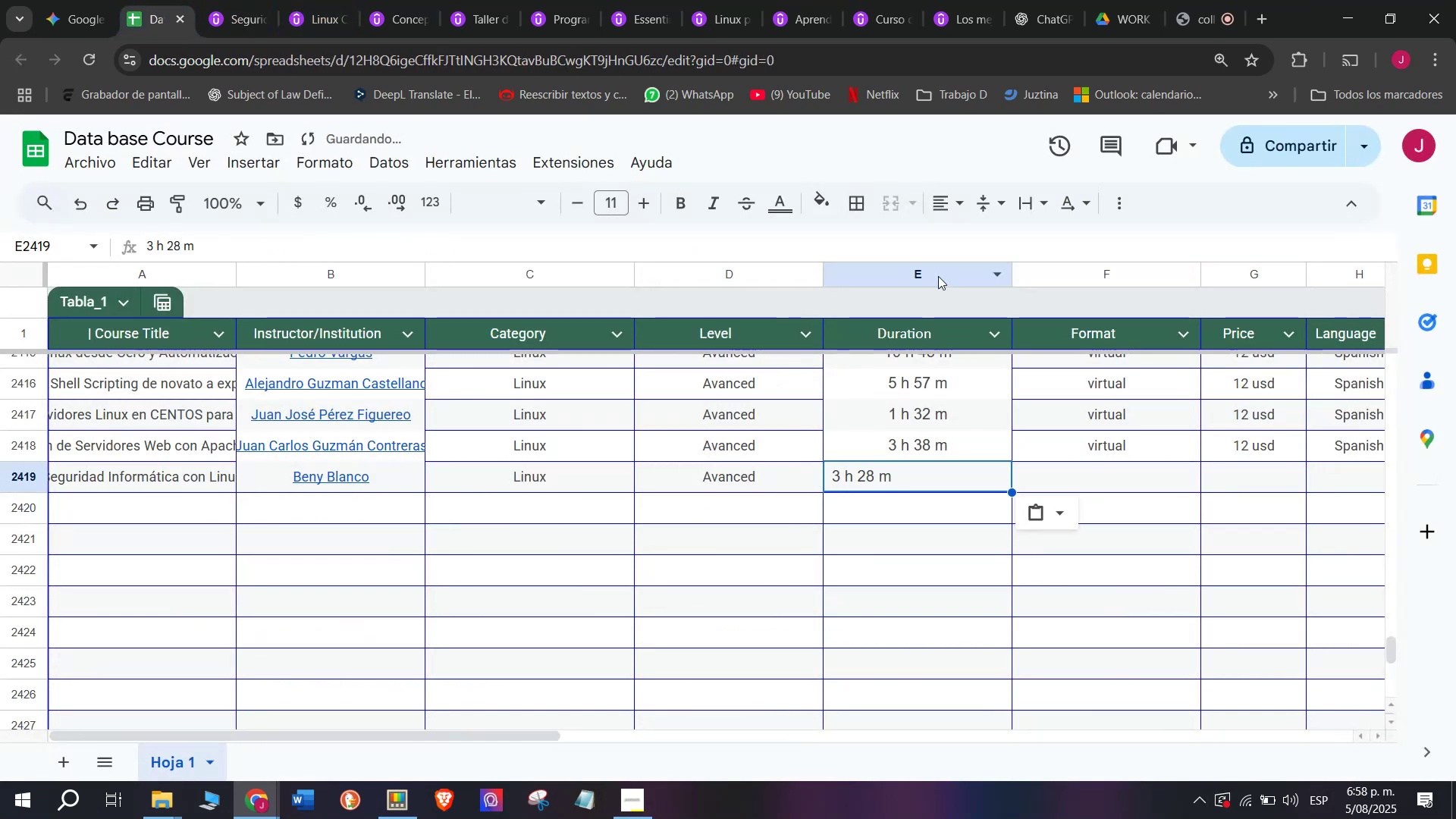 
key(Control+ControlLeft)
 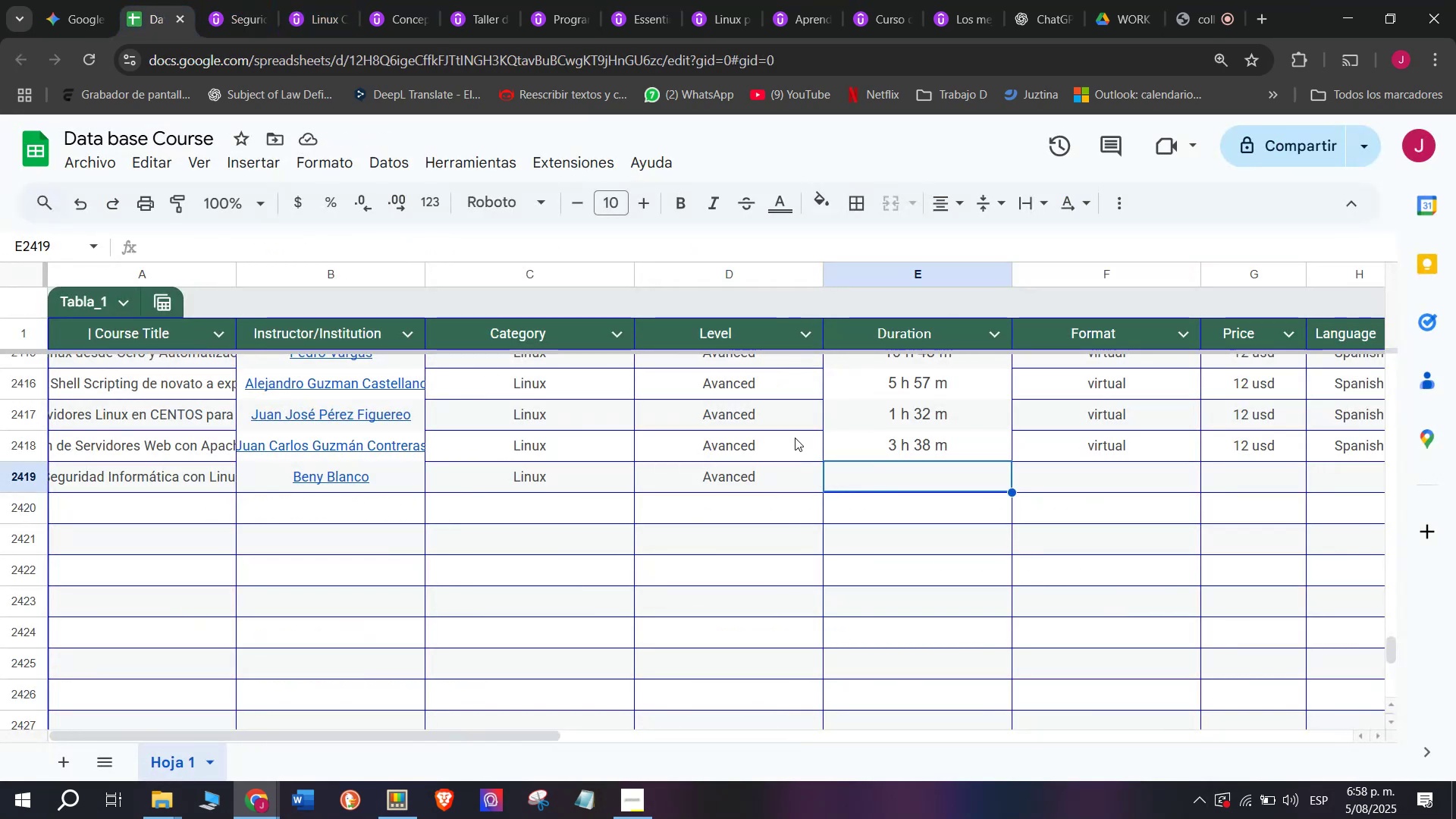 
key(Control+V)
 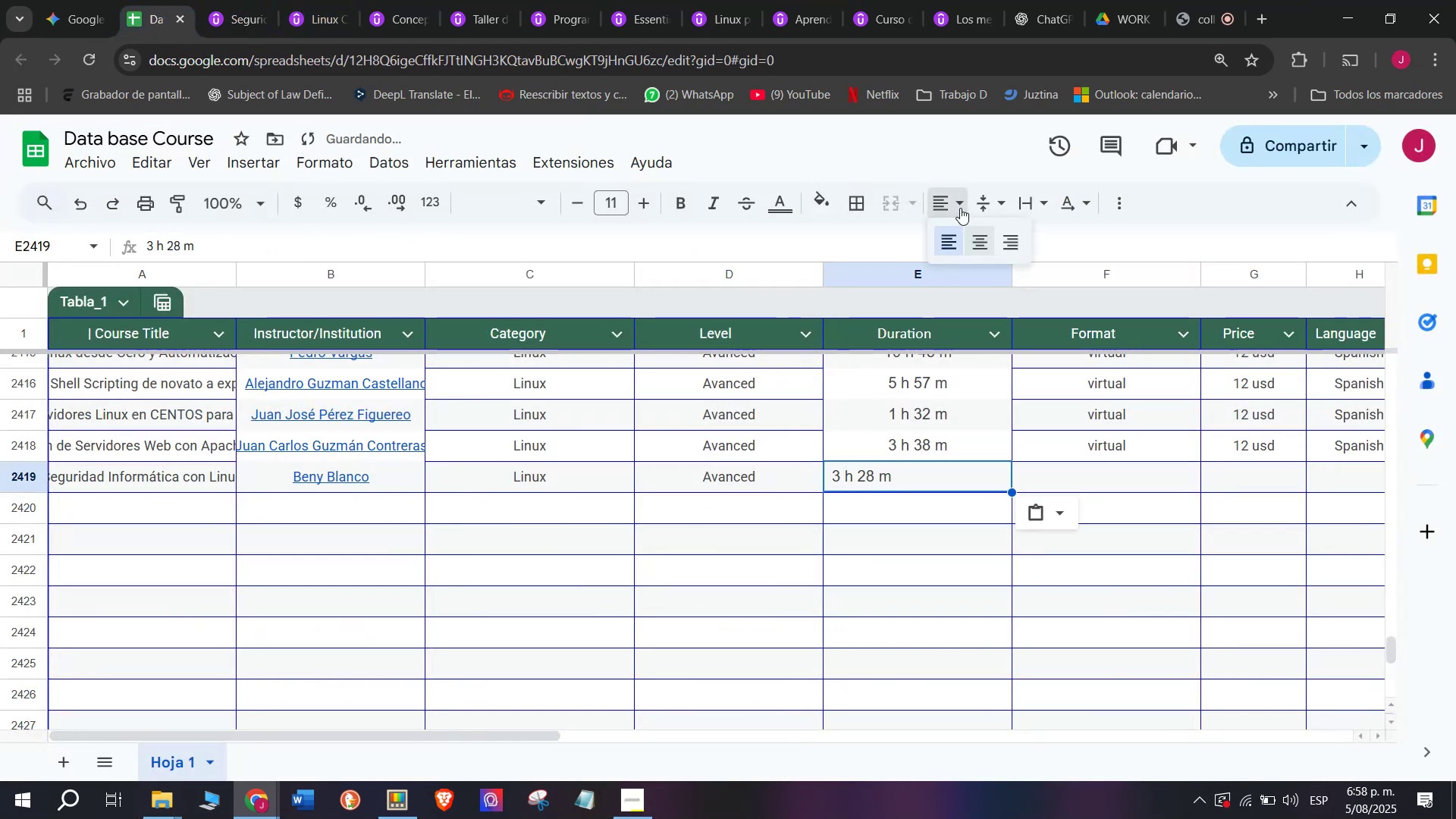 
double_click([984, 246])
 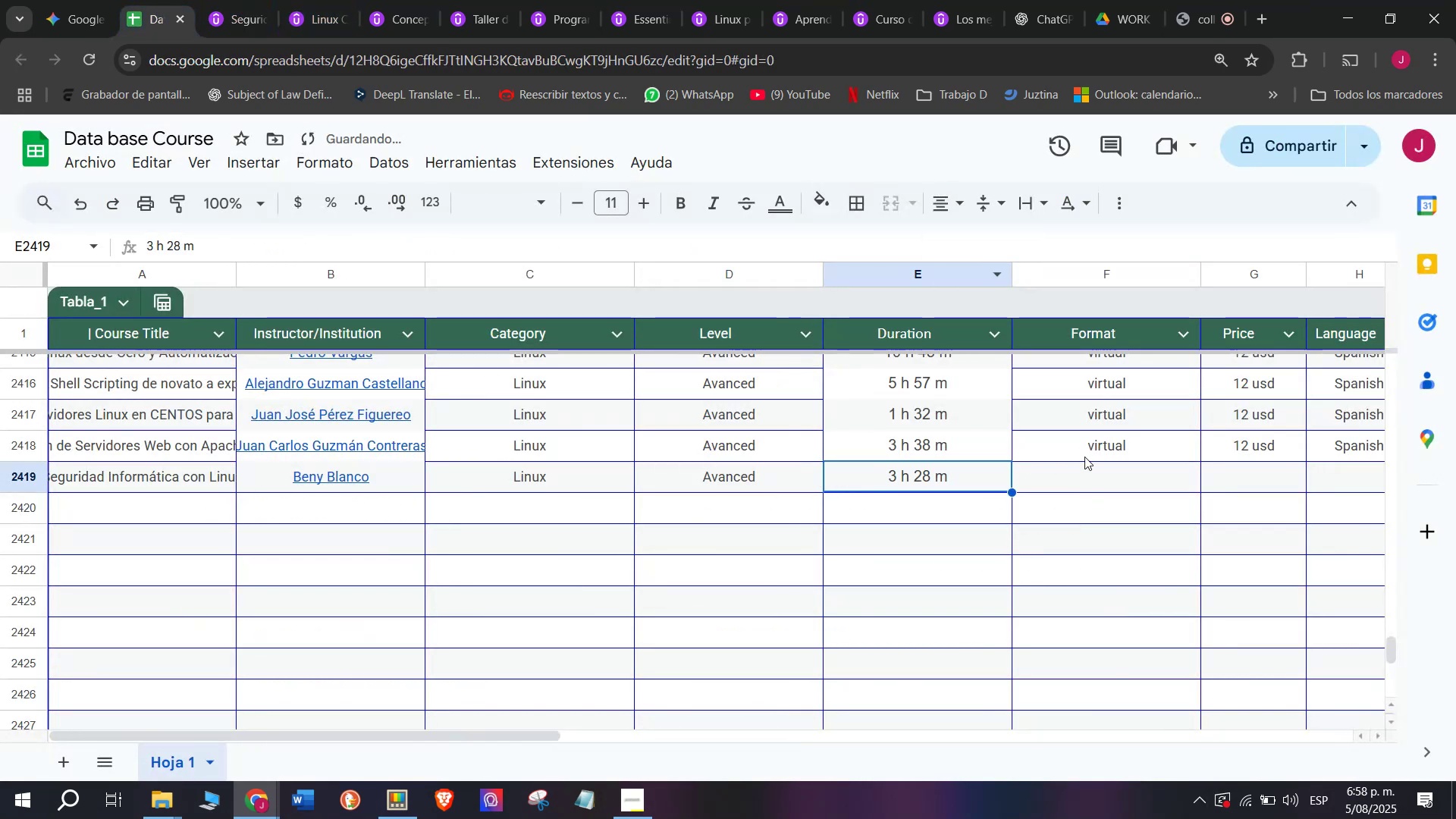 
left_click([1087, 453])
 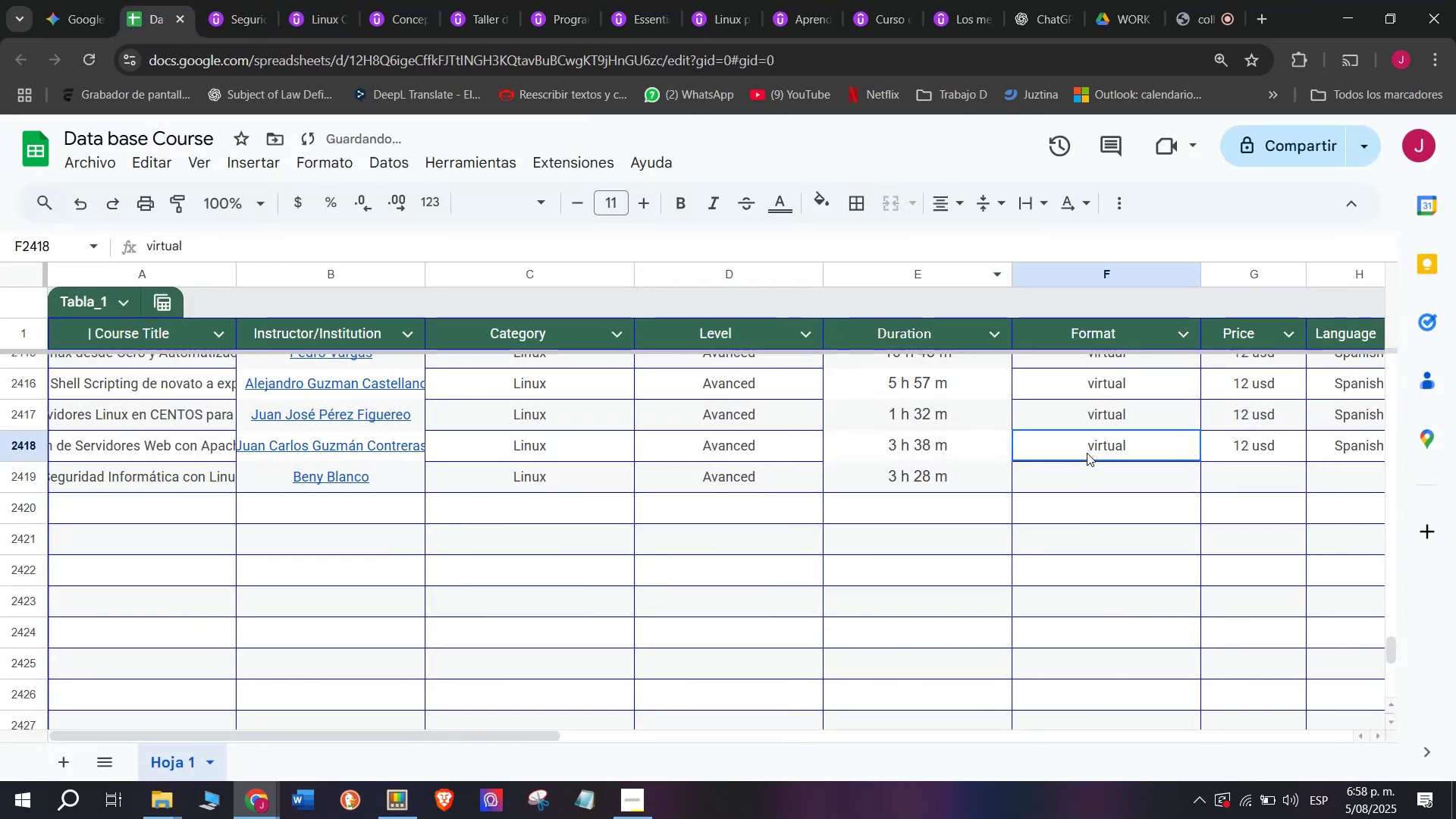 
key(Break)
 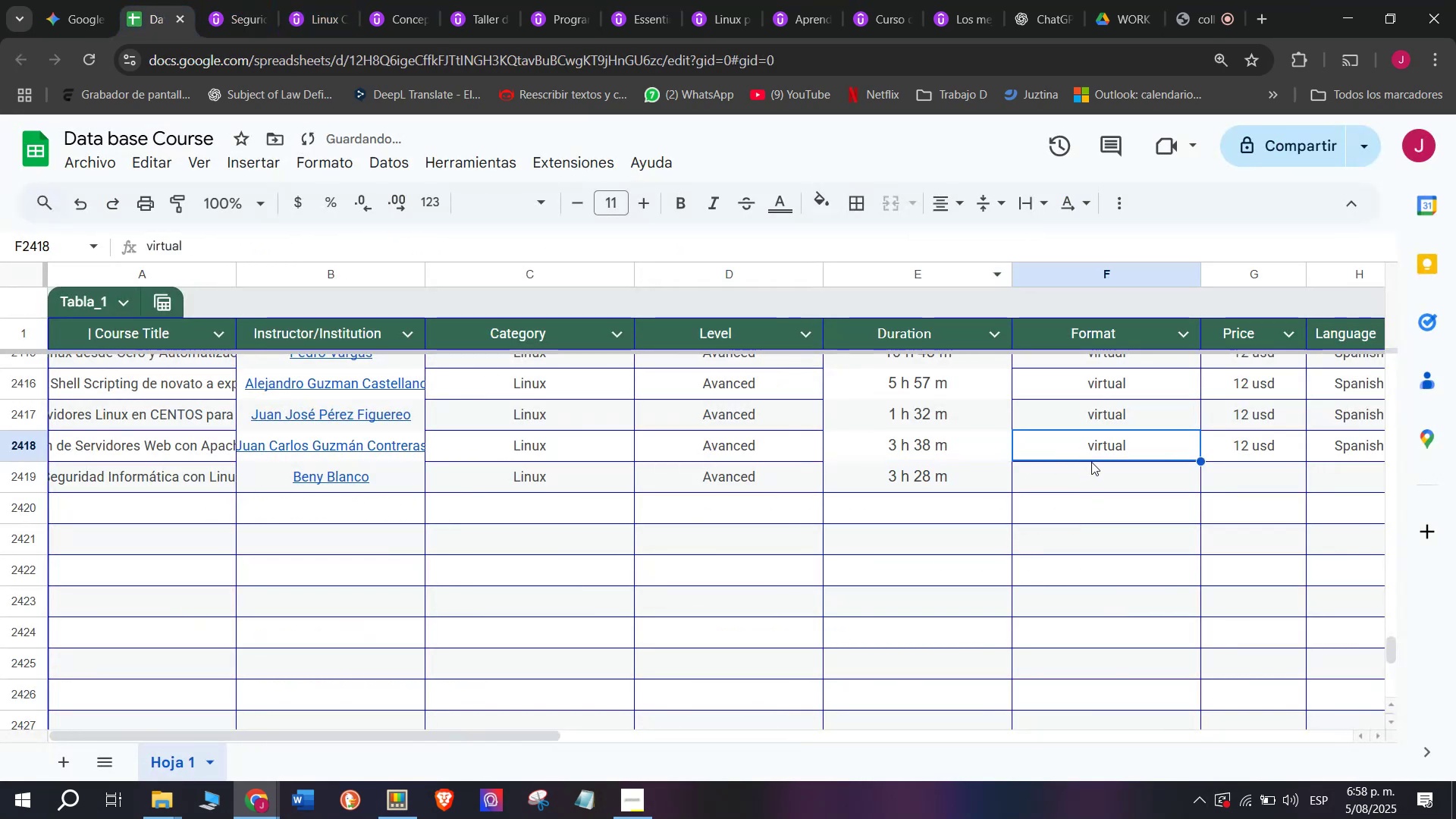 
key(Control+ControlLeft)
 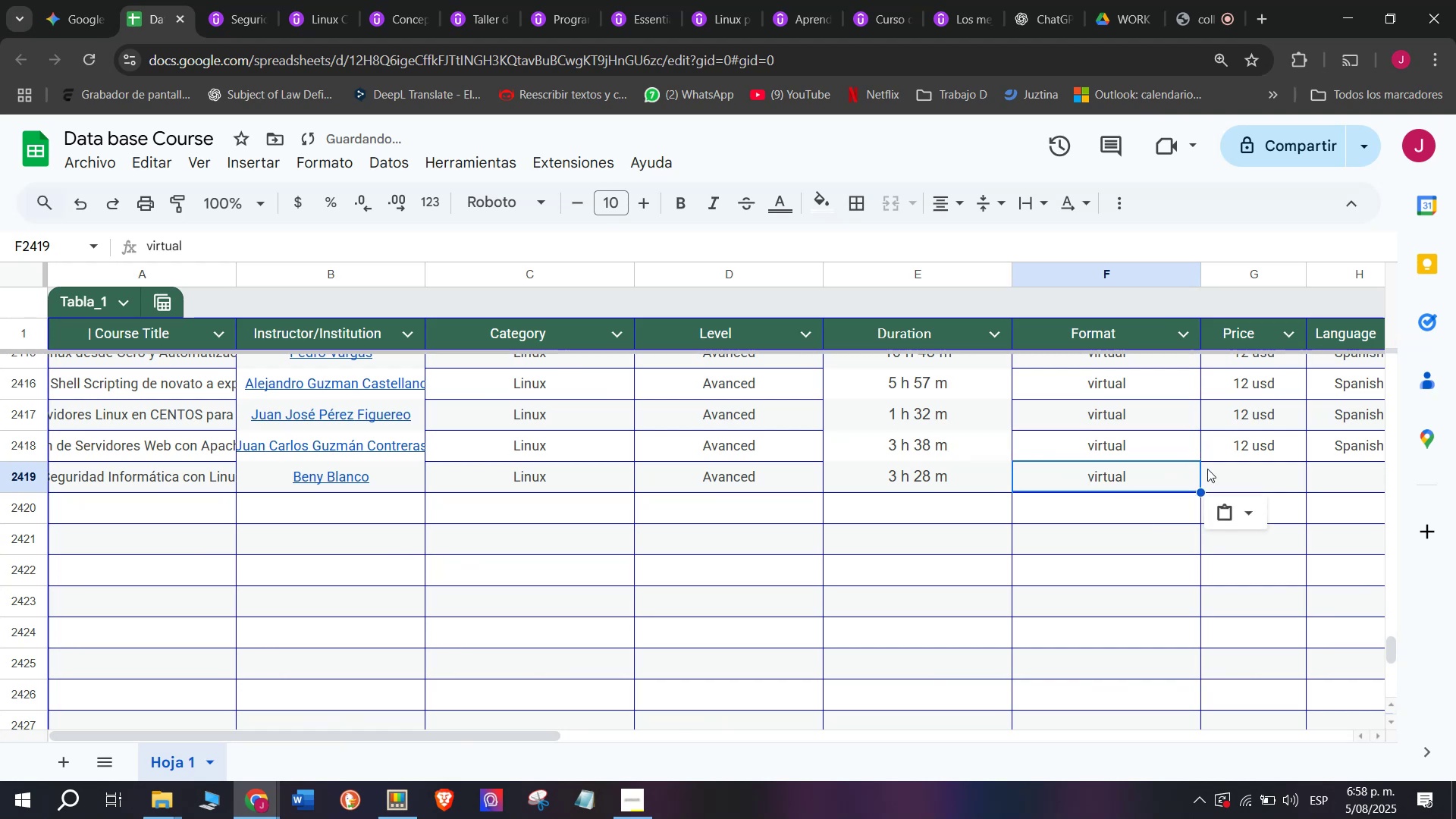 
key(Control+C)
 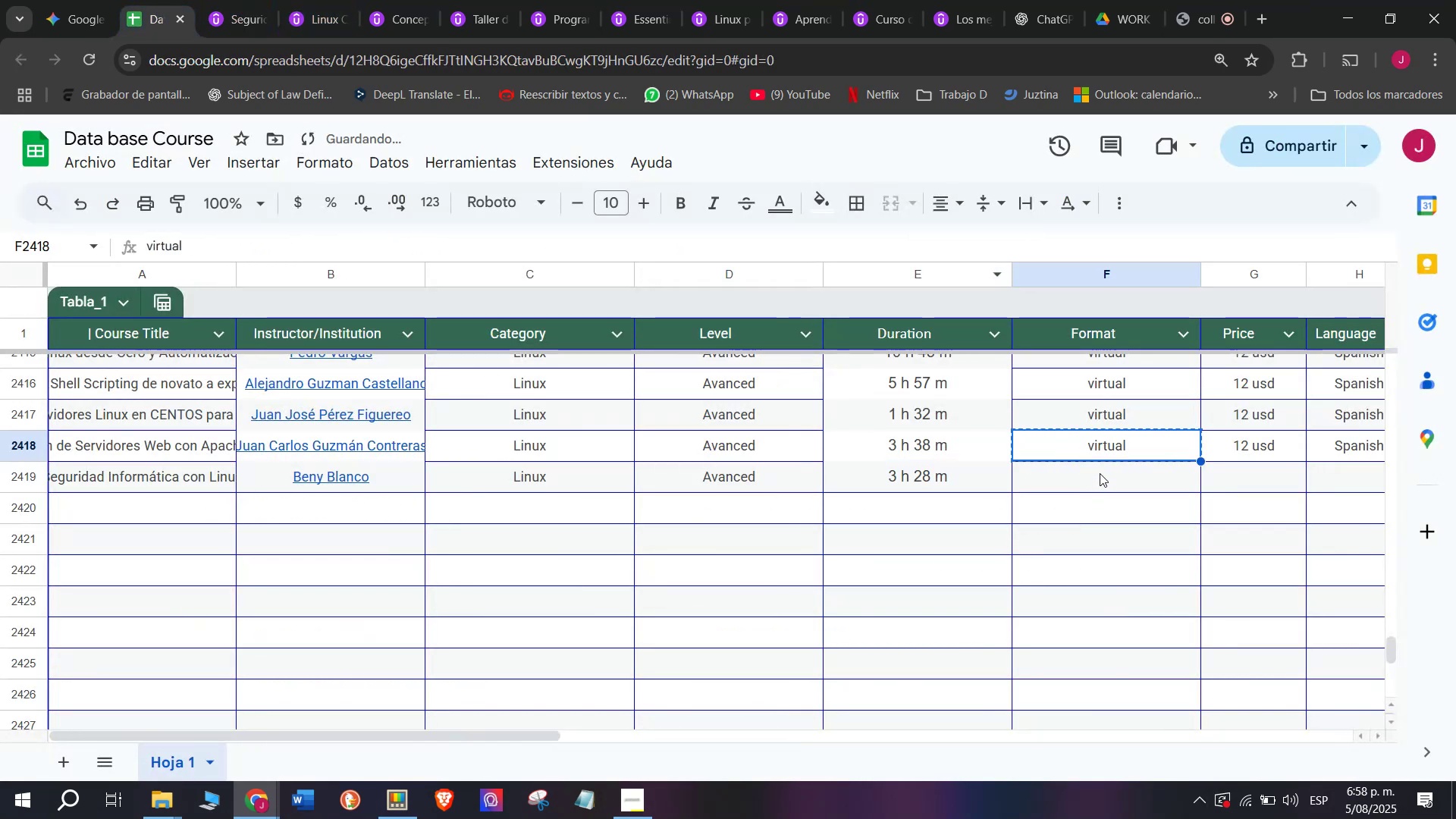 
key(Z)
 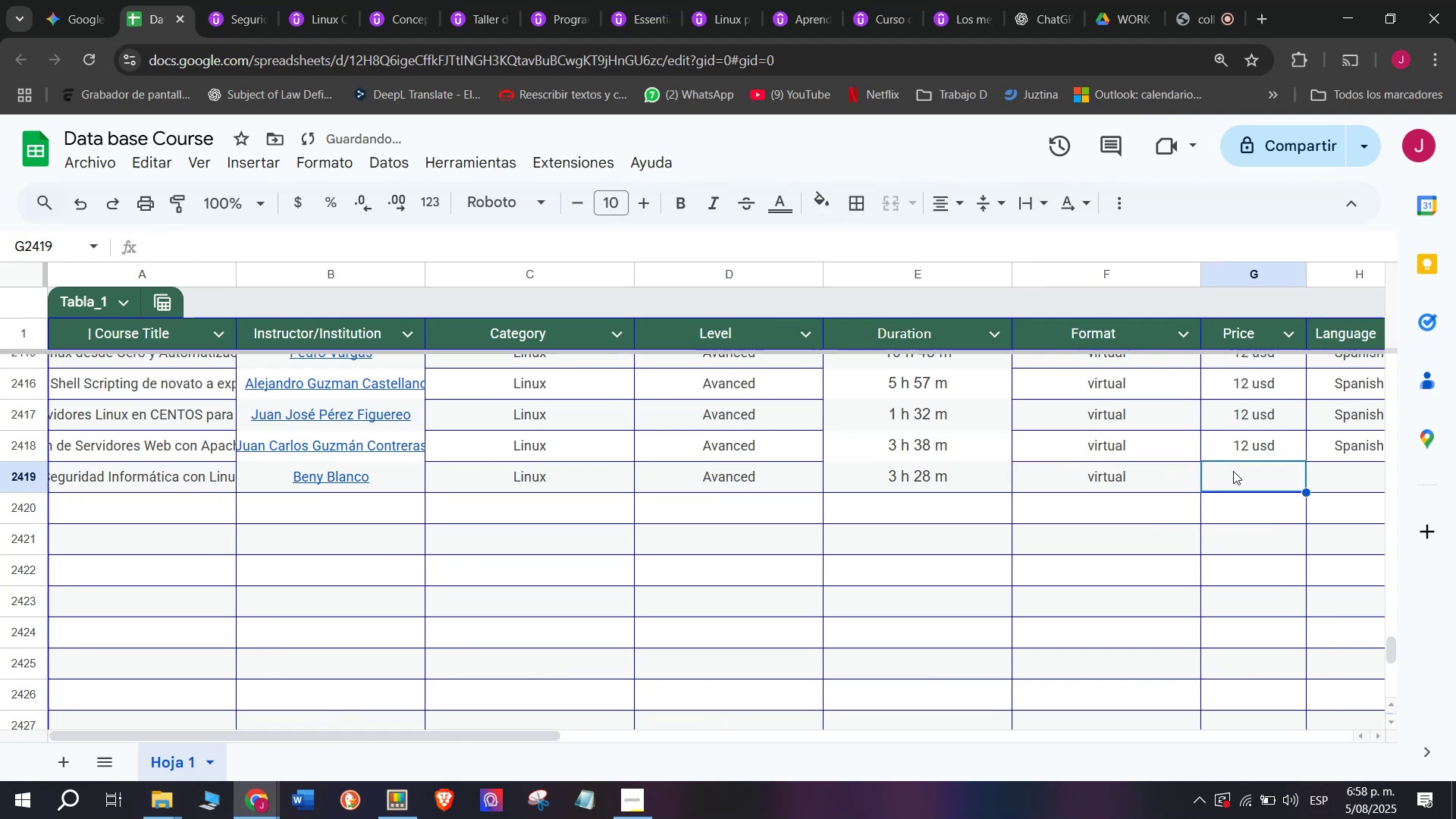 
key(Control+ControlLeft)
 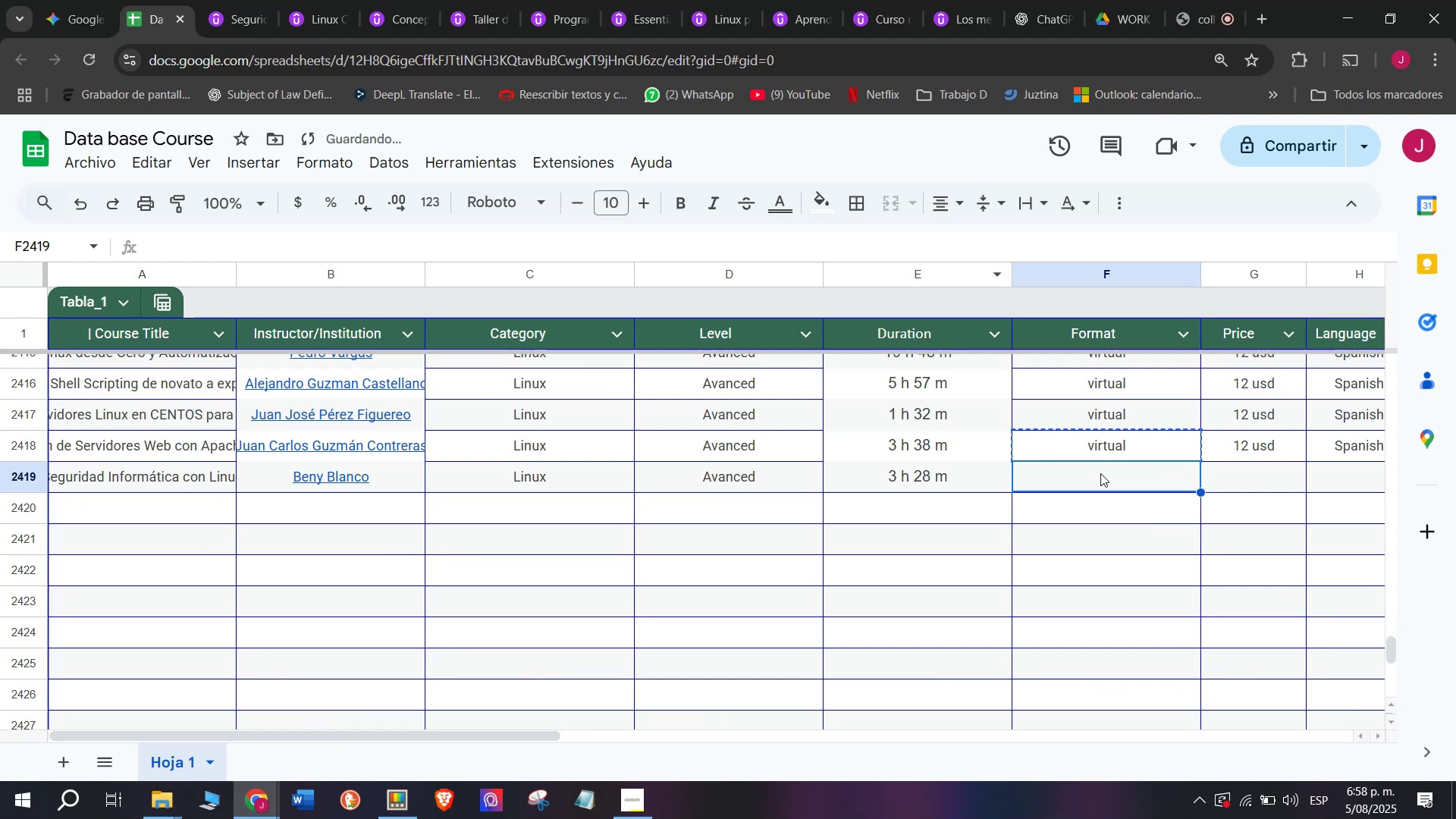 
key(Control+V)
 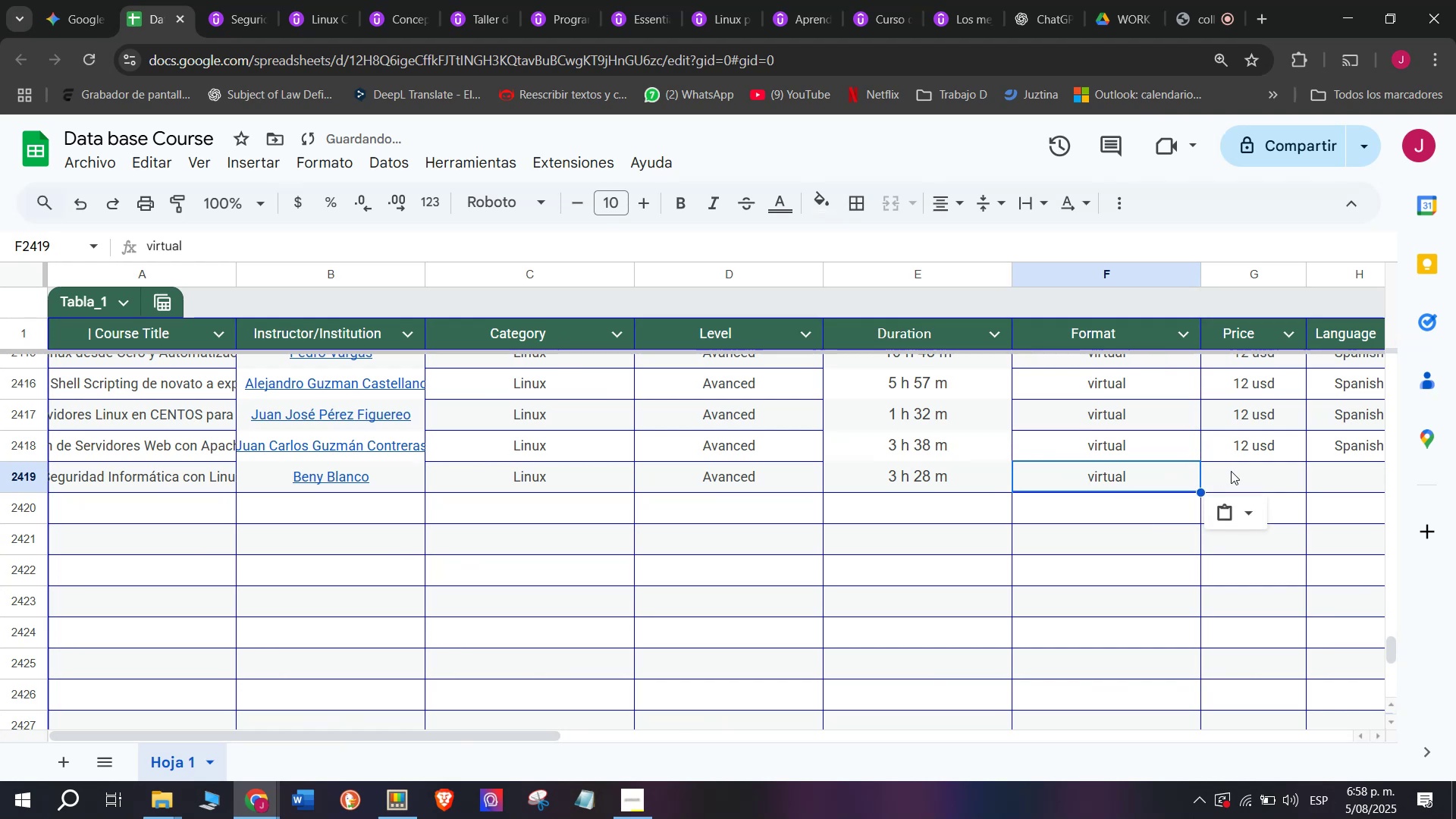 
triple_click([1233, 471])
 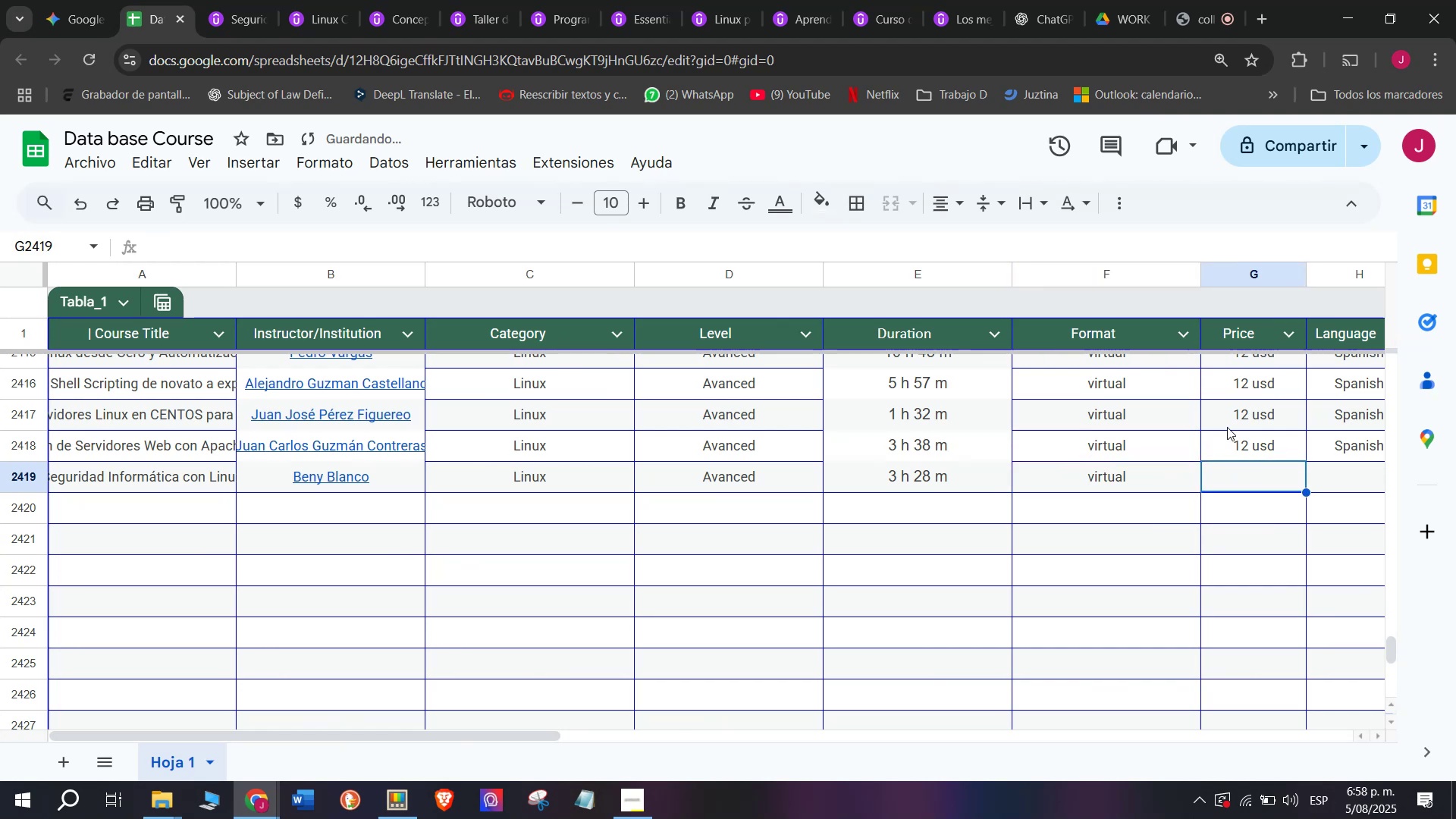 
triple_click([1227, 427])
 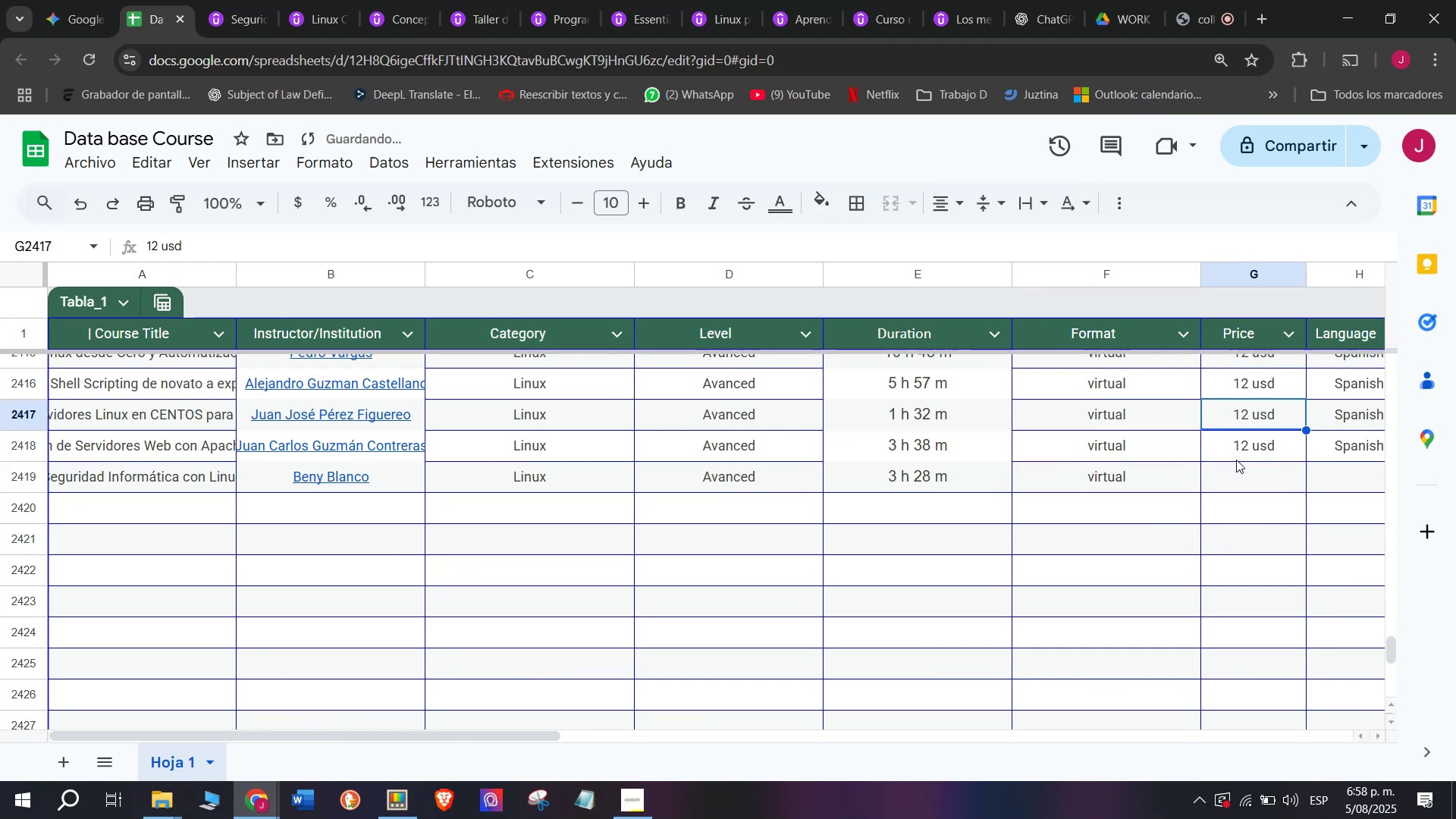 
triple_click([1236, 458])
 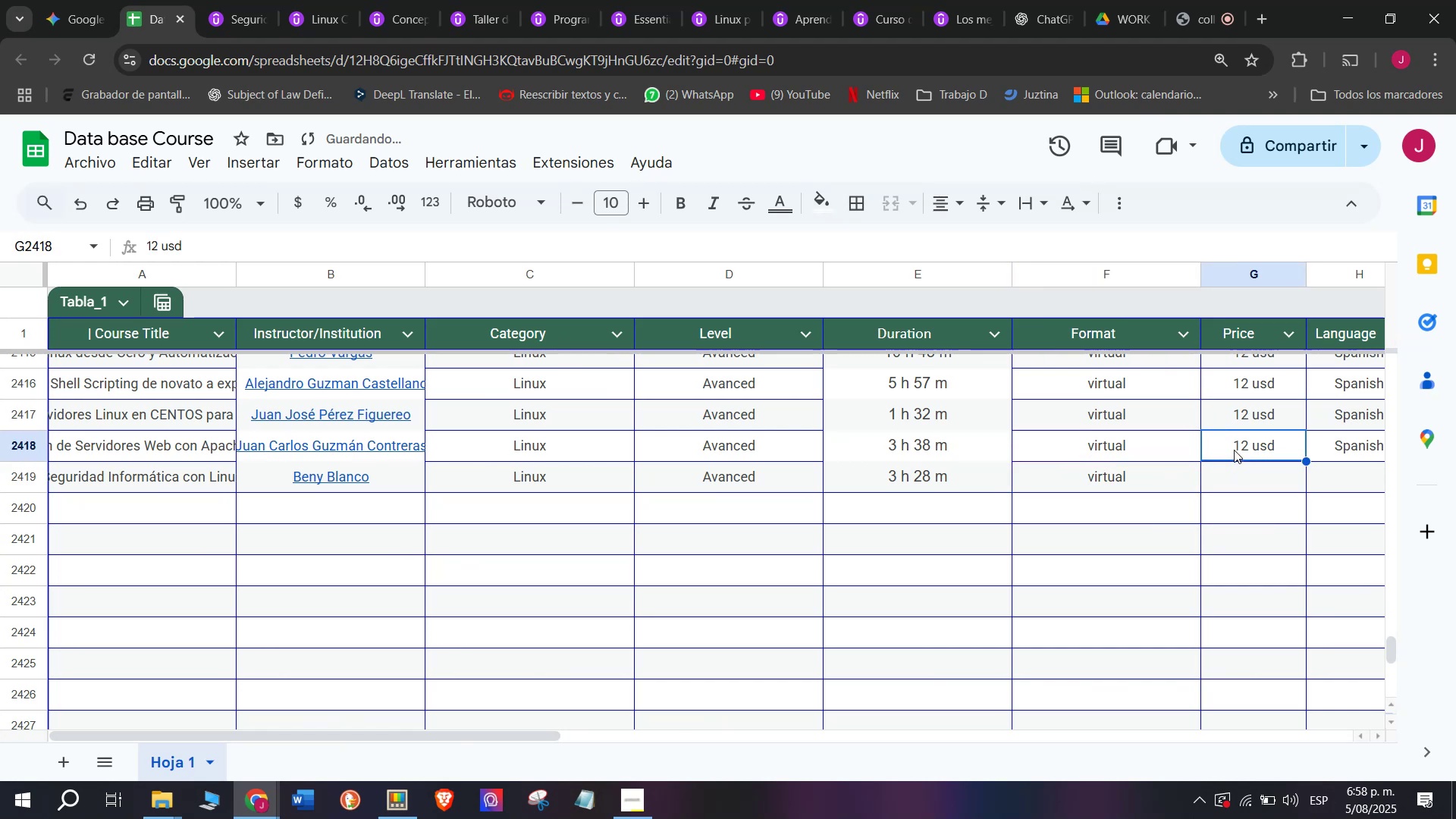 
key(Break)
 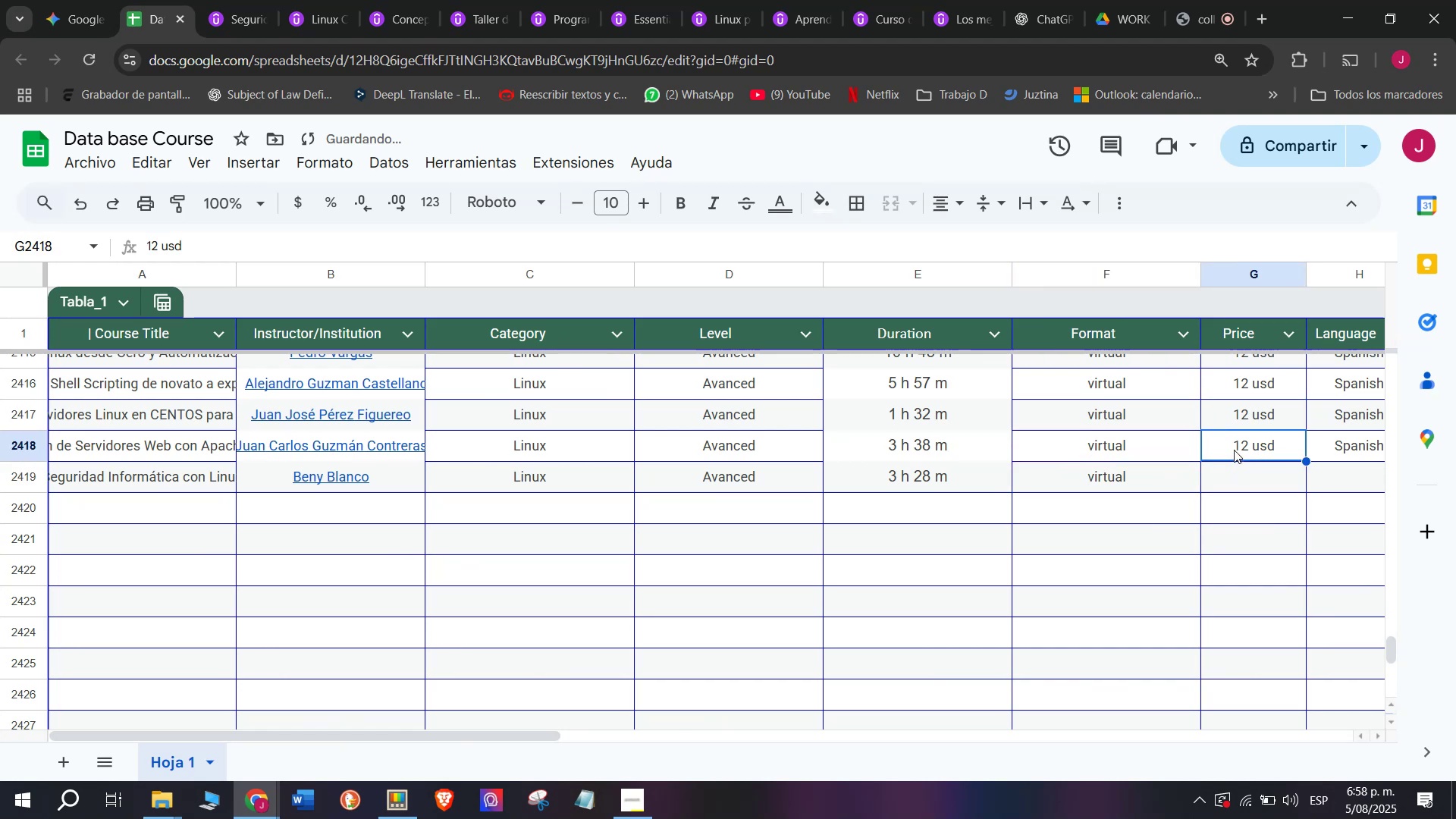 
key(Control+ControlLeft)
 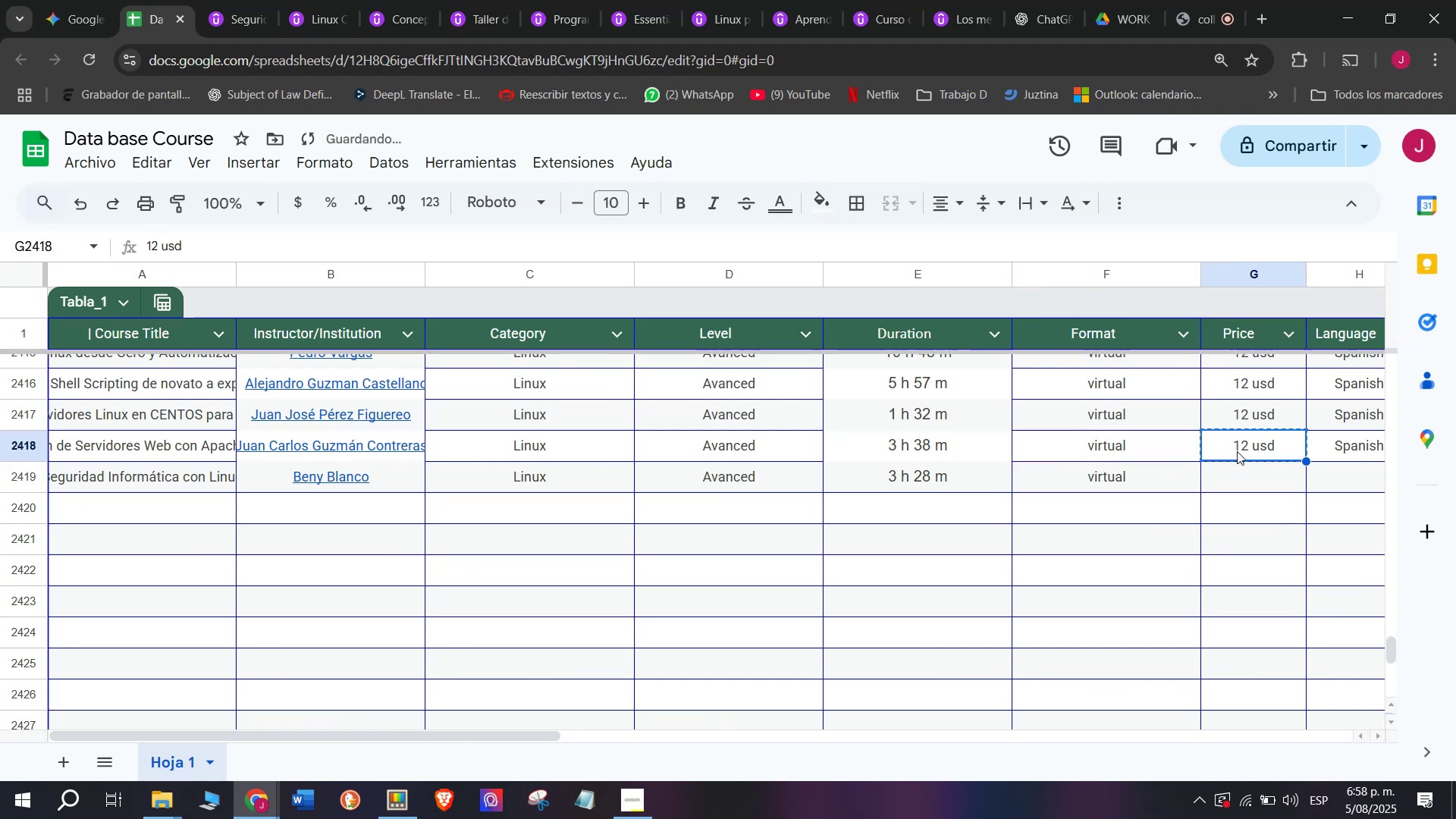 
key(Control+C)
 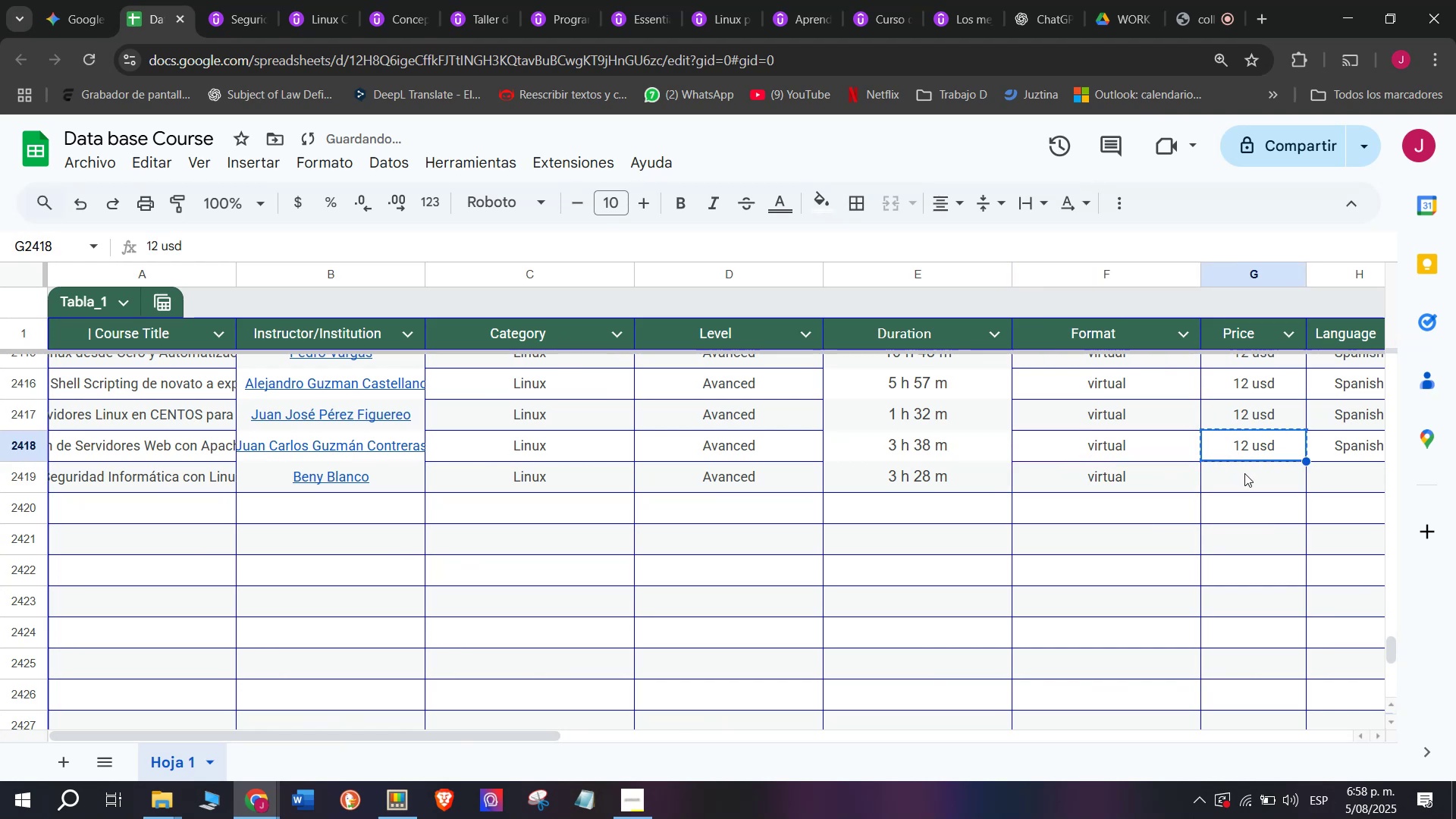 
left_click([1244, 473])
 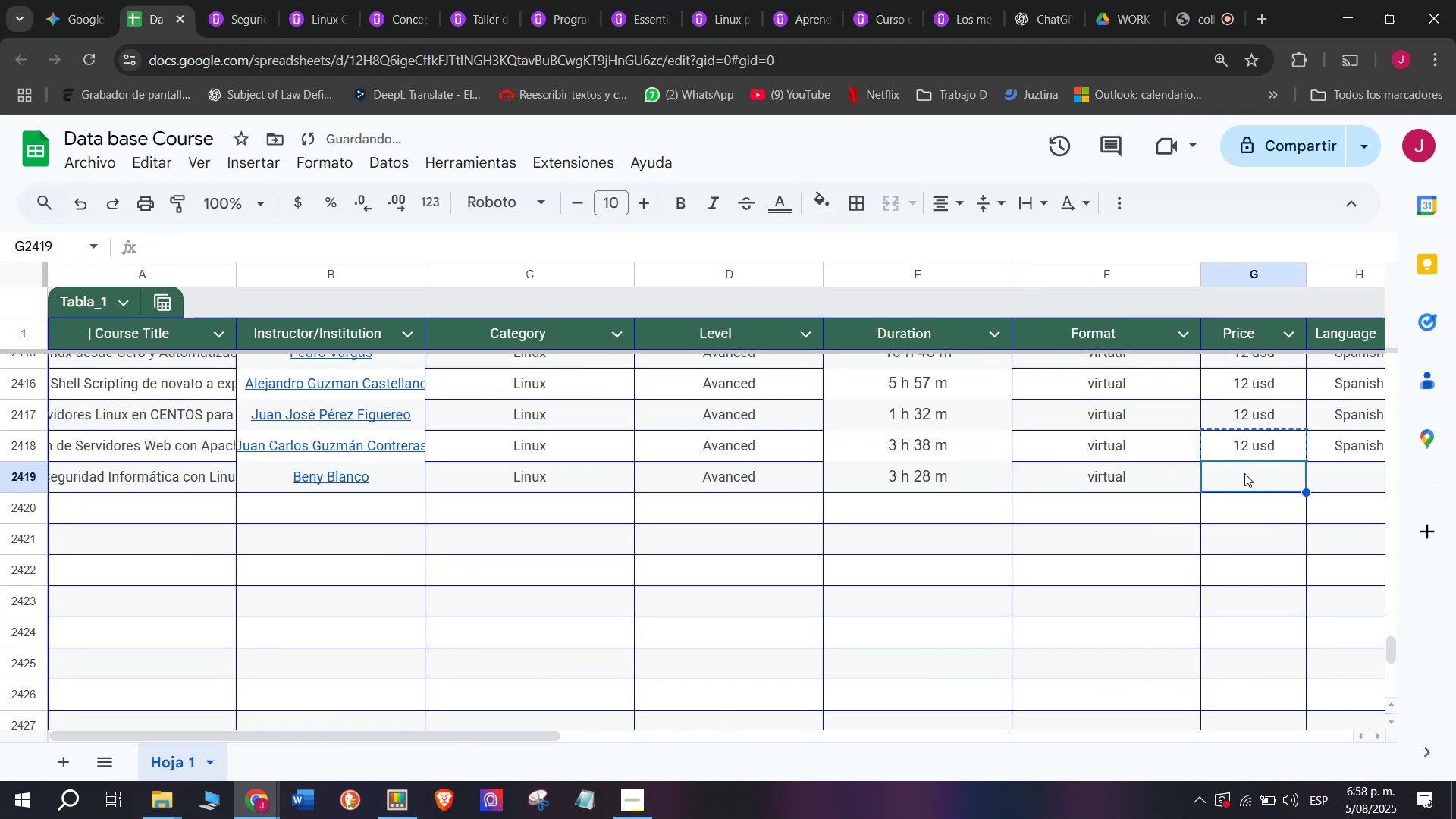 
key(Control+ControlLeft)
 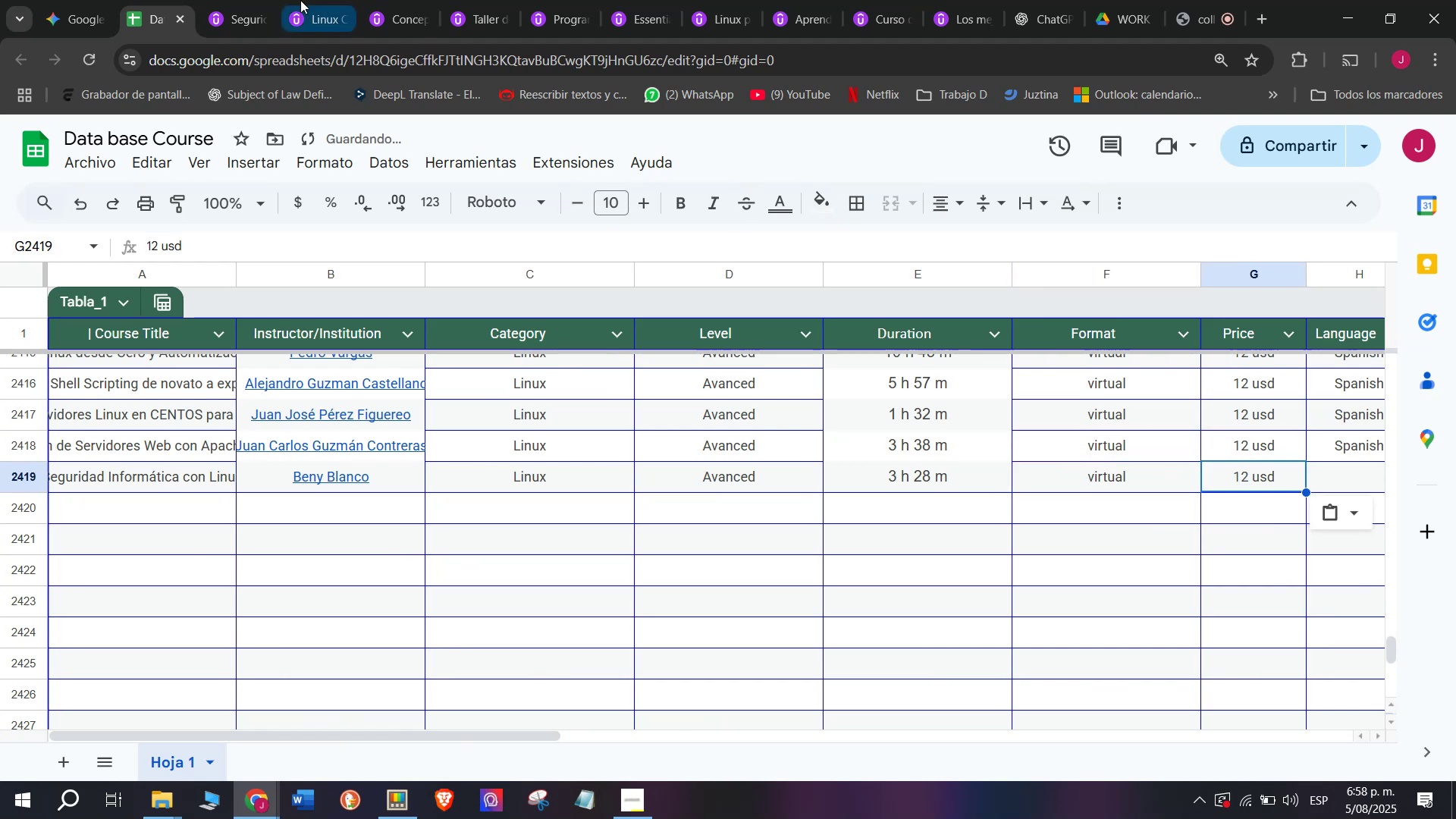 
key(Z)
 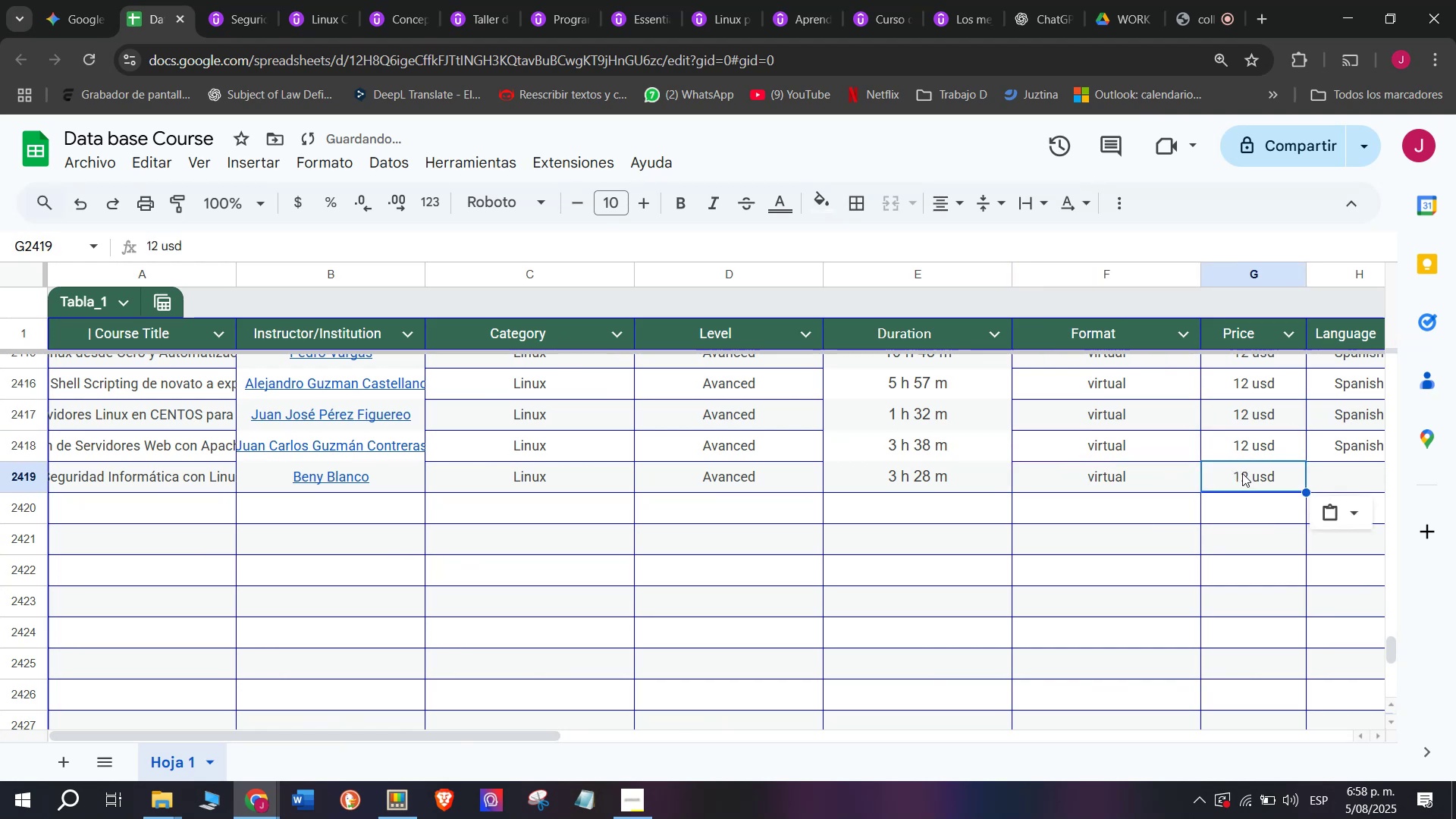 
key(Control+V)
 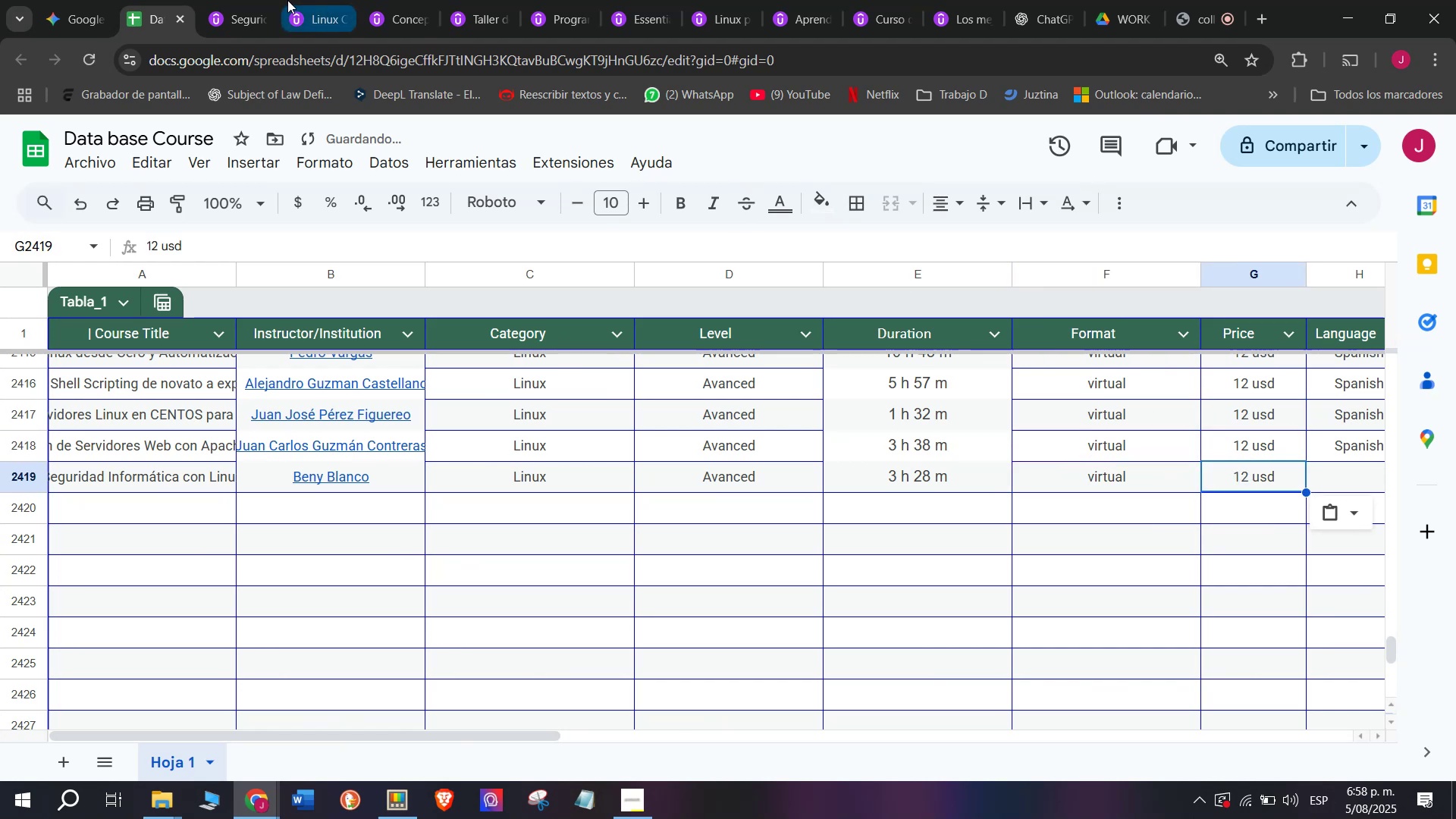 
left_click([243, 0])
 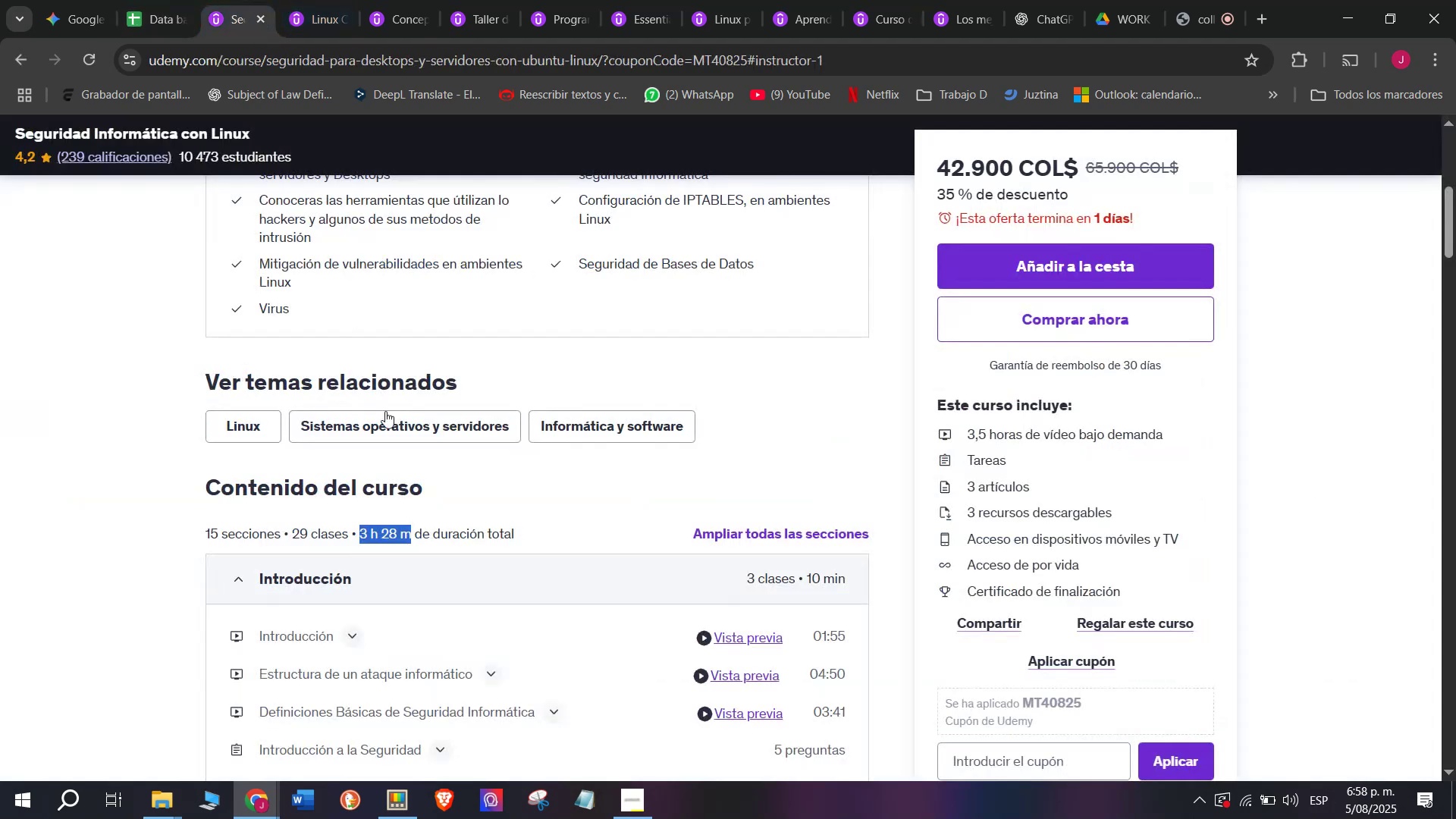 
scroll: coordinate [400, 449], scroll_direction: up, amount: 2.0
 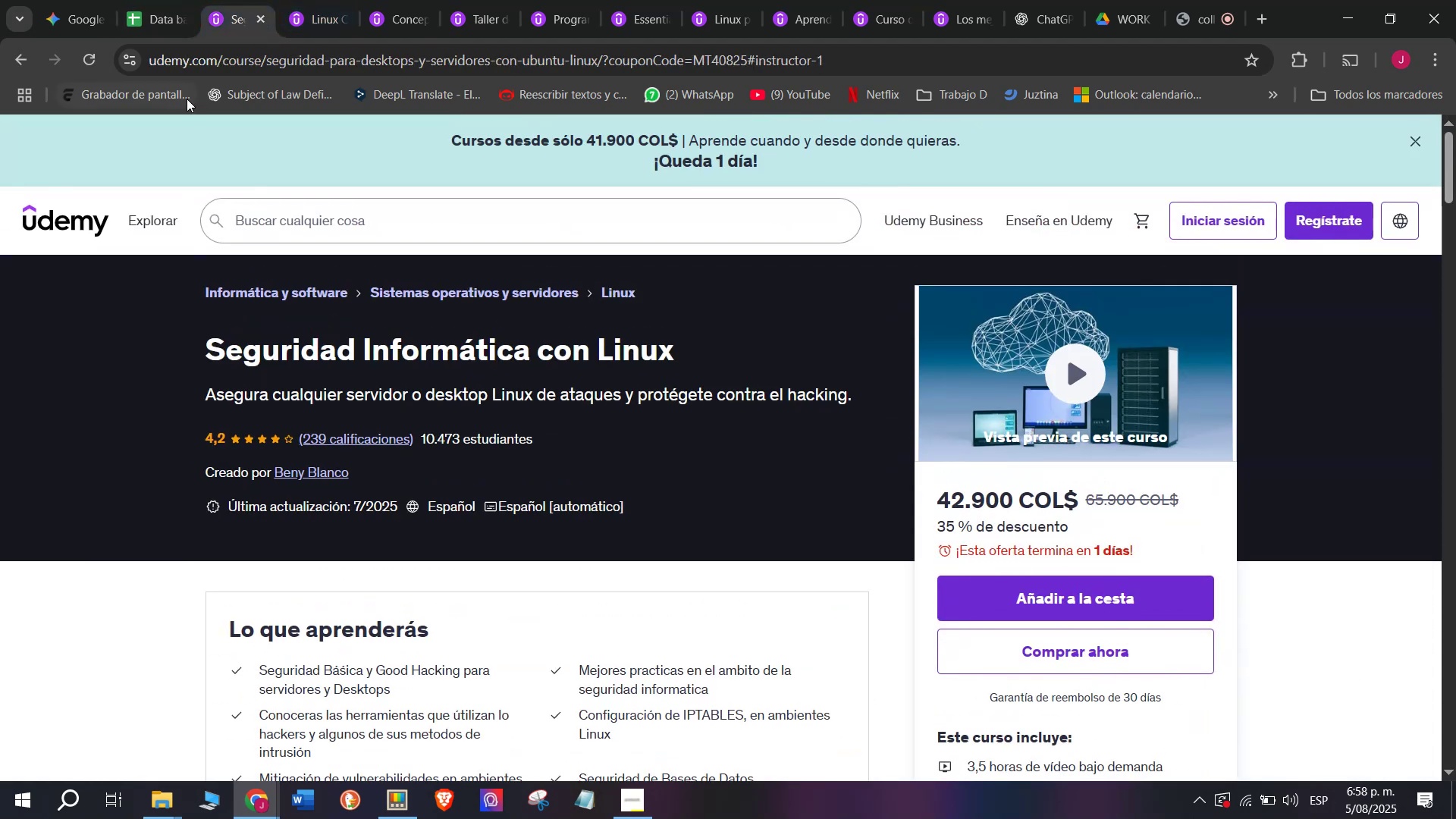 
left_click([146, 0])
 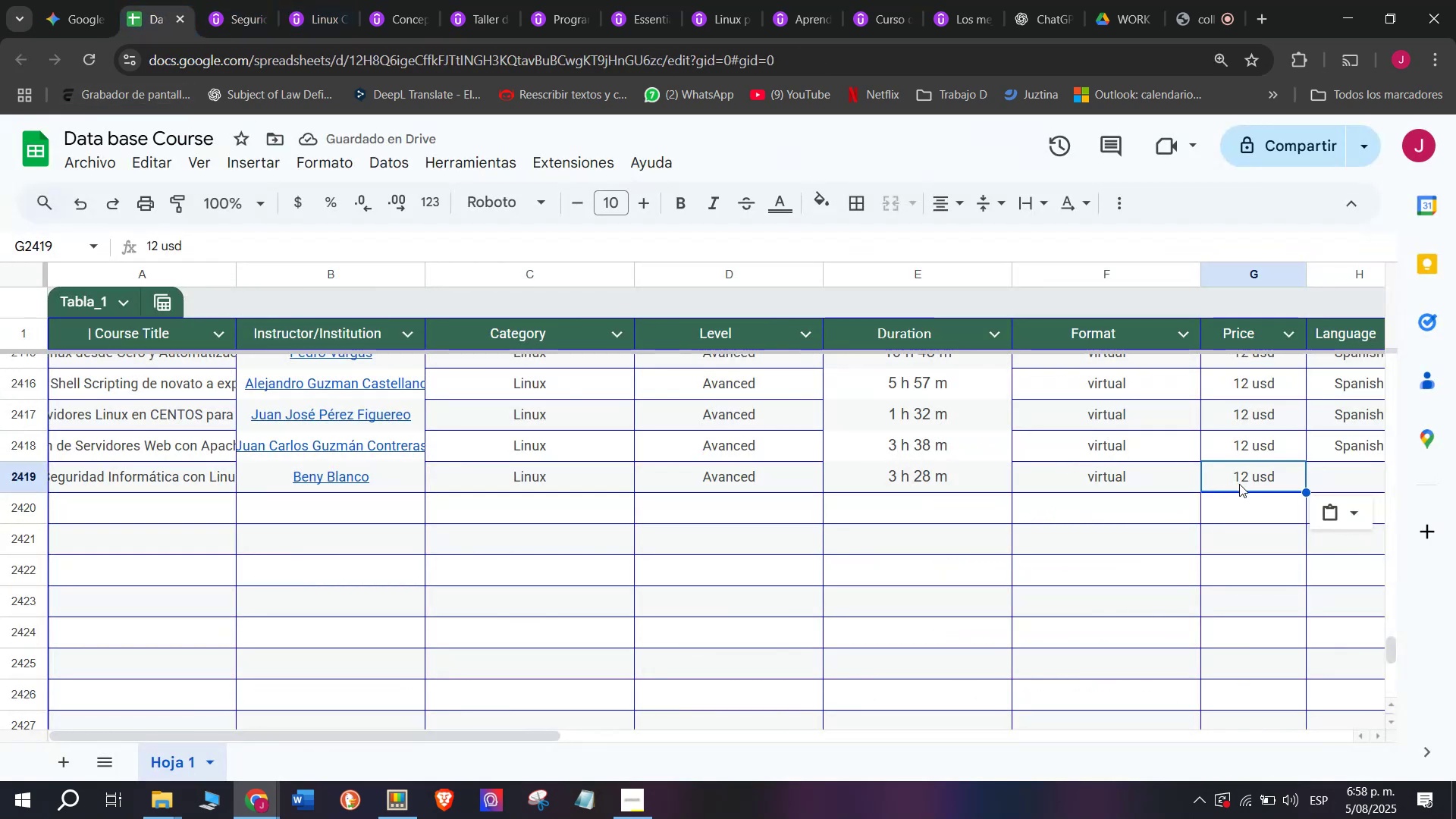 
left_click([1244, 479])
 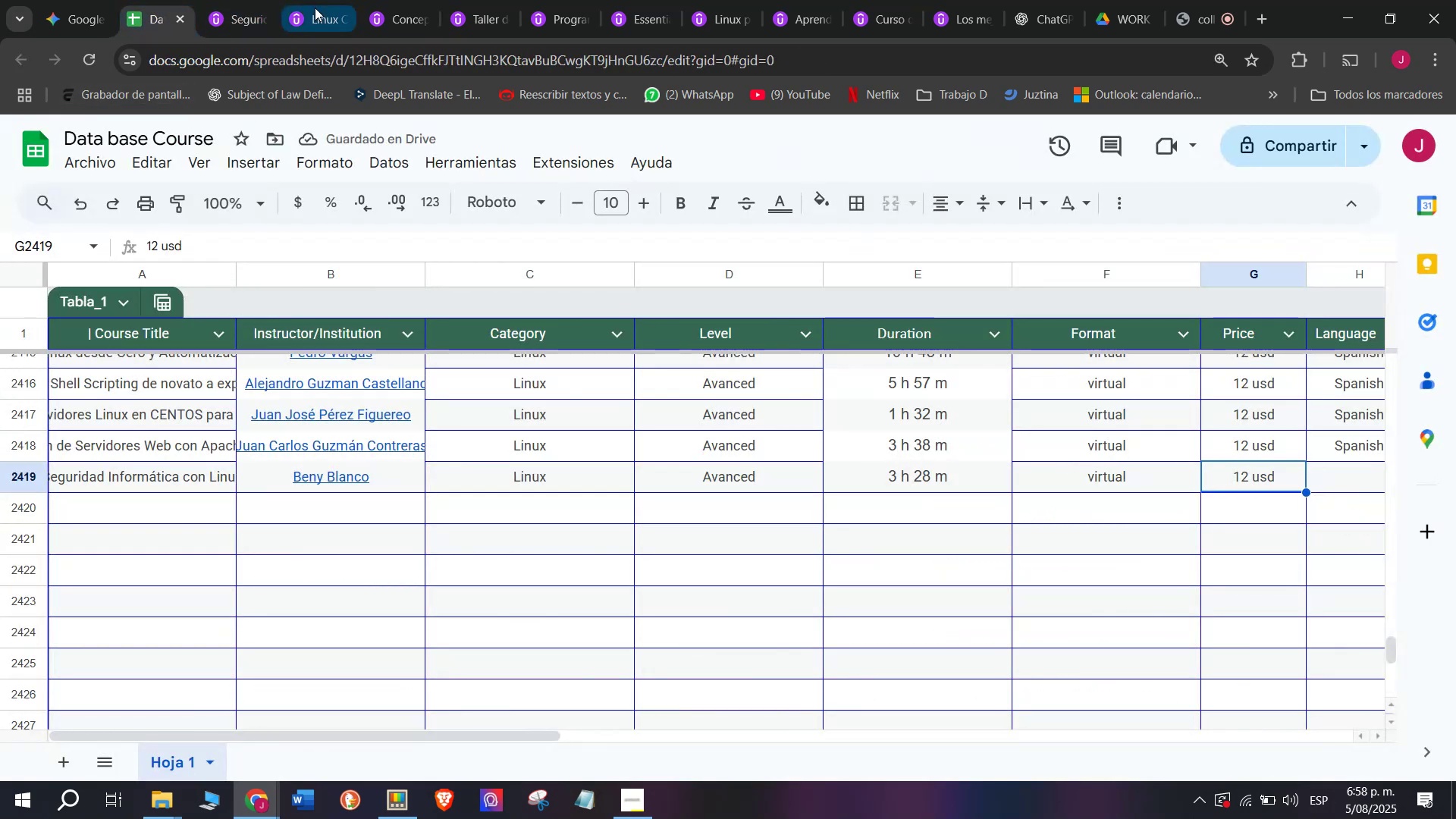 
left_click([234, 0])
 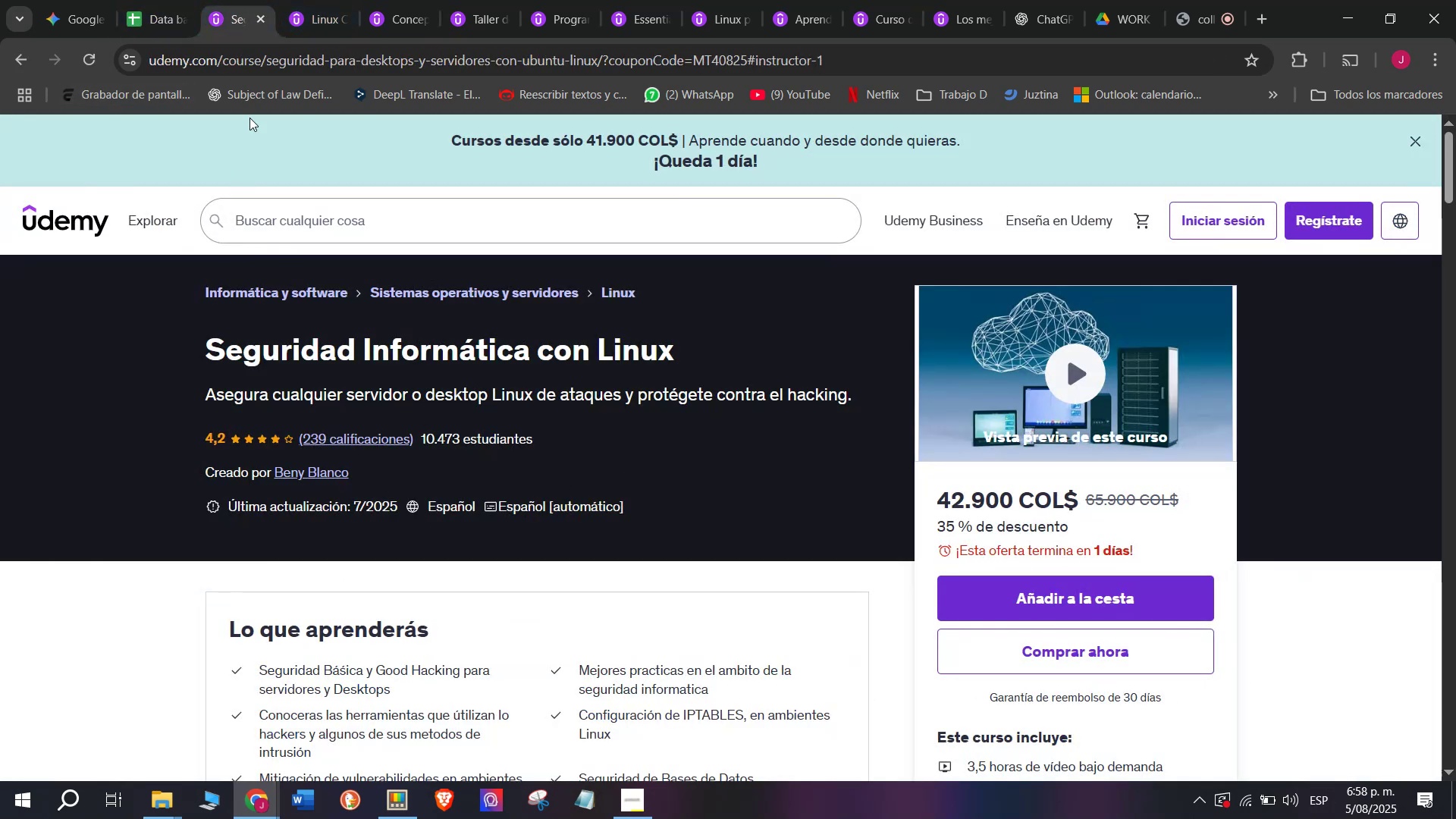 
left_click([130, 0])
 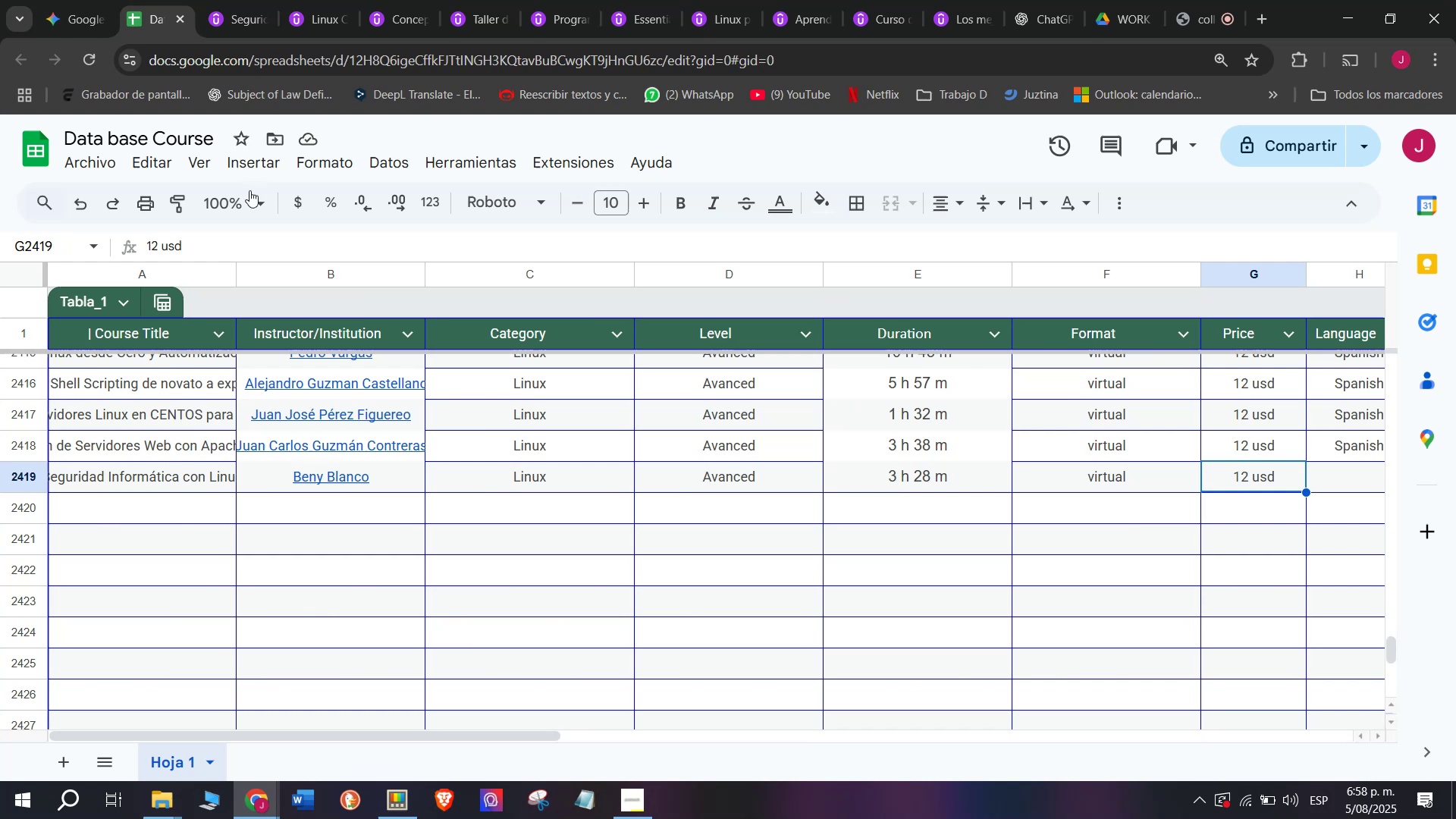 
left_click([232, 0])
 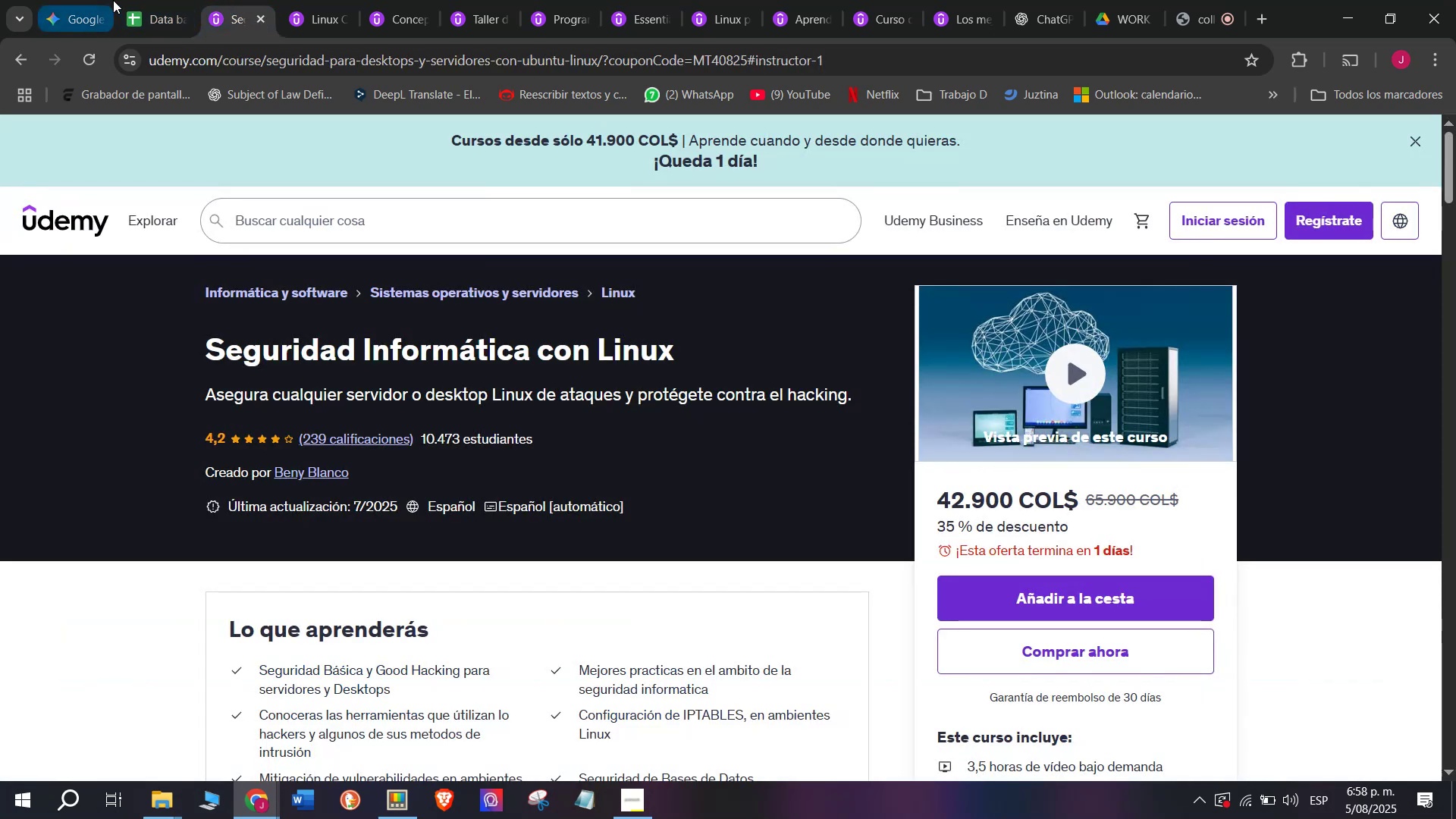 
left_click([118, 0])
 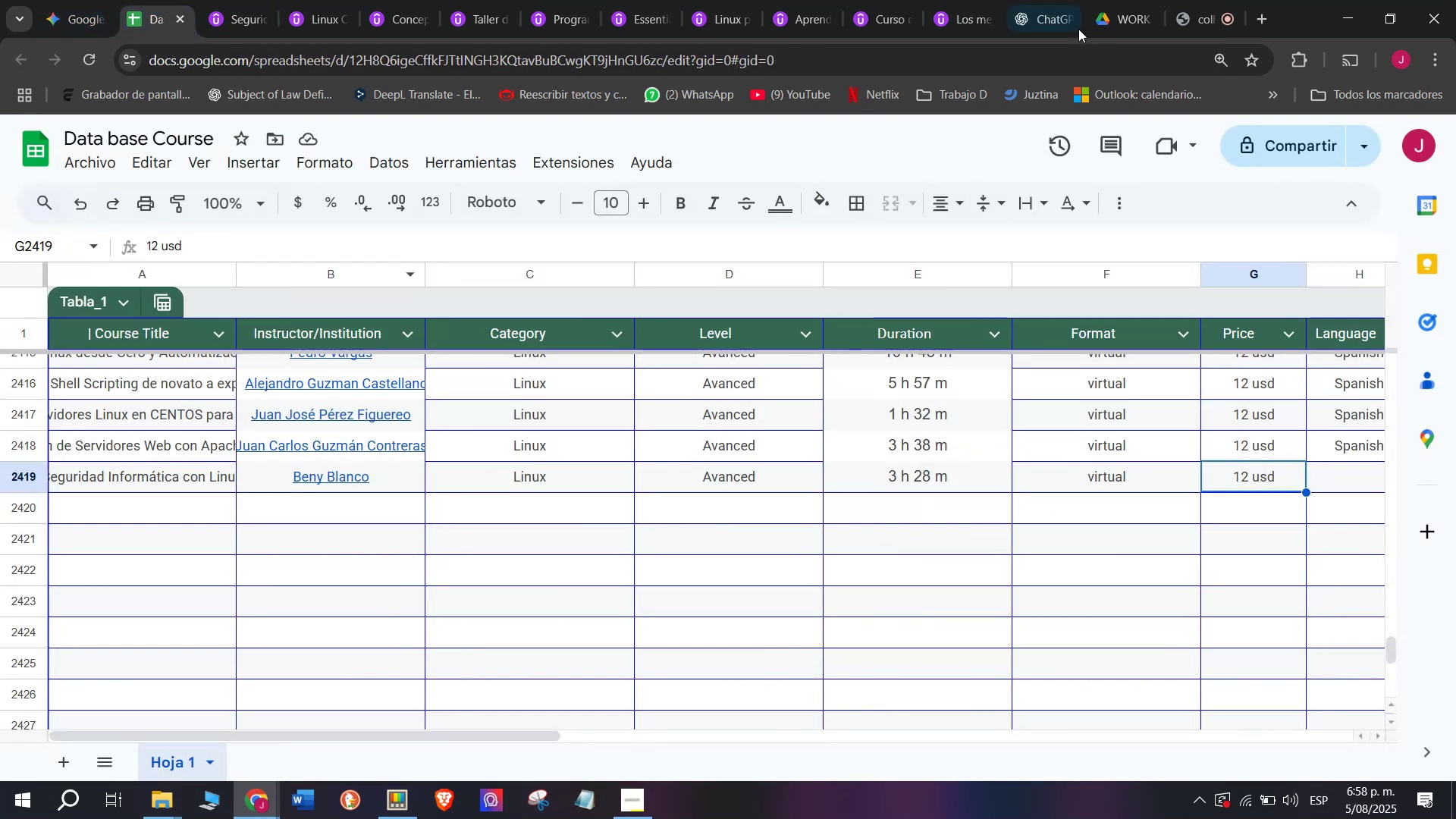 
left_click([1188, 0])
 